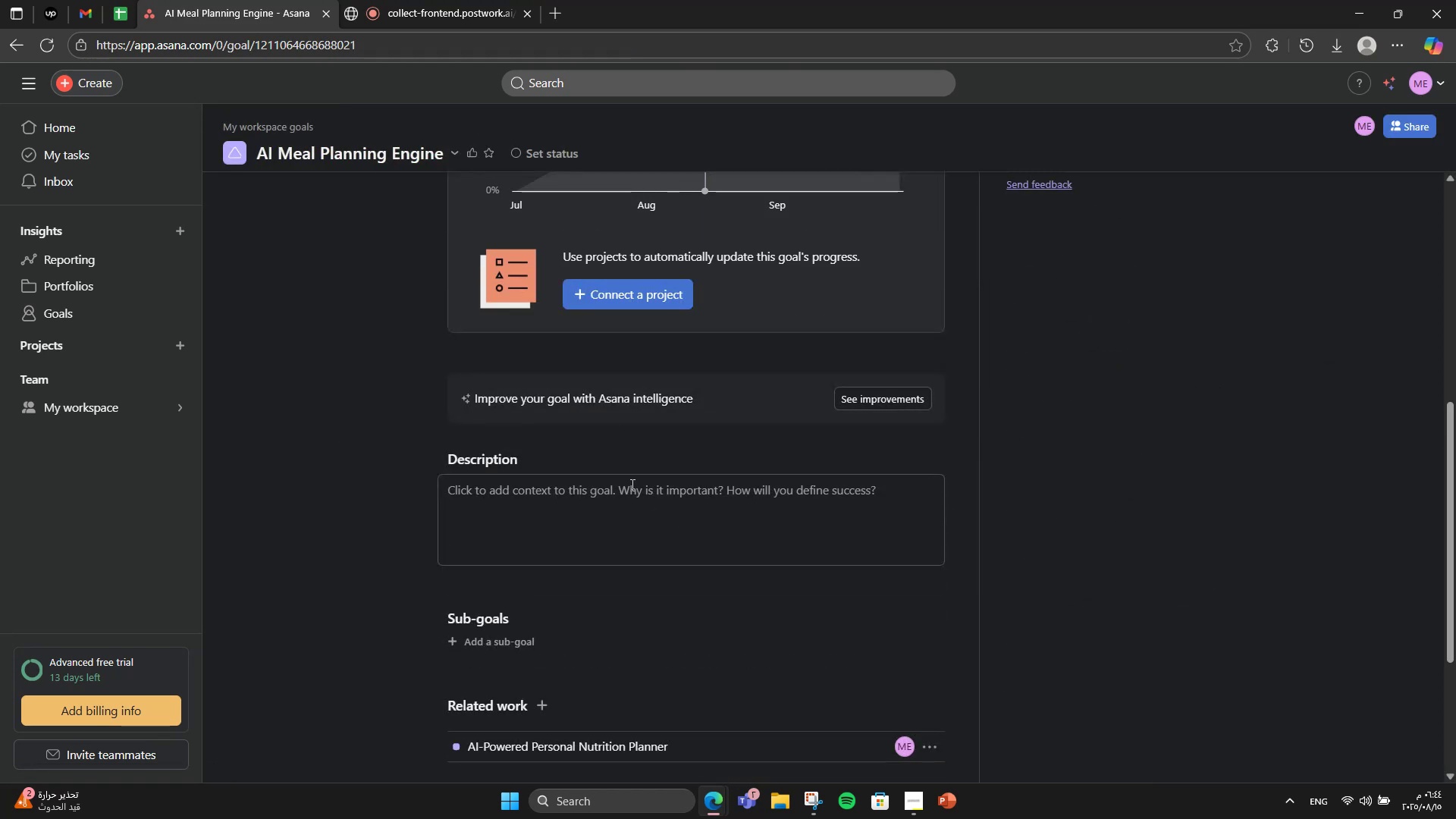 
left_click([617, 494])
 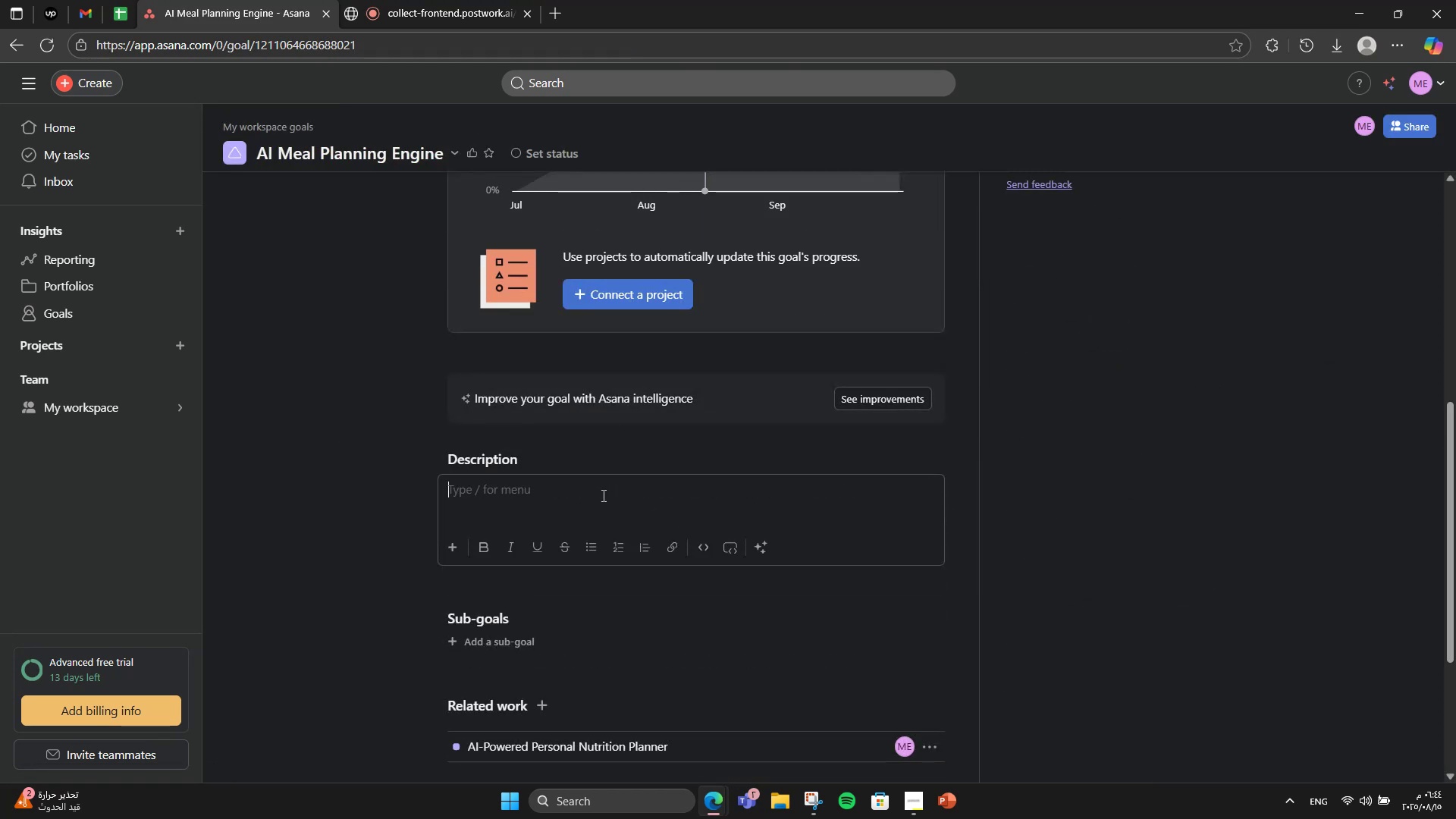 
left_click([623, 485])
 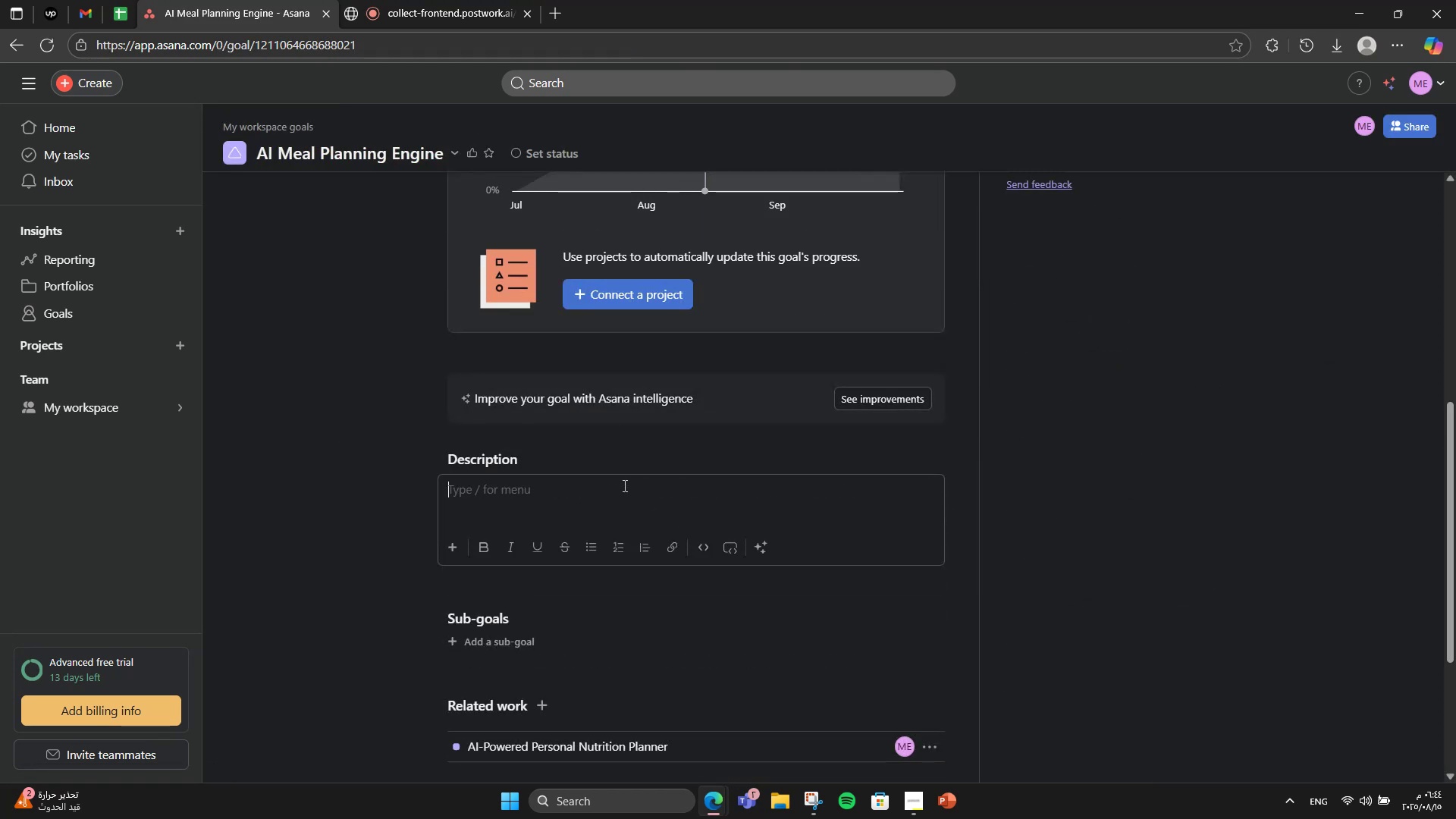 
type(Build the AI system to generate t)
 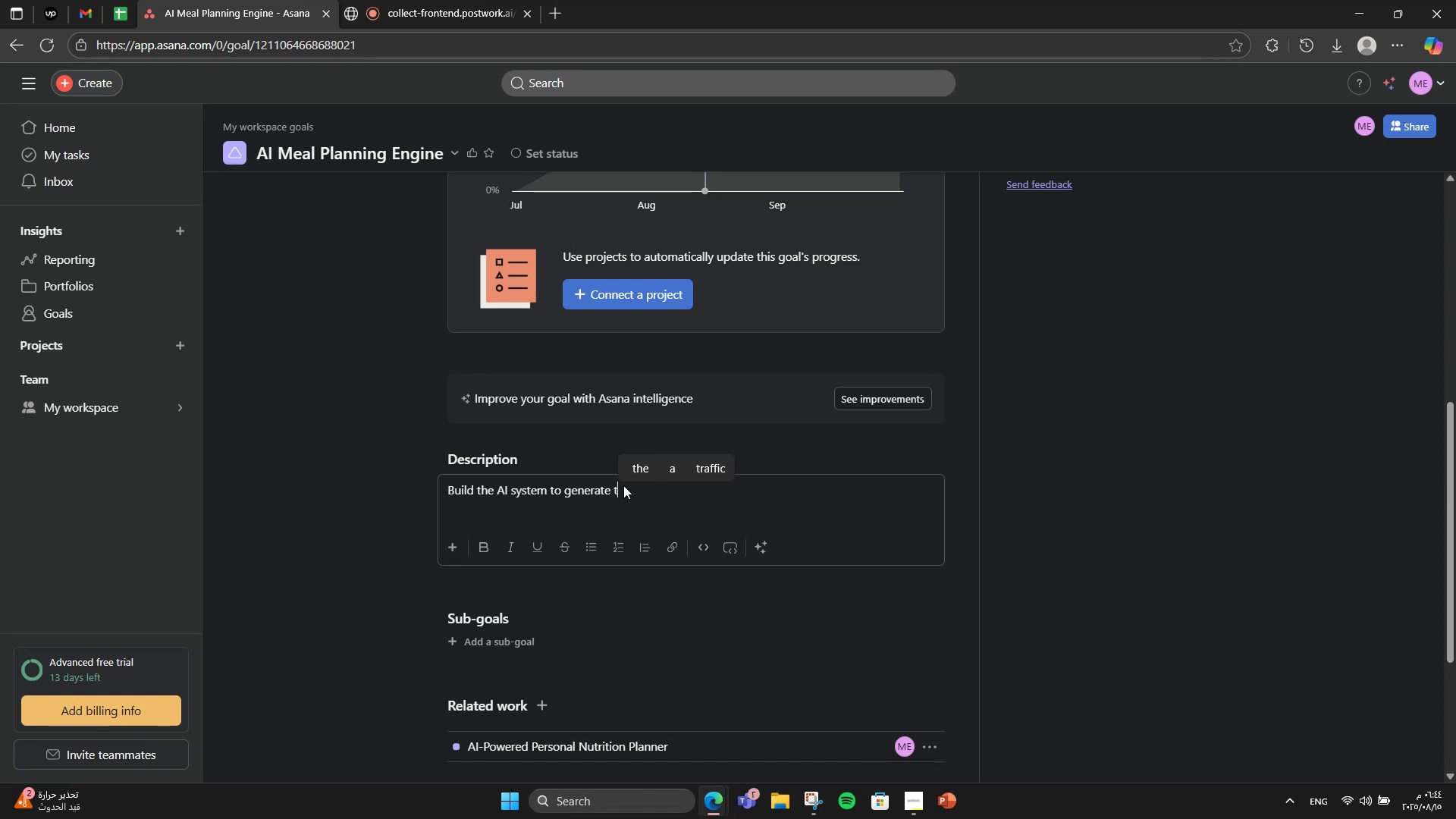 
type(ailored meal plans for users)
 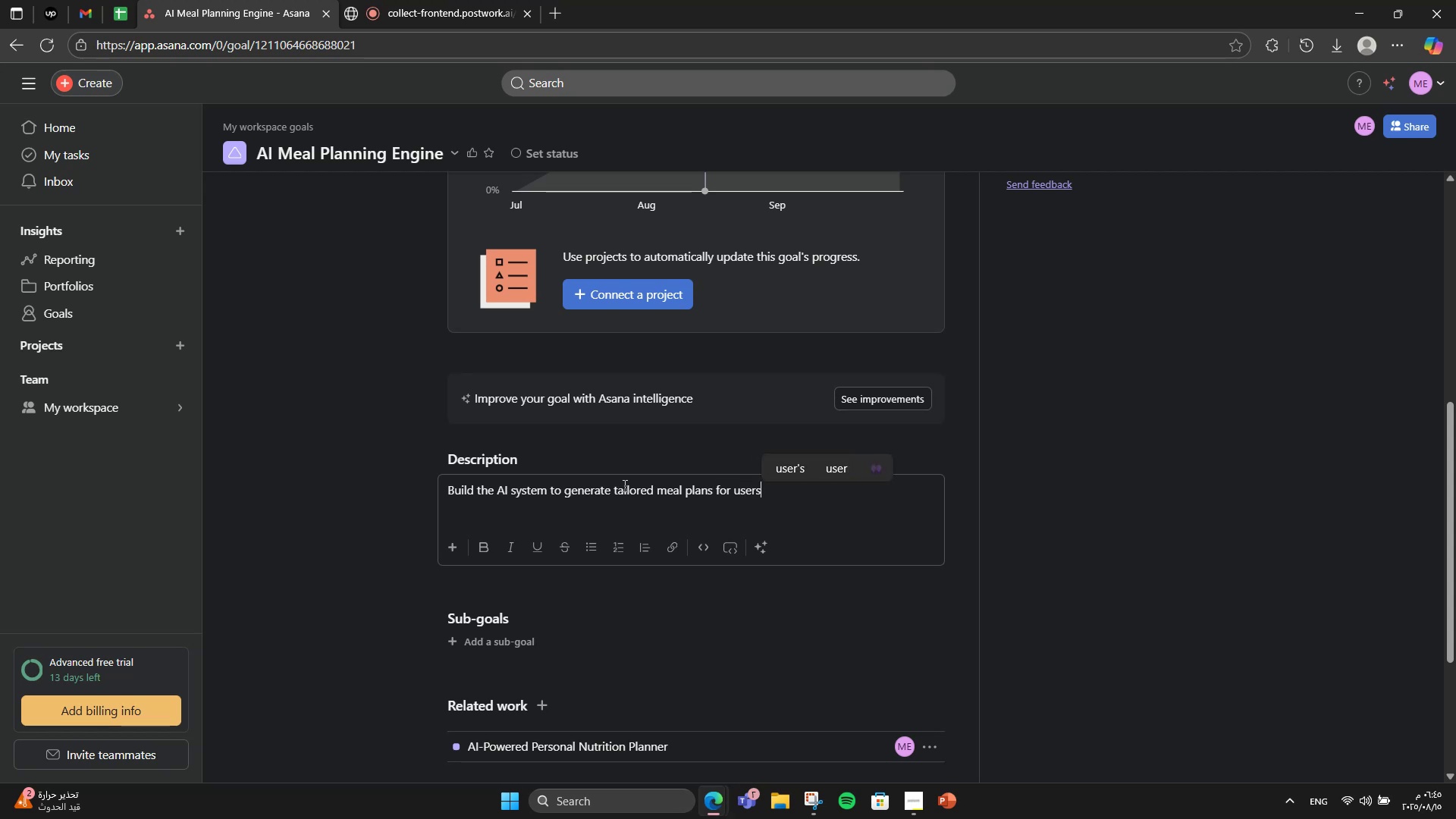 
wait(8.23)
 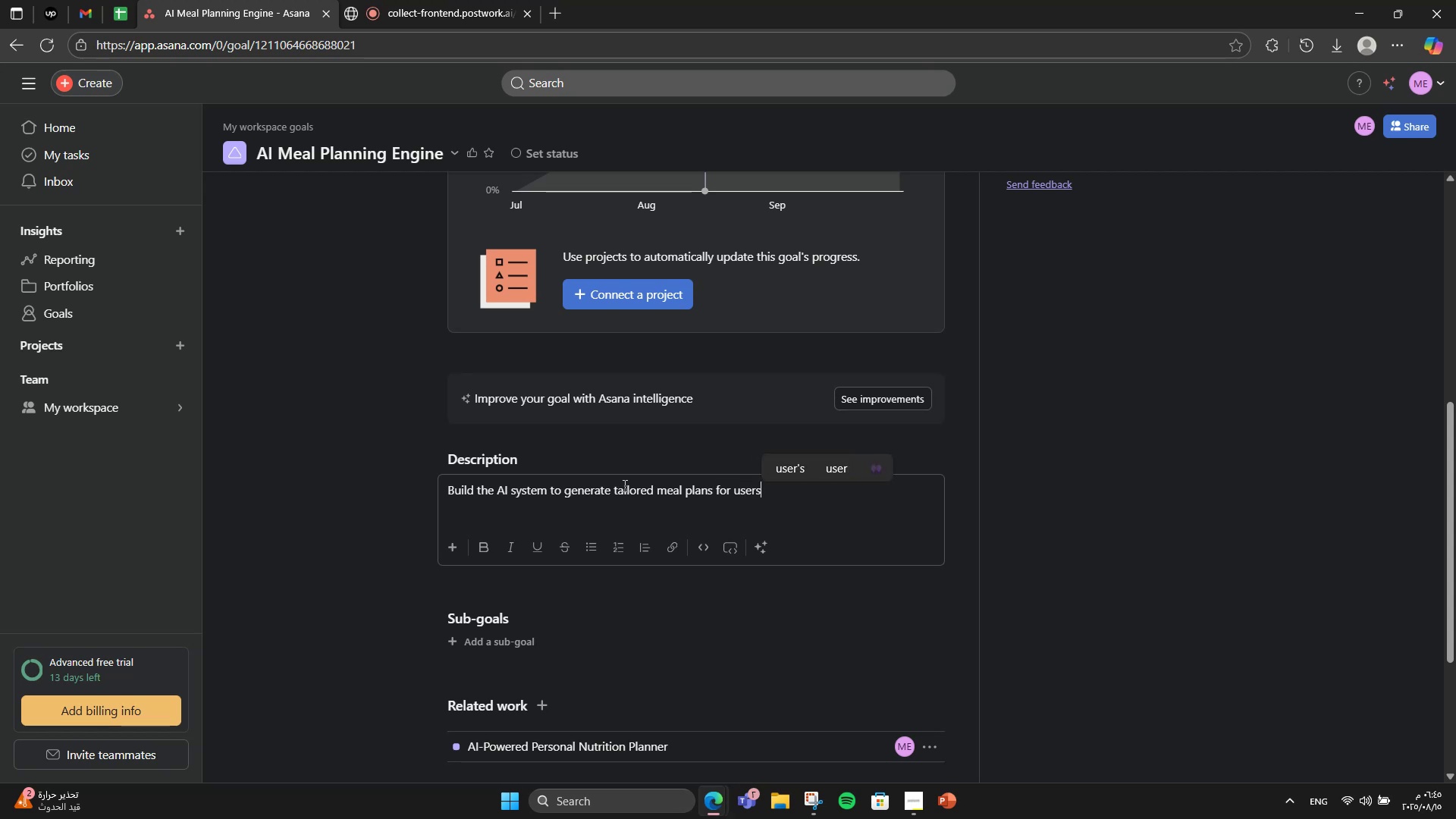 
scroll: coordinate [650, 557], scroll_direction: down, amount: 1.0
 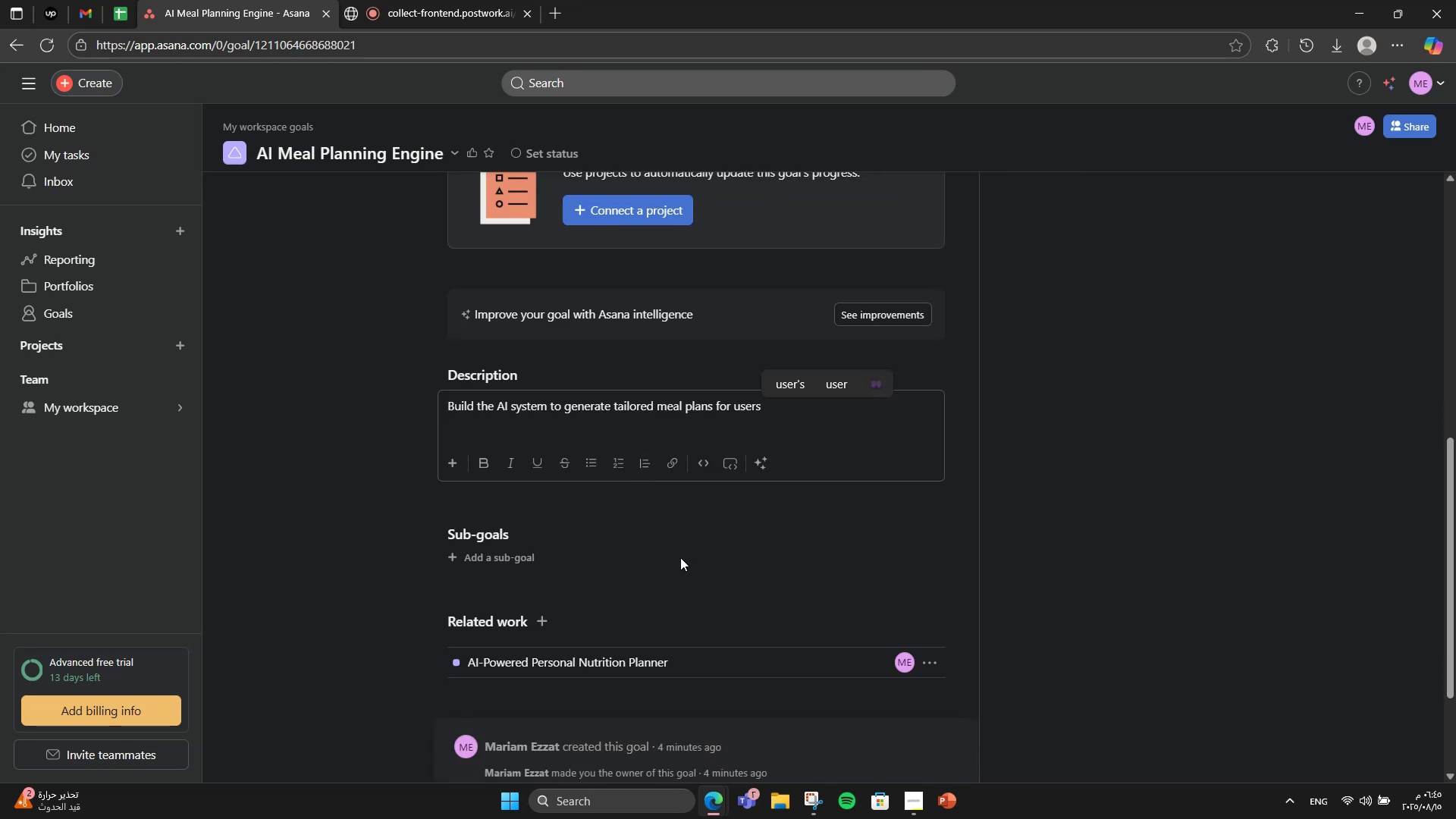 
key(Period)
 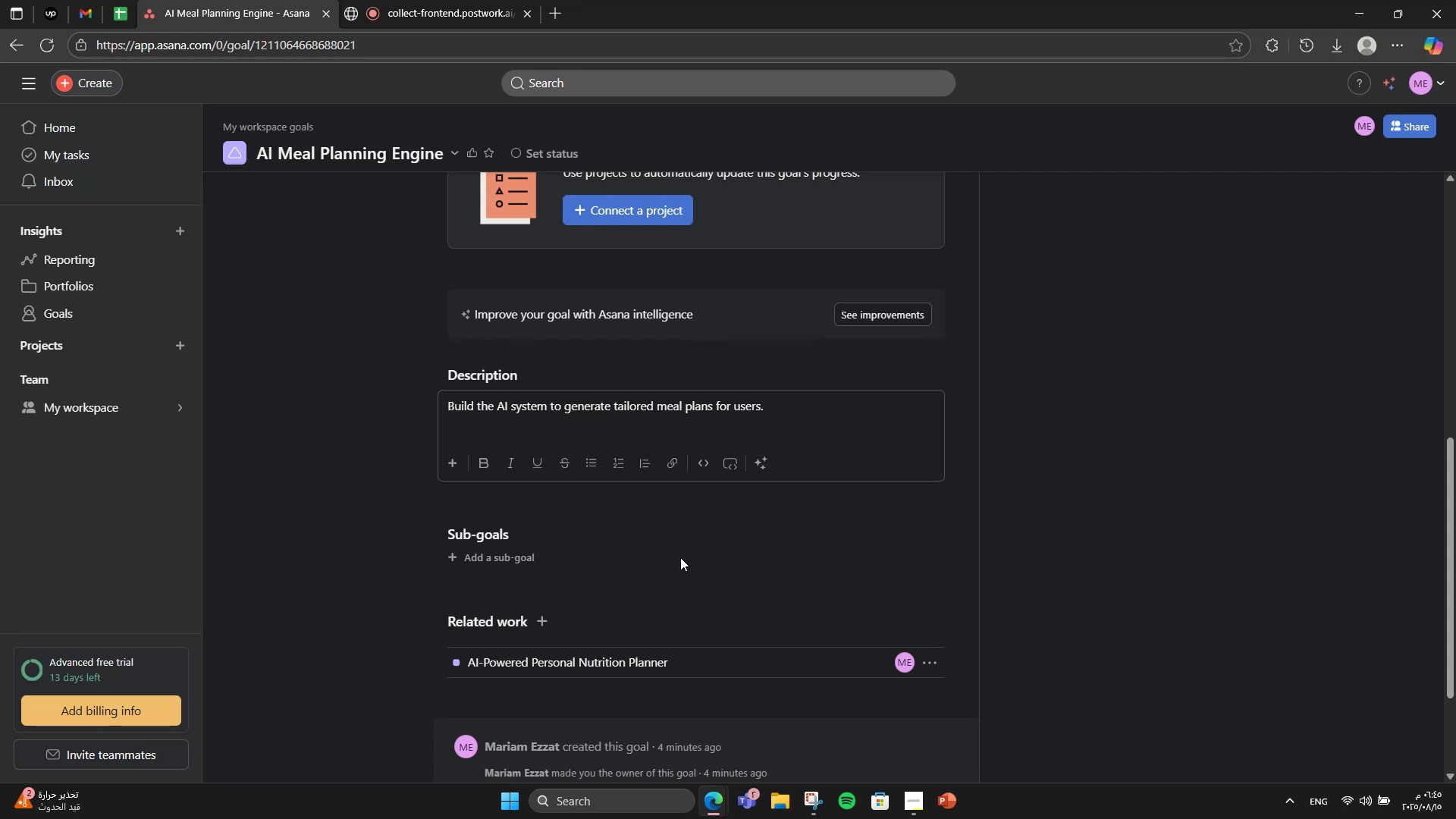 
wait(6.72)
 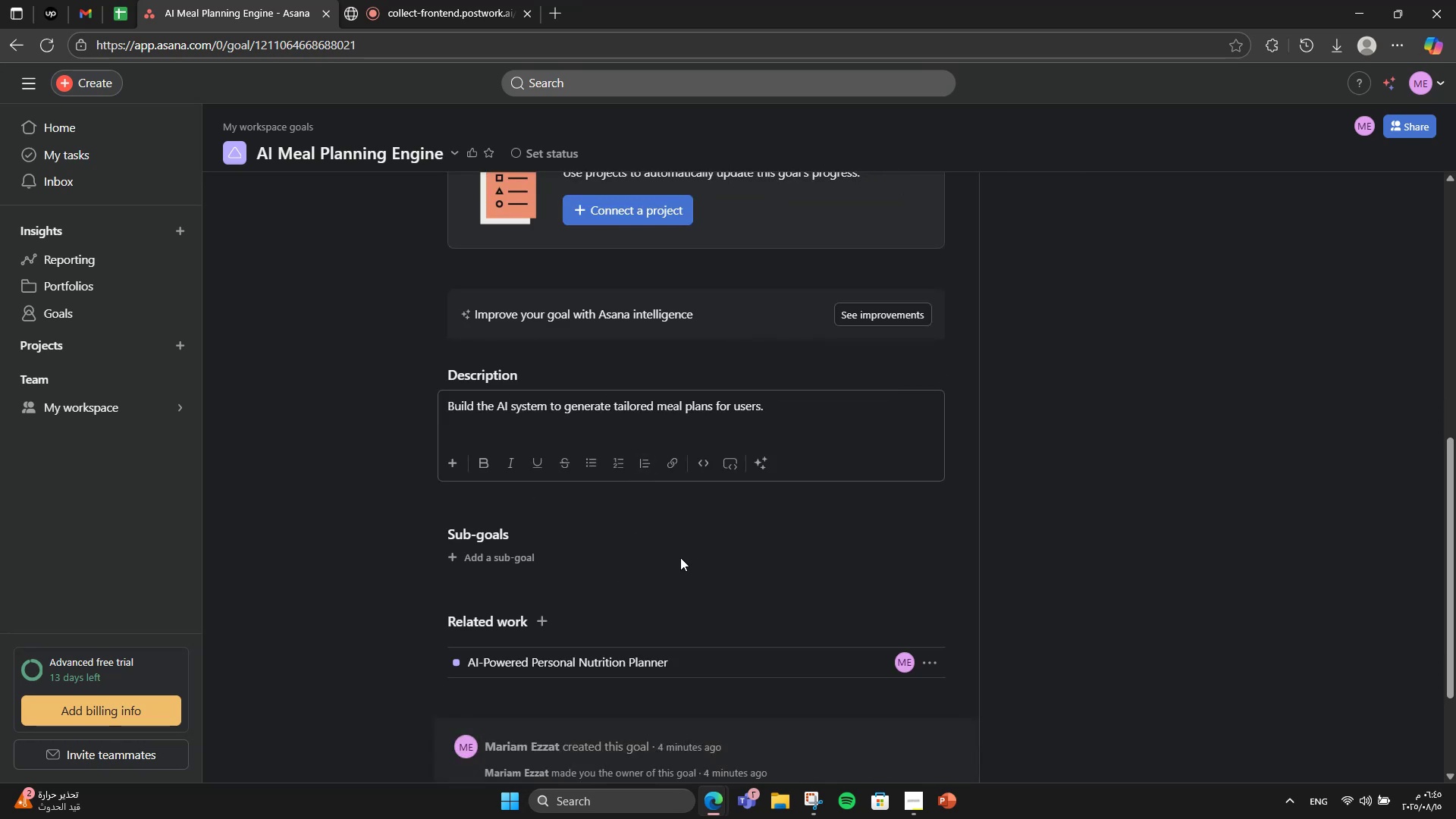 
scroll: coordinate [230, 431], scroll_direction: up, amount: 3.0
 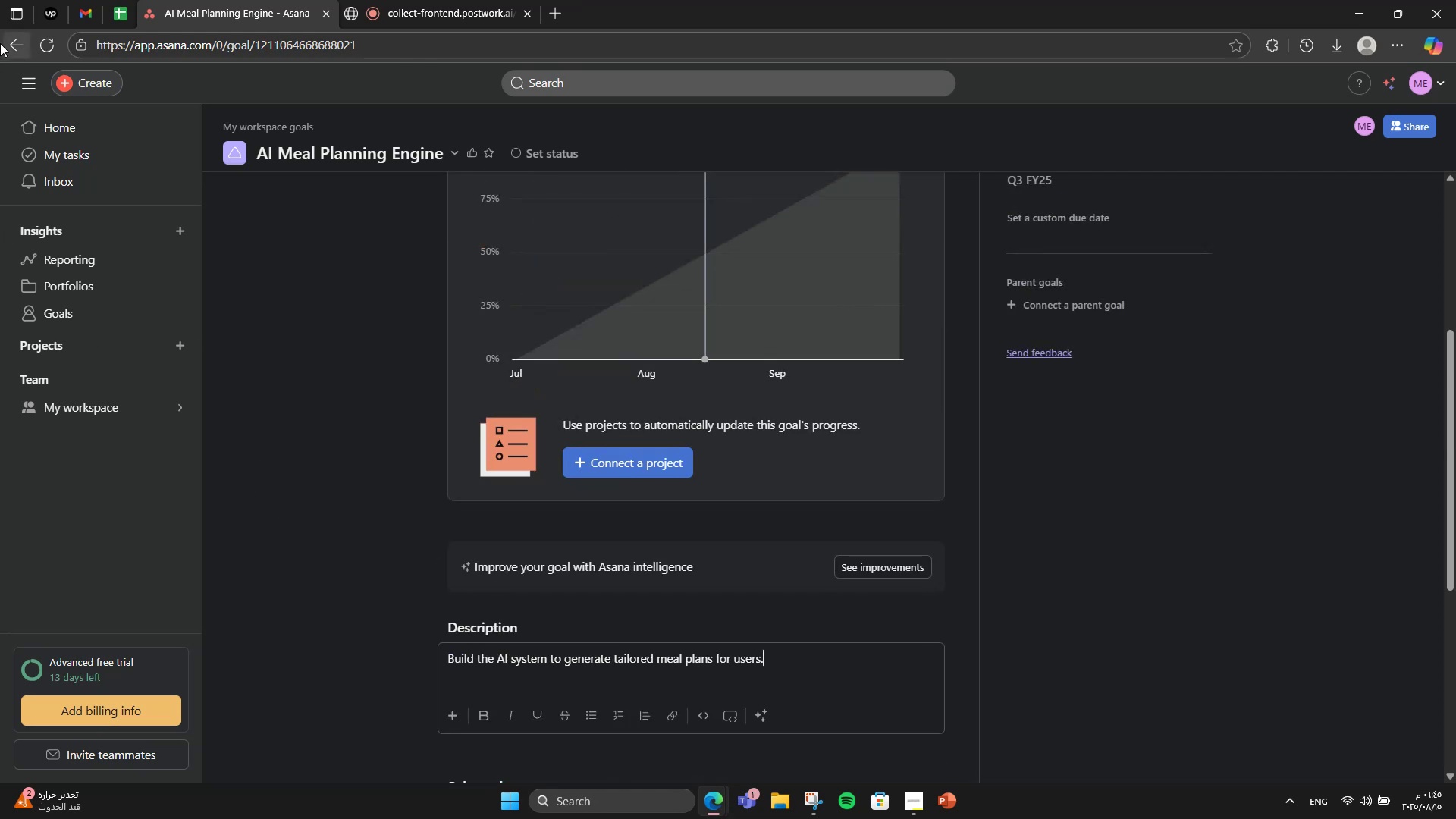 
left_click([0, 36])
 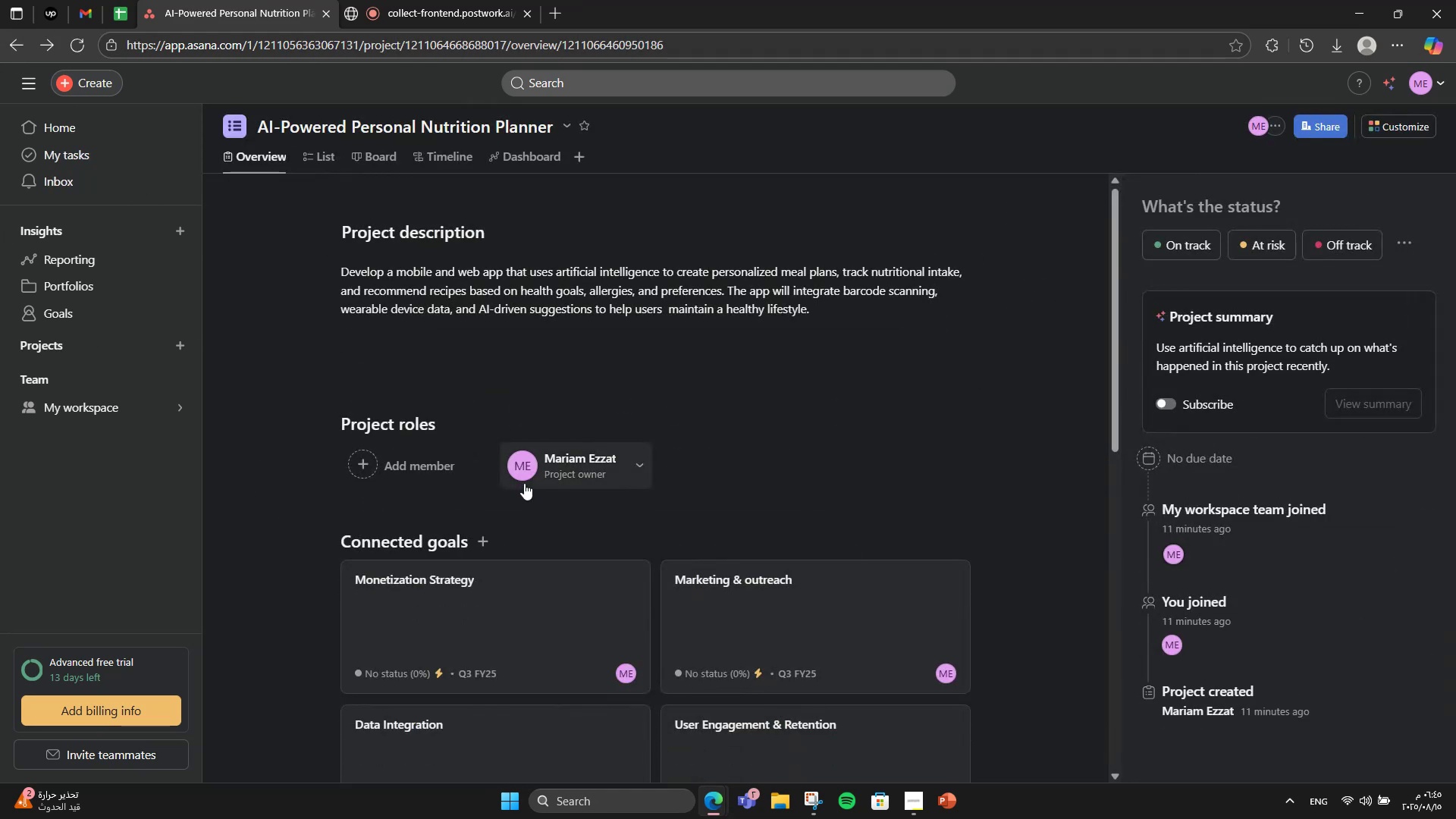 
scroll: coordinate [524, 483], scroll_direction: down, amount: 2.0
 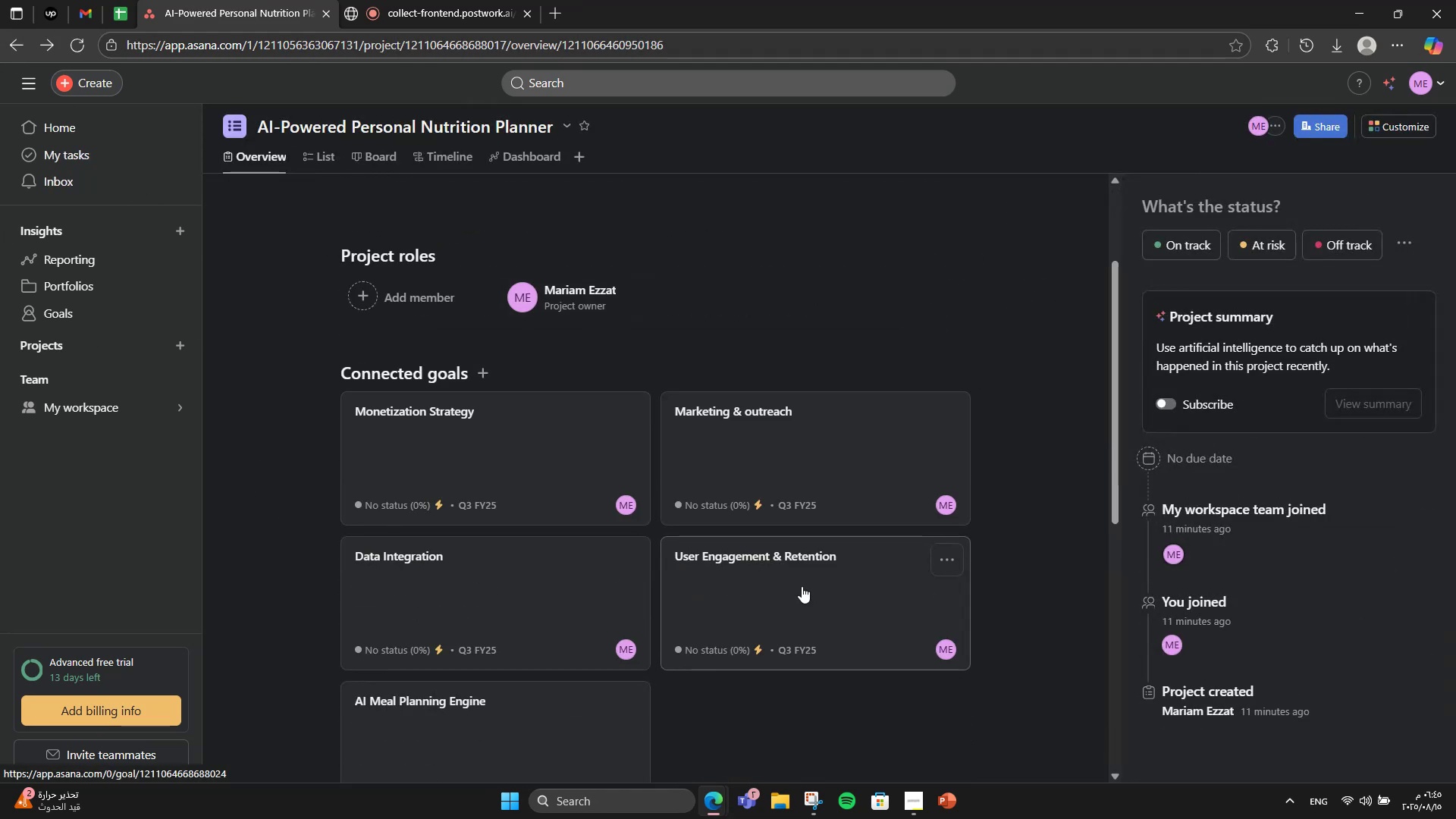 
left_click([802, 586])
 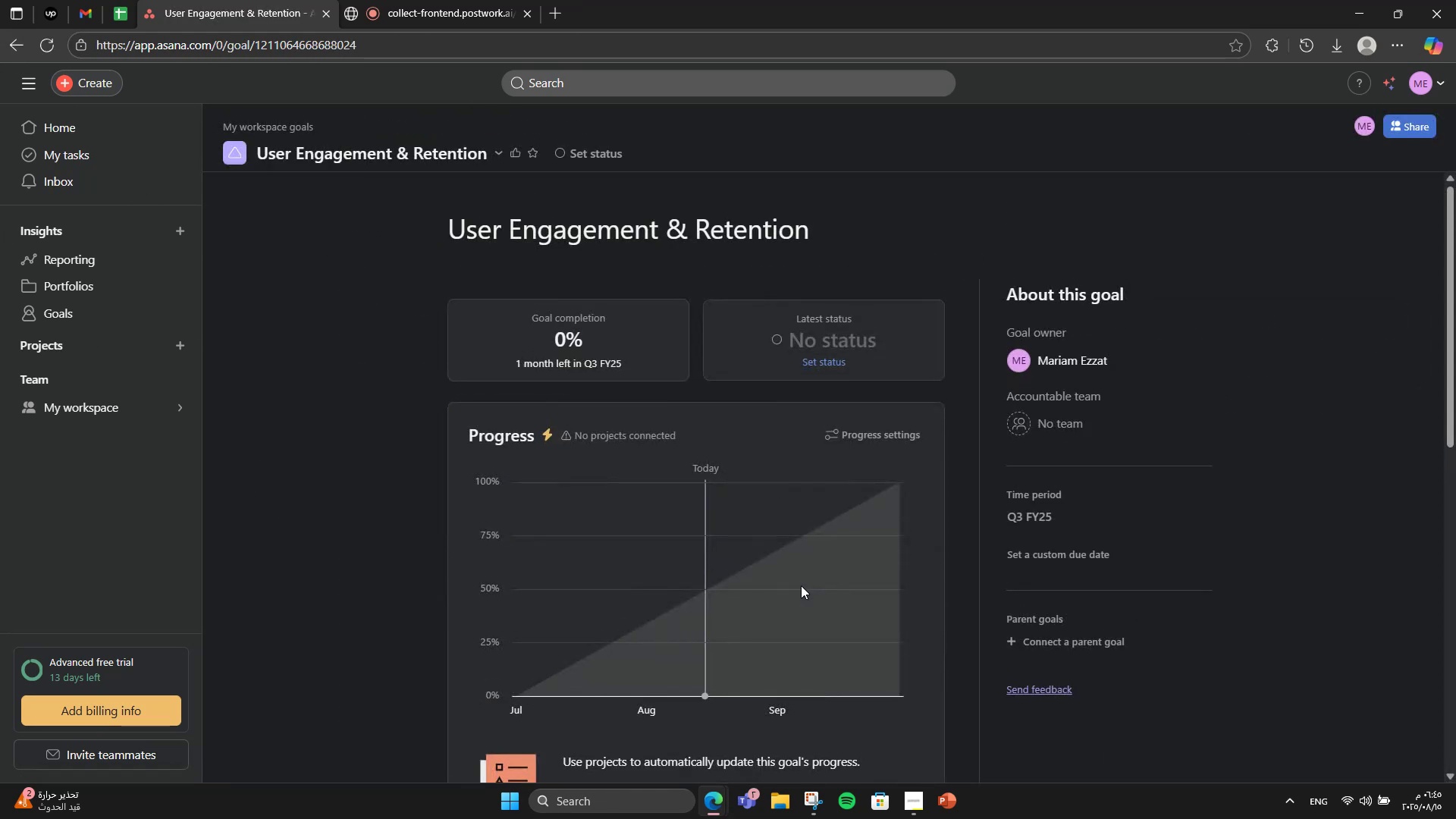 
scroll: coordinate [801, 585], scroll_direction: down, amount: 4.0
 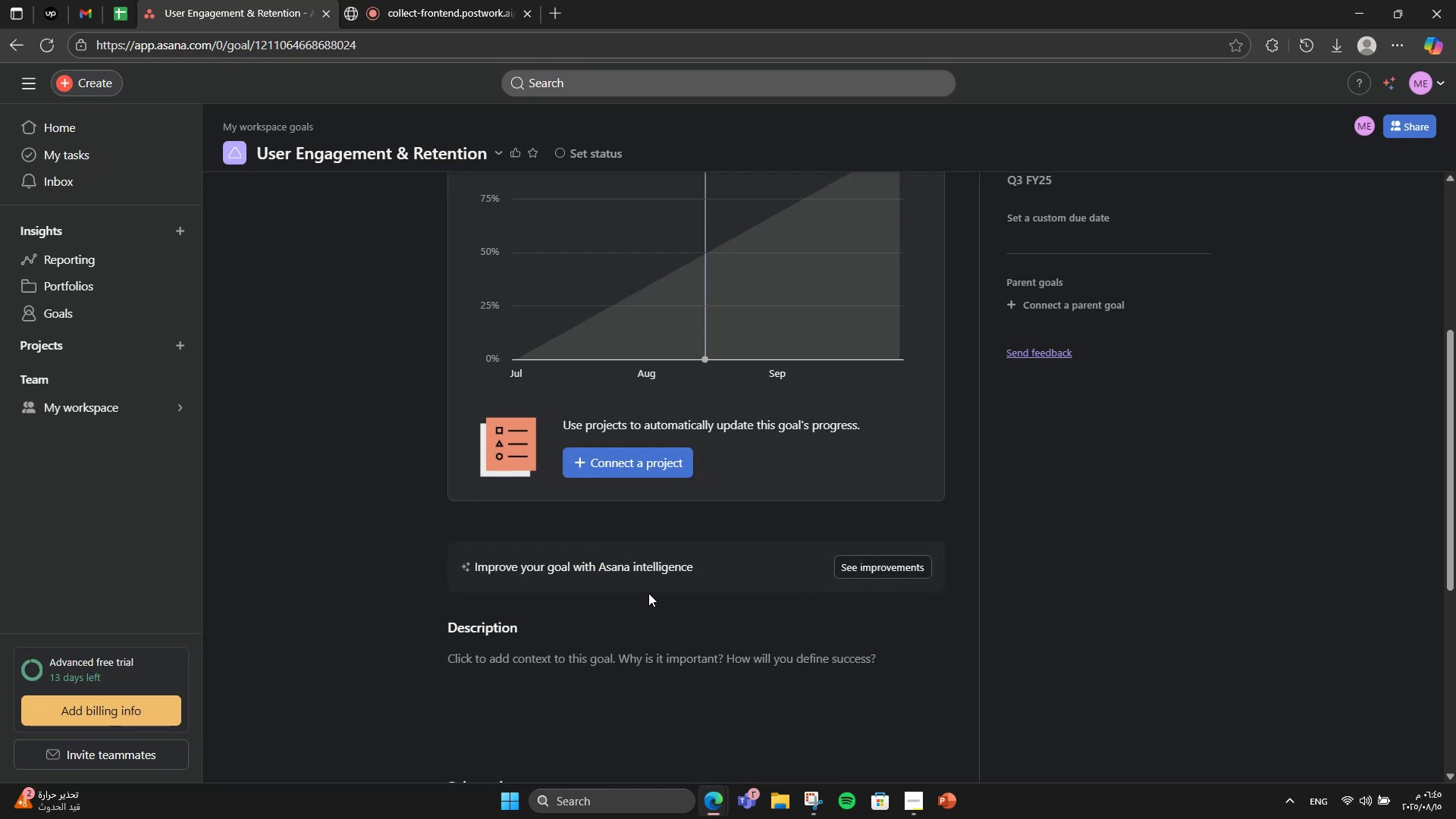 
left_click_drag(start_coordinate=[626, 672], to_coordinate=[622, 675])
 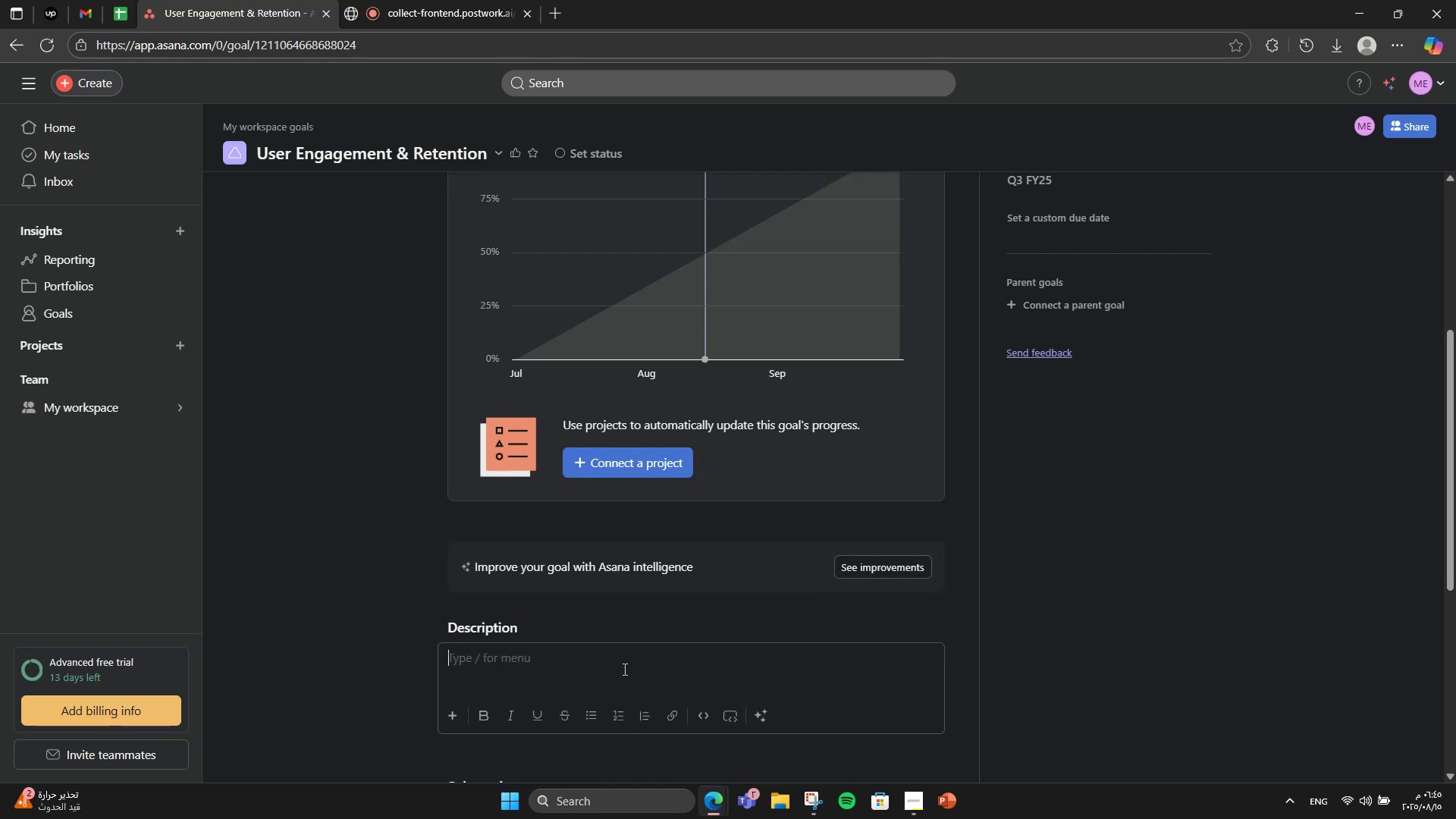 
scroll: coordinate [630, 651], scroll_direction: down, amount: 1.0
 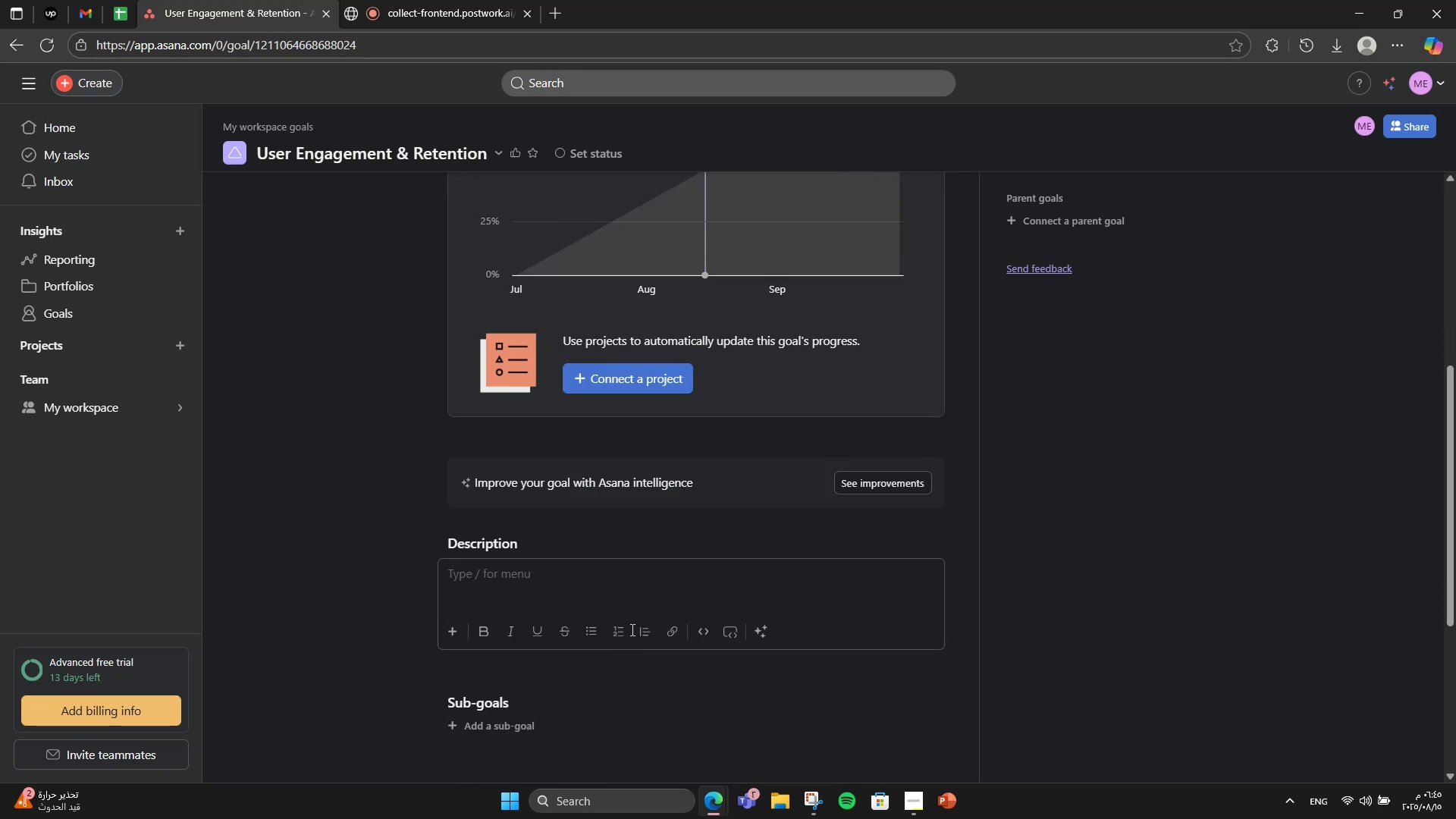 
wait(8.19)
 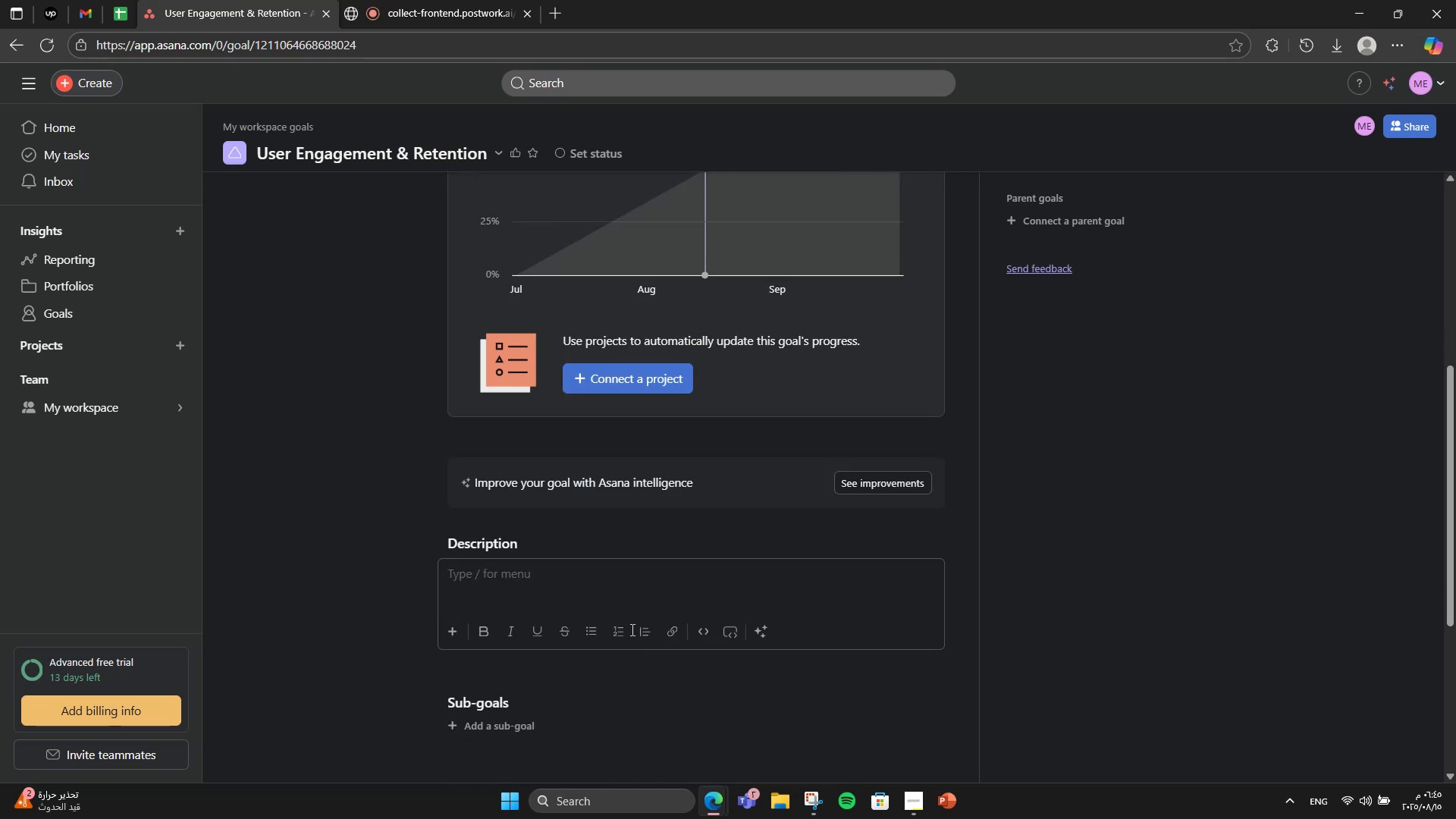 
type(Increase )
 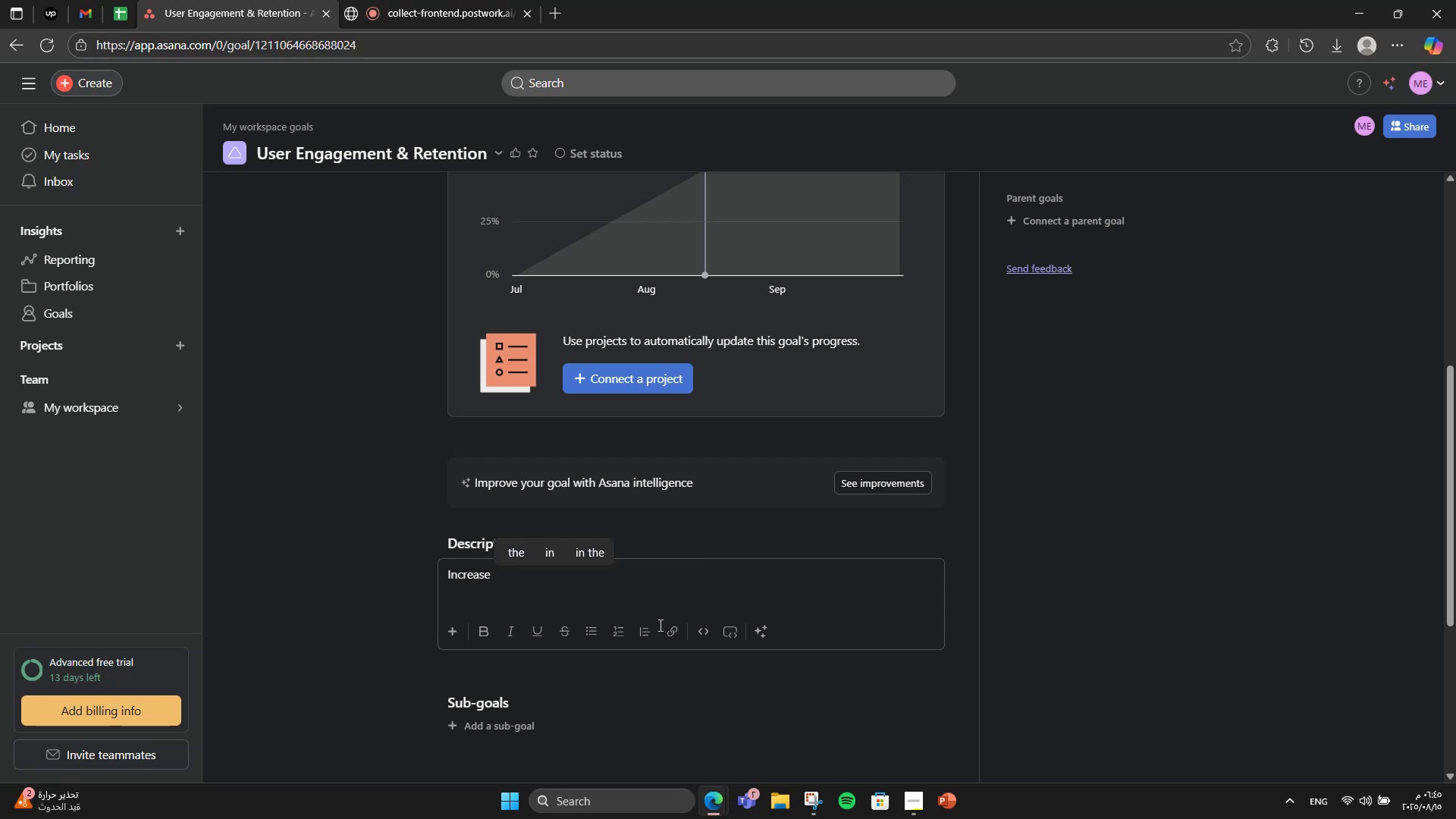 
wait(6.89)
 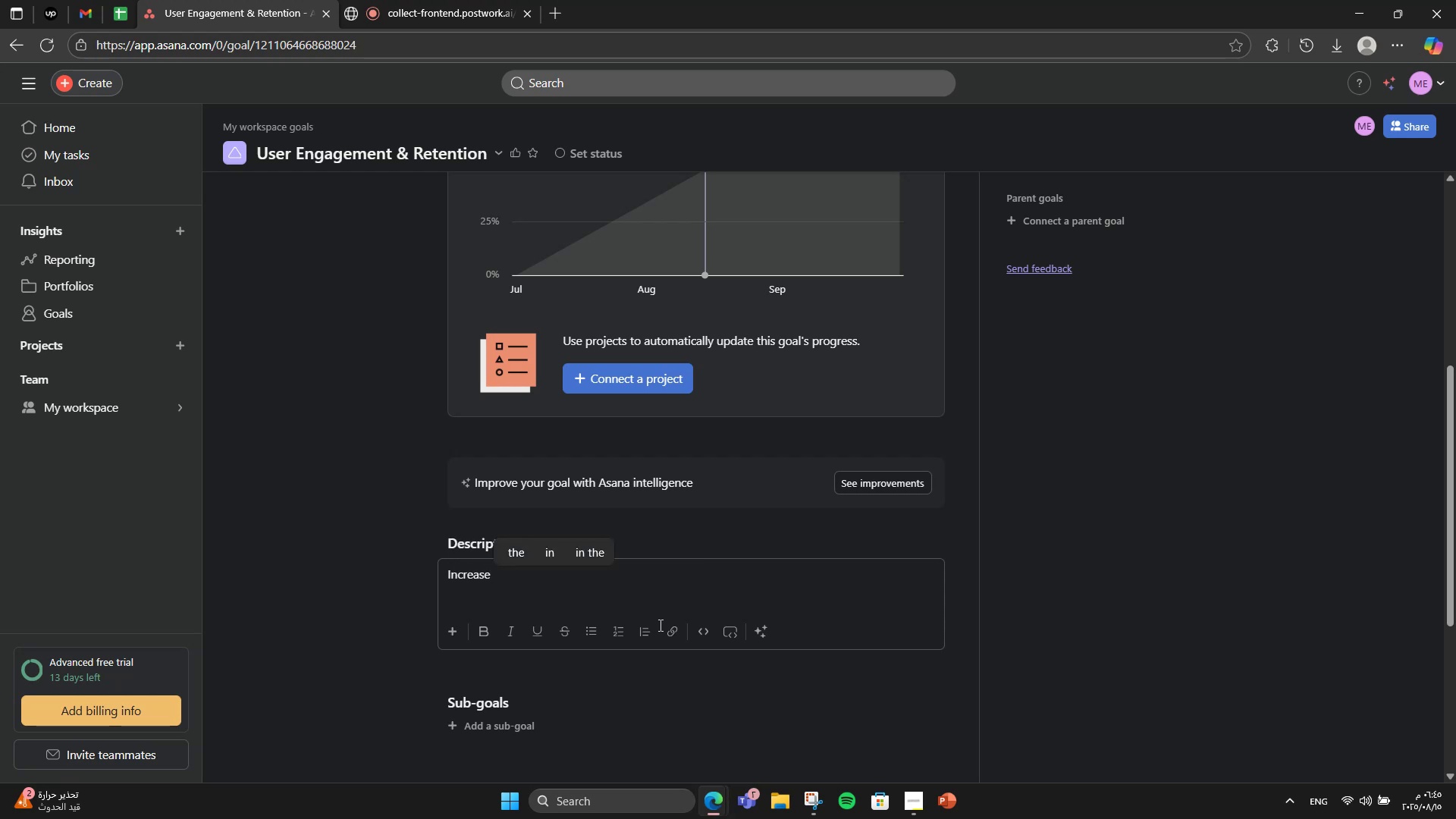 
type(daily active users )
 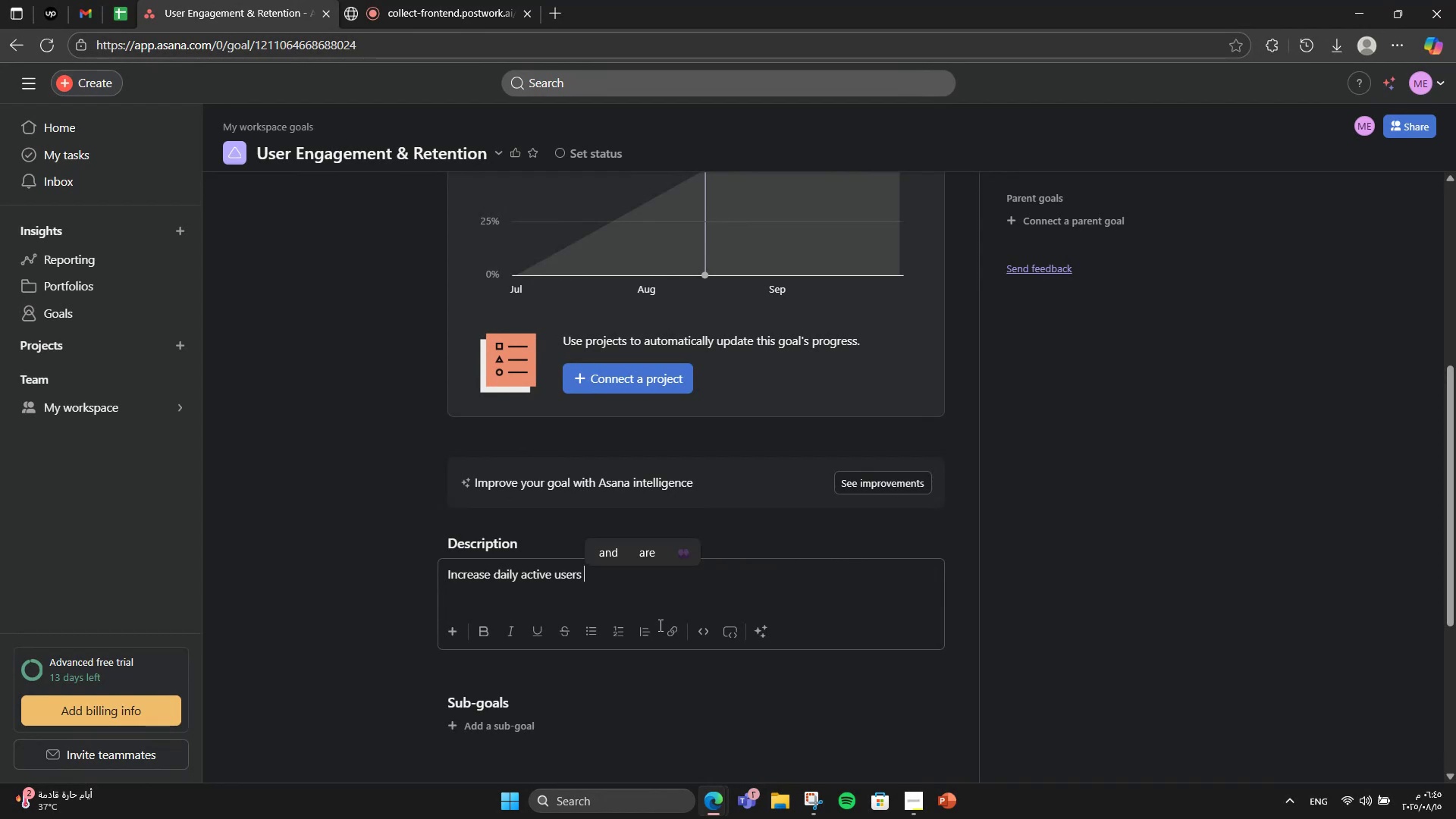 
wait(7.62)
 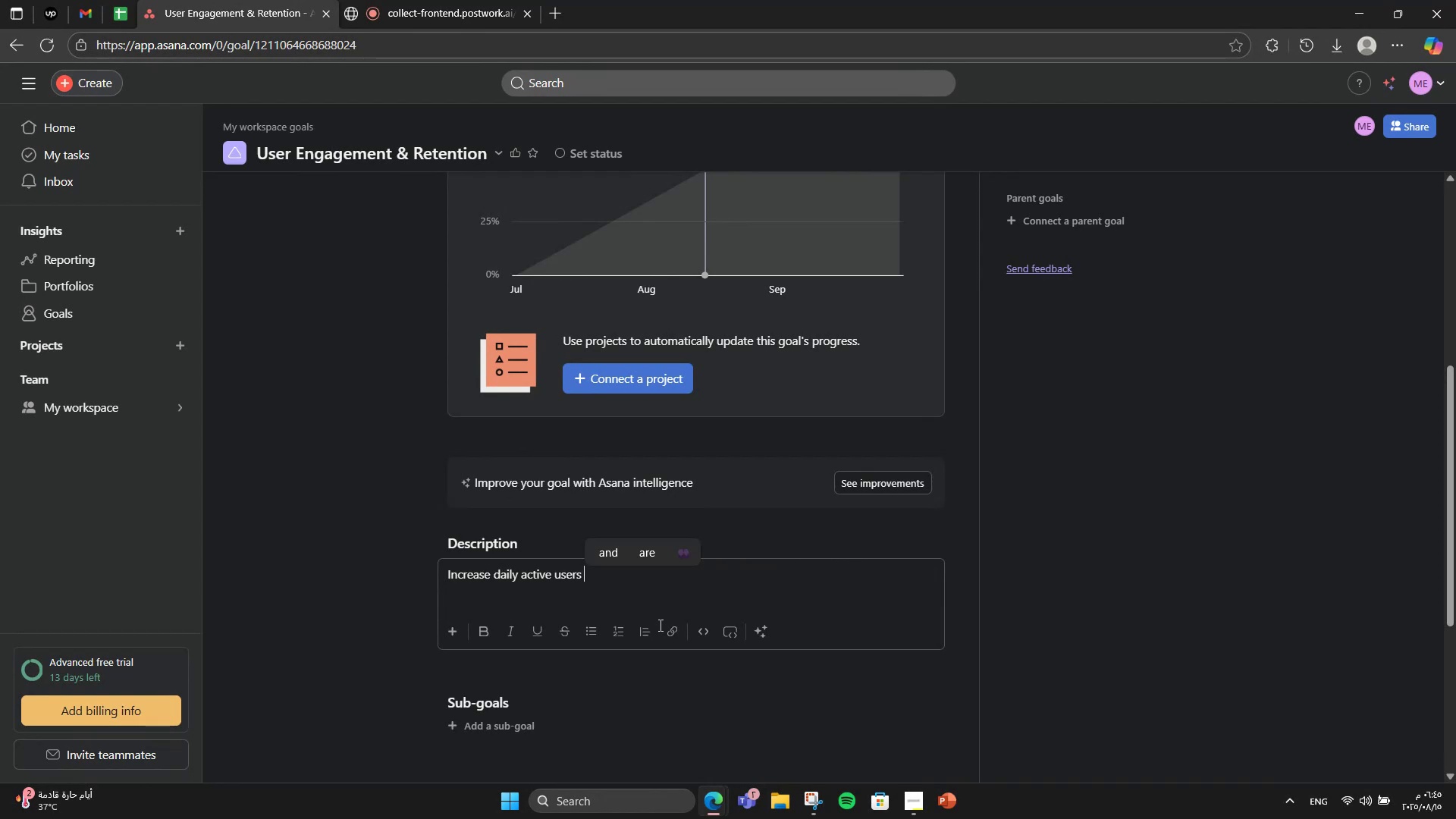 
type(with engaging features.)
 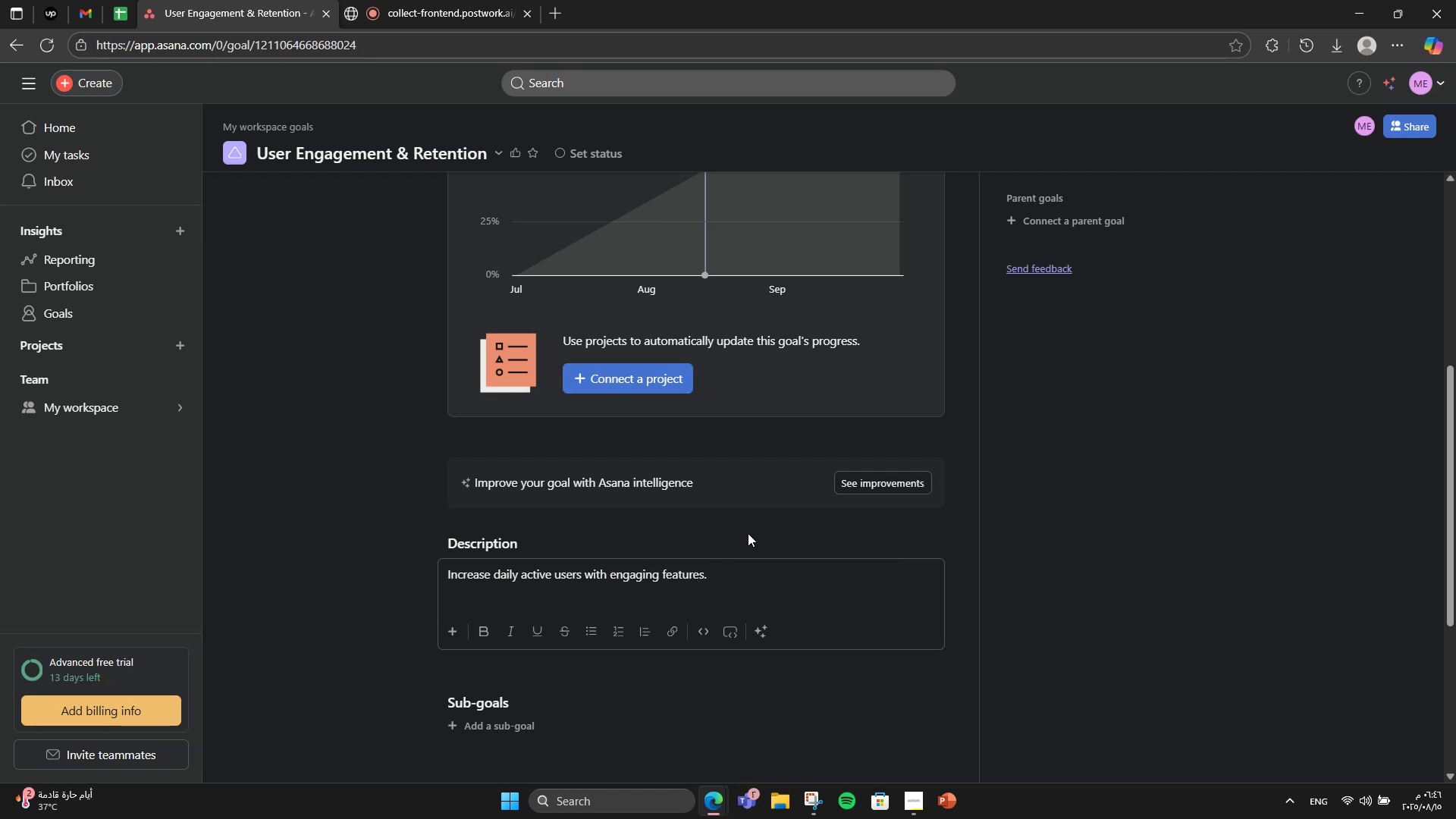 
scroll: coordinate [748, 533], scroll_direction: down, amount: 3.0
 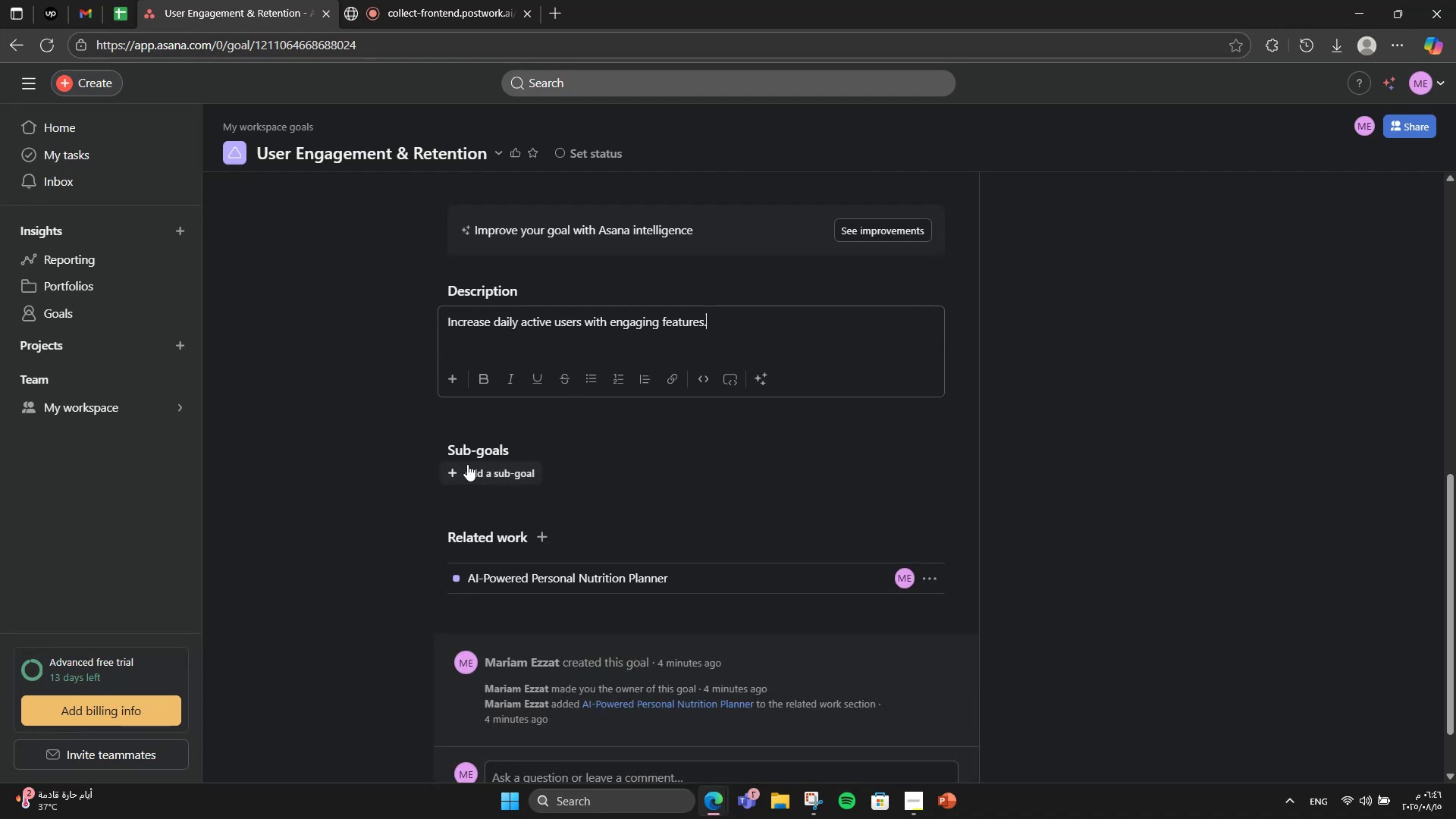 
left_click([467, 464])
 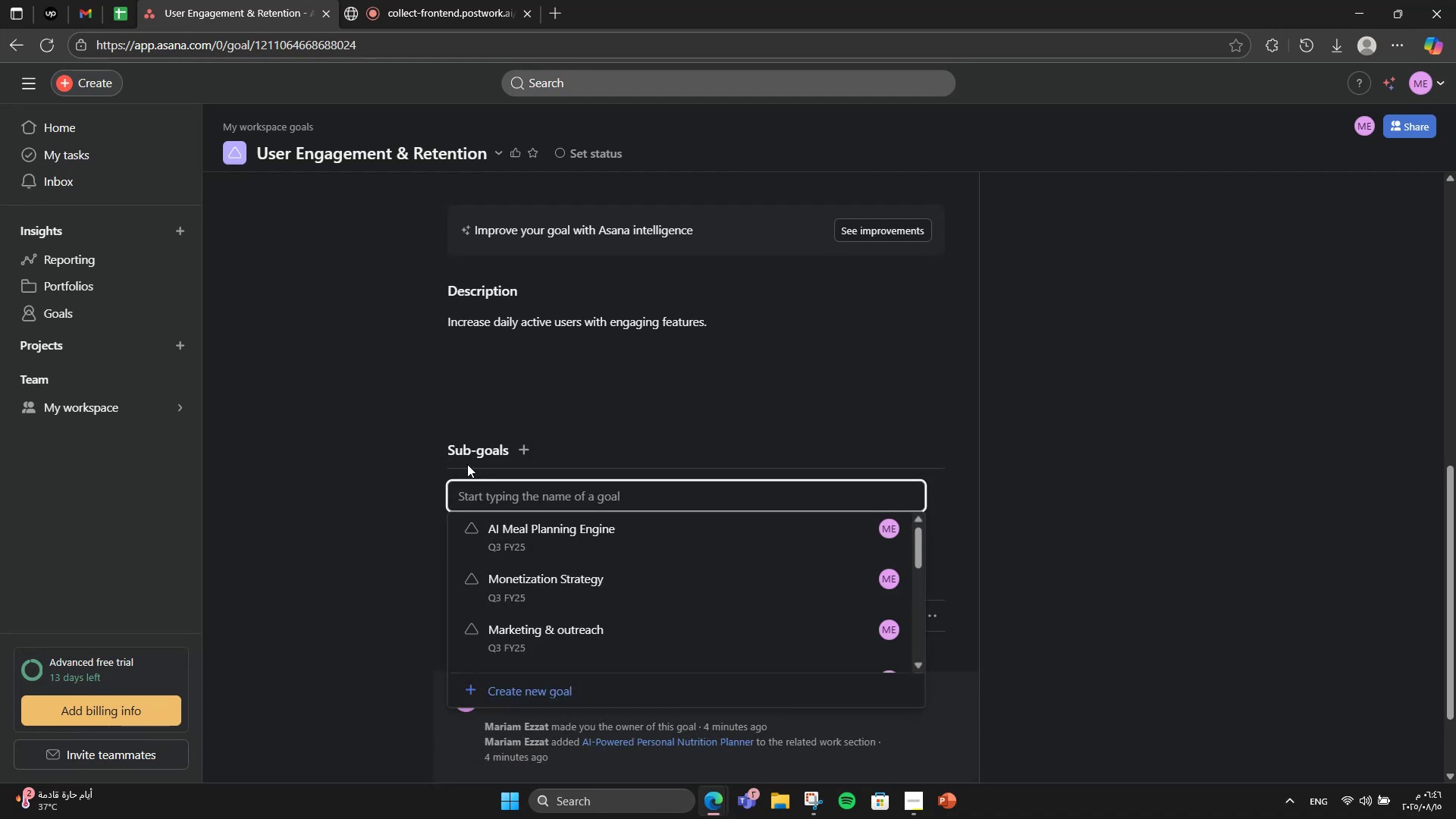 
wait(5.44)
 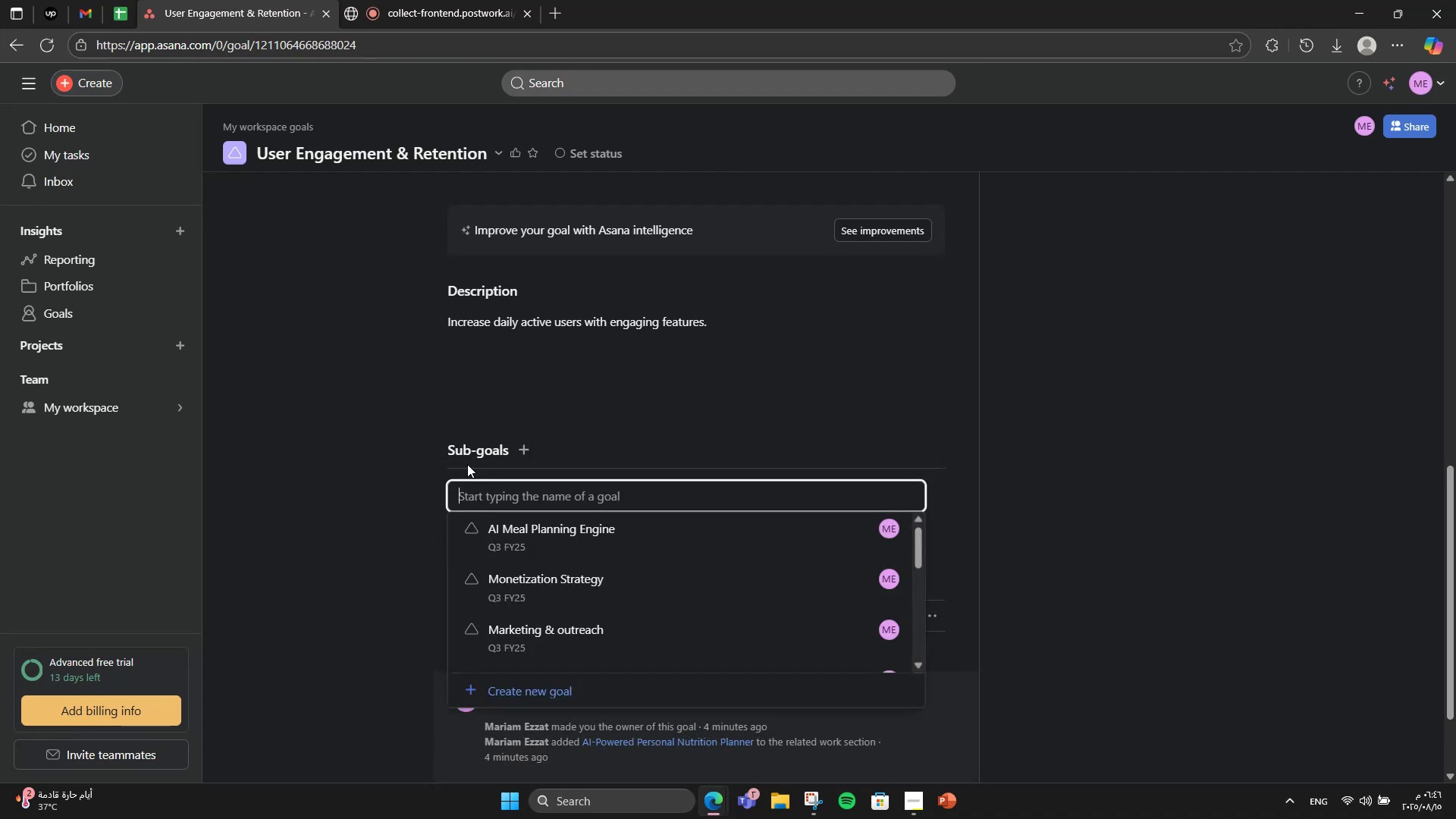 
left_click([547, 689])
 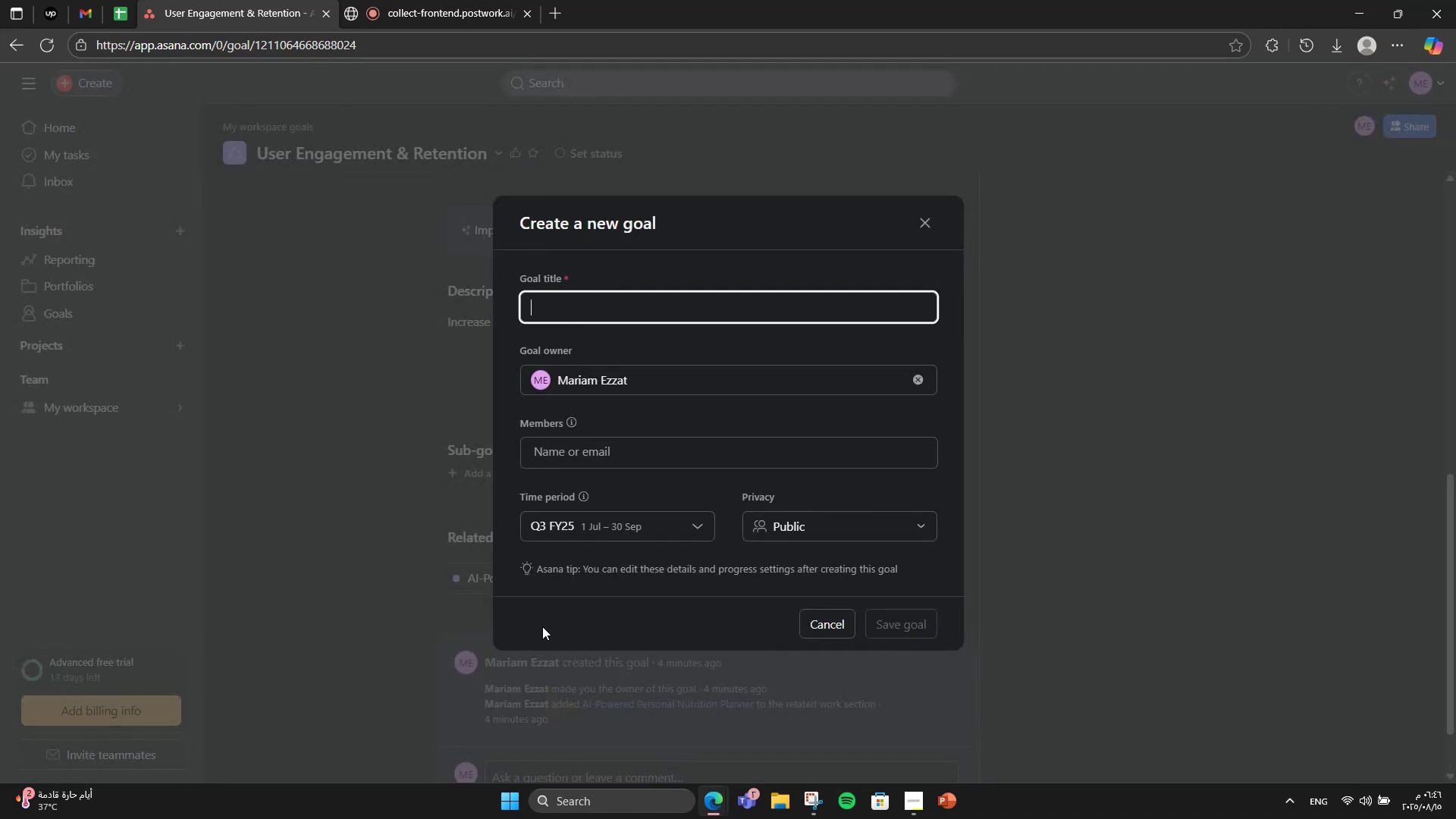 
type(Gamig)
key(Backspace)
type(fication features)
 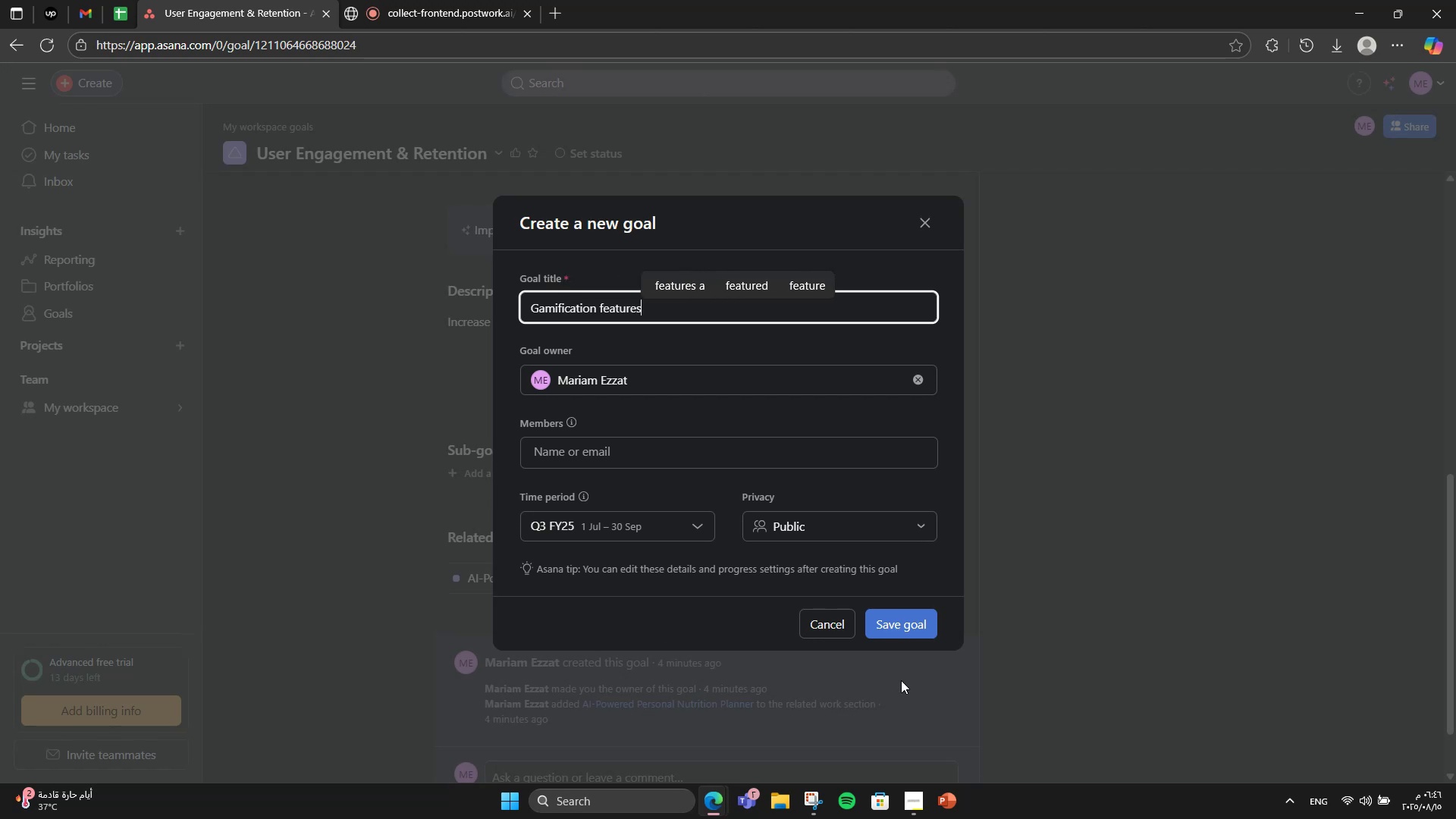 
left_click([908, 610])
 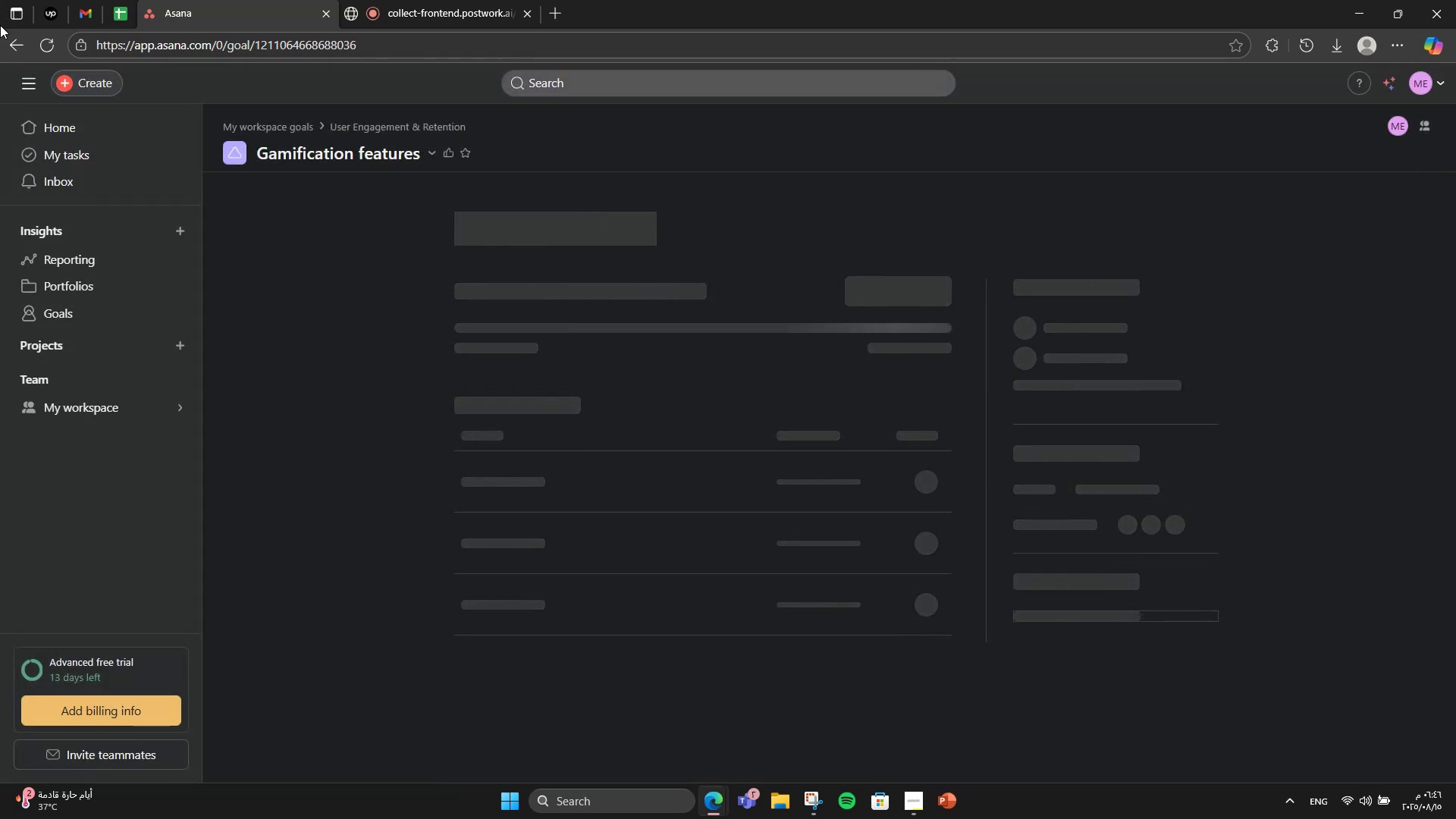 
left_click([0, 40])
 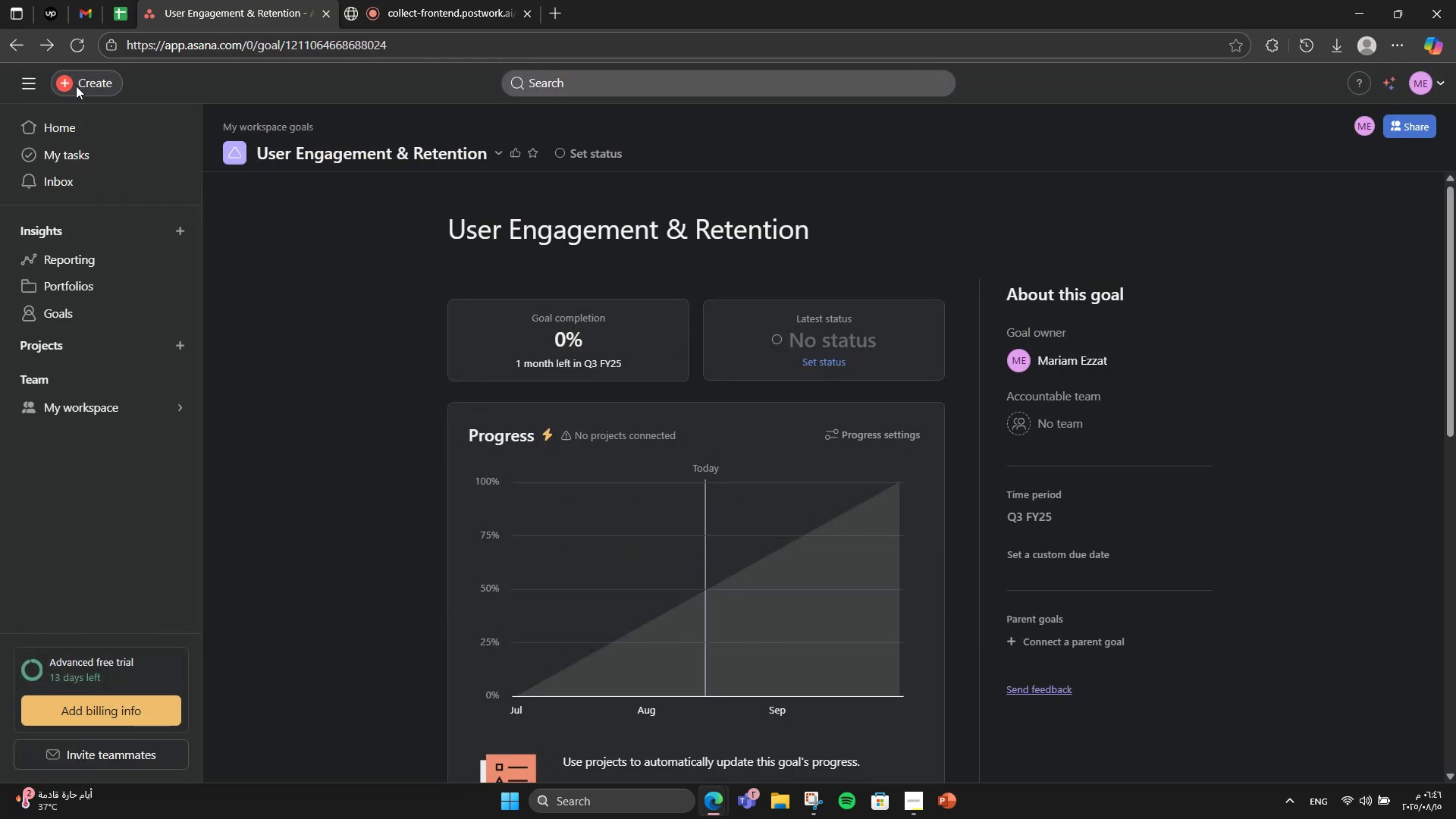 
scroll: coordinate [485, 633], scroll_direction: down, amount: 9.0
 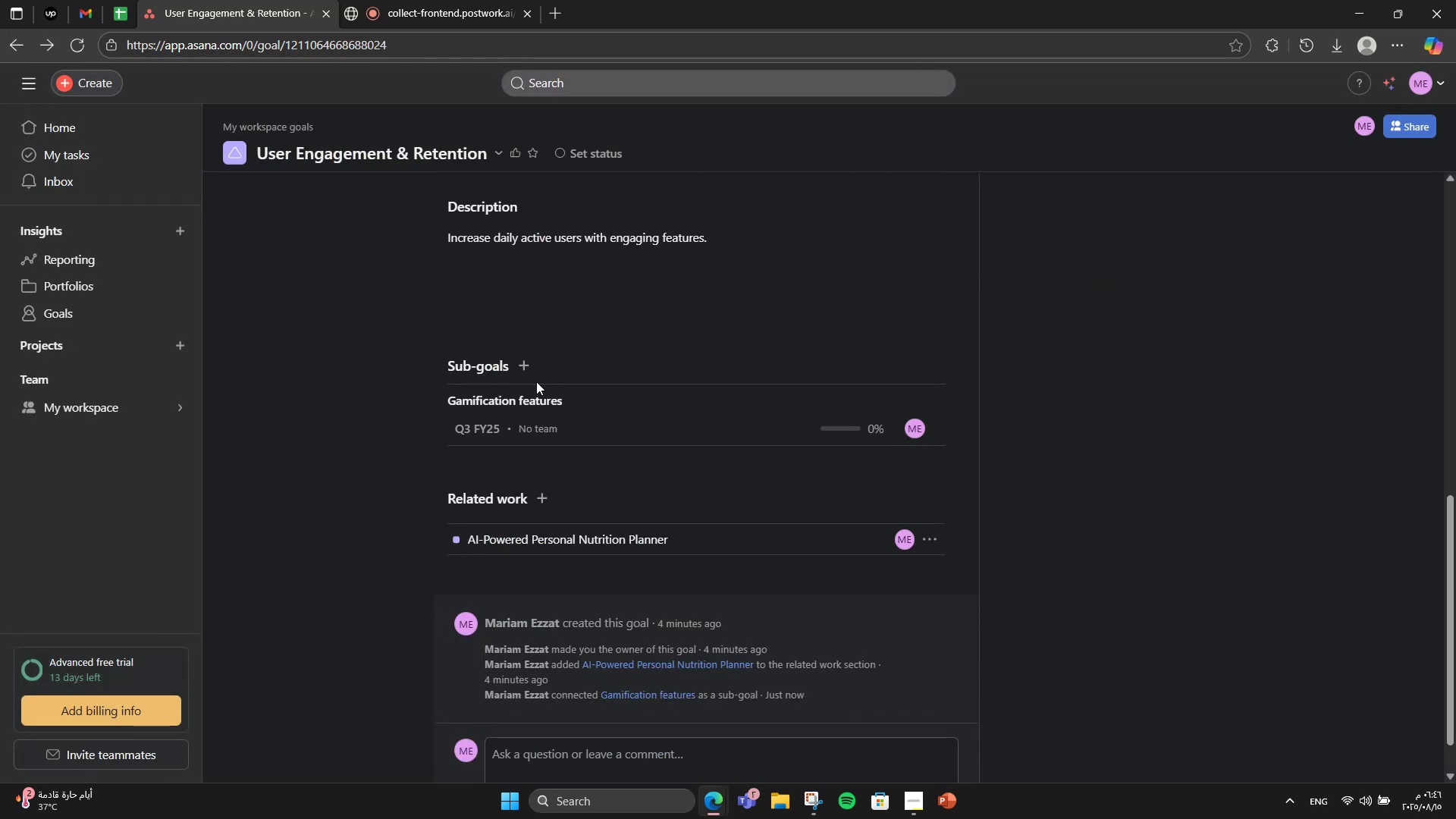 
left_click([526, 376])
 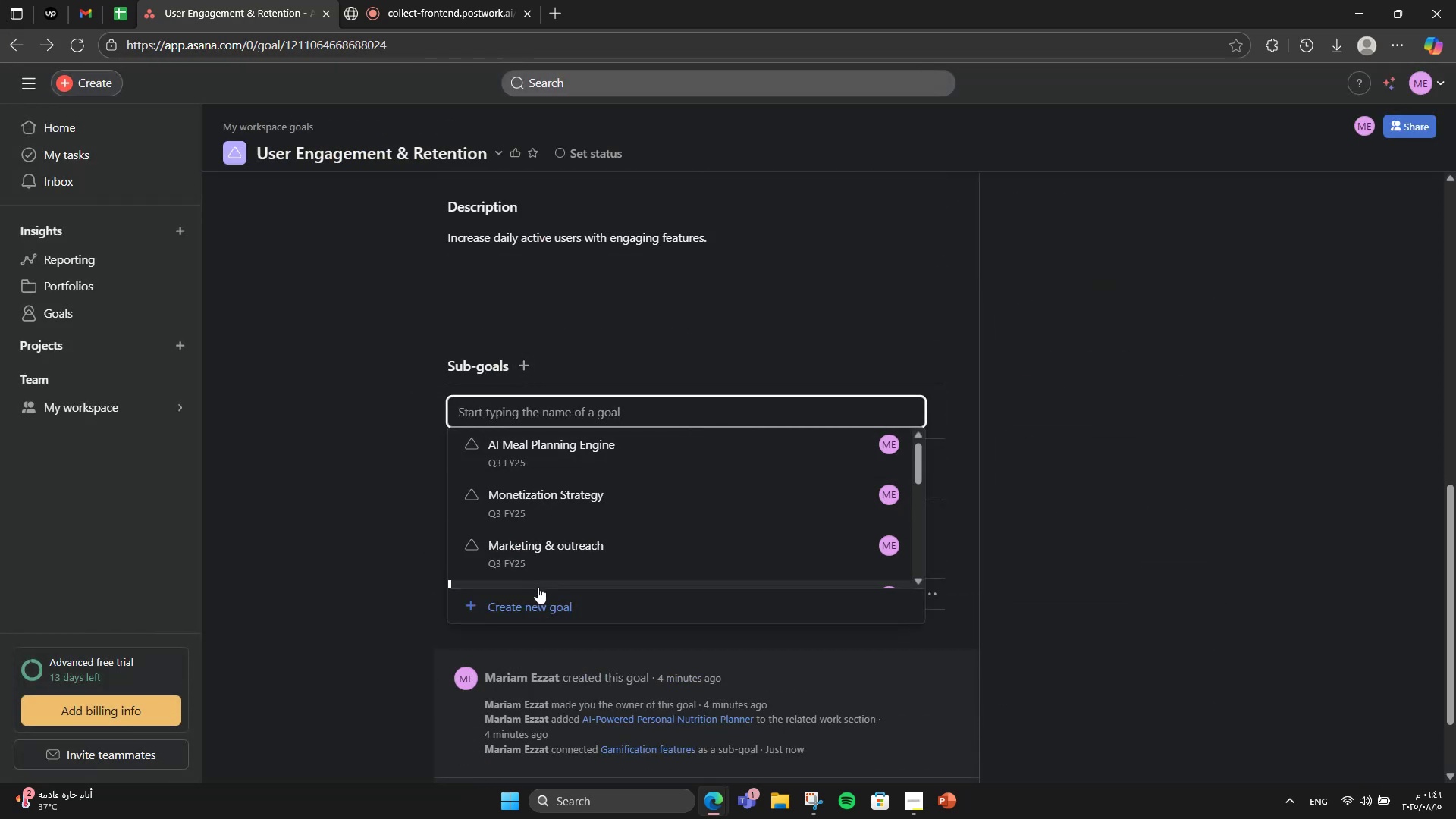 
left_click([536, 598])
 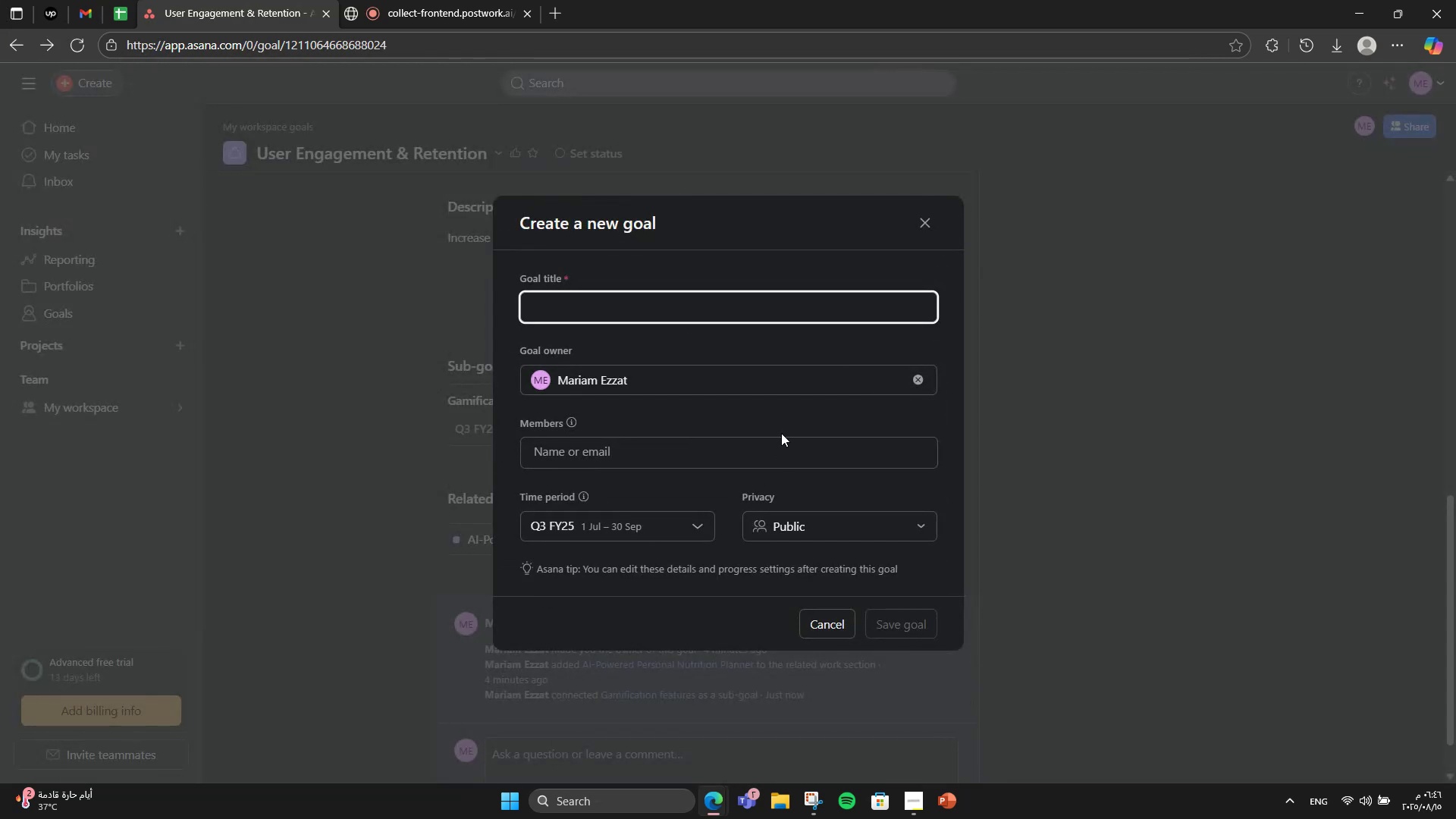 
type(Puc)
key(Backspace)
type(sh )
 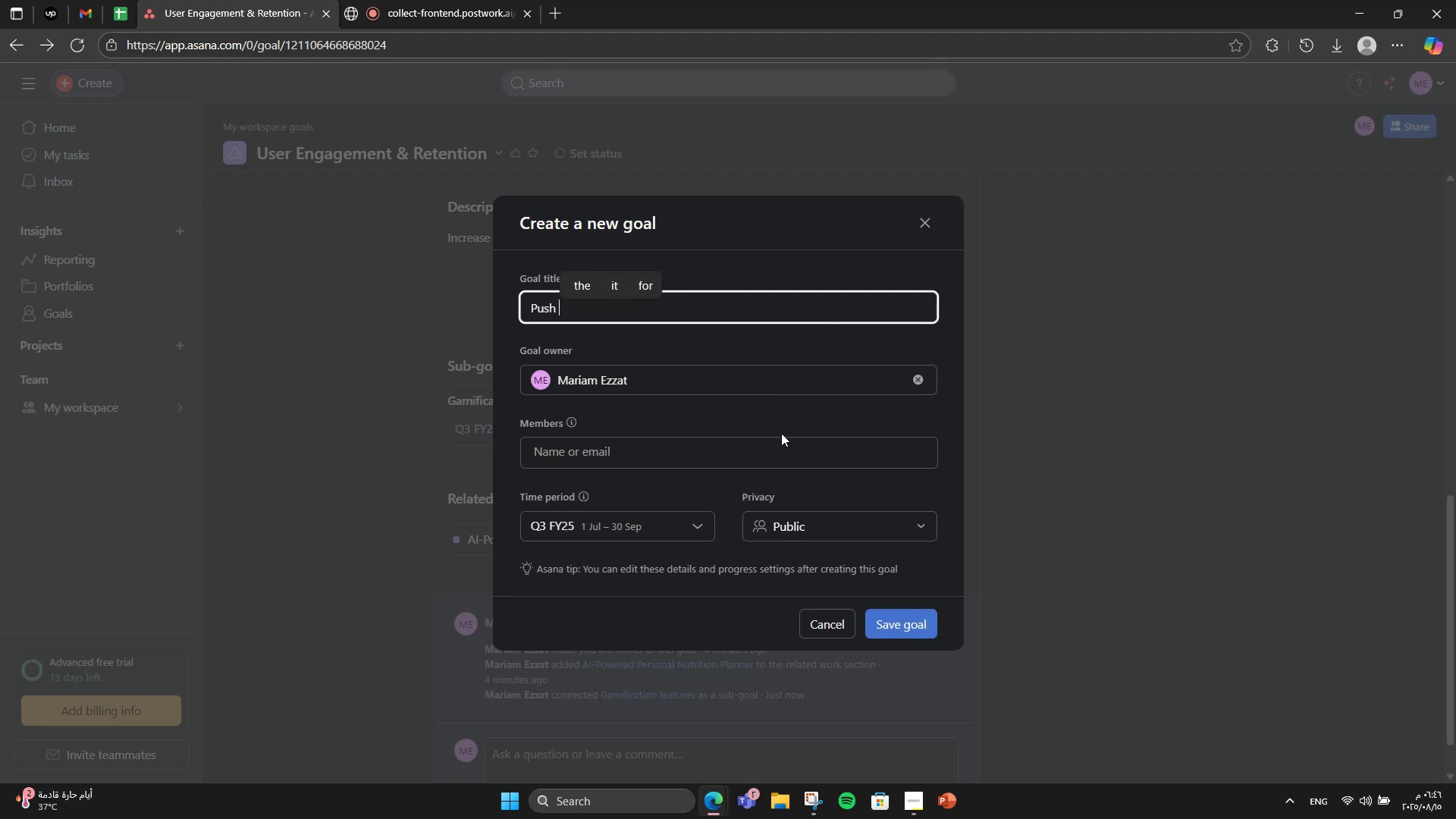 
wait(8.24)
 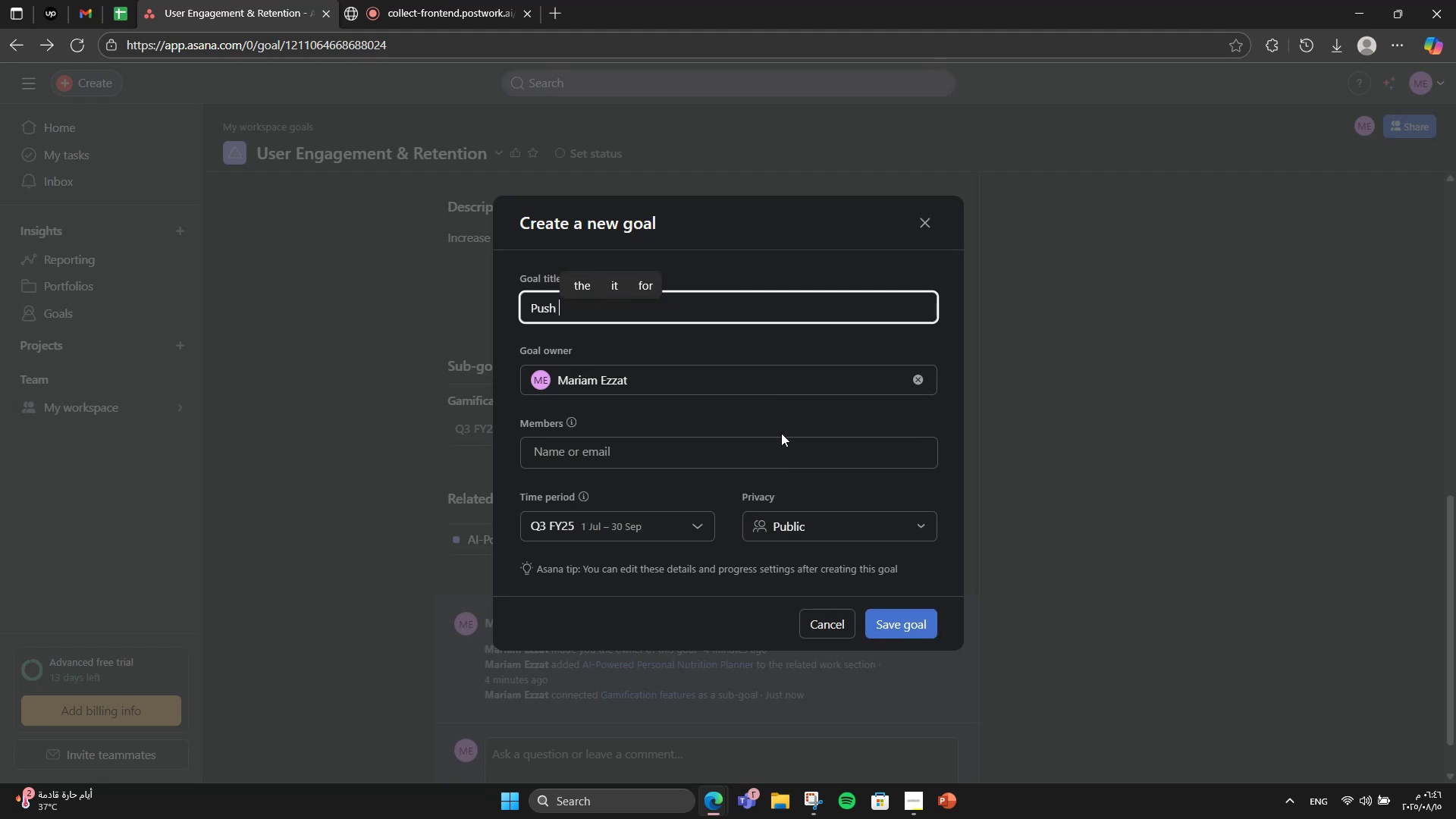 
type(notification )
 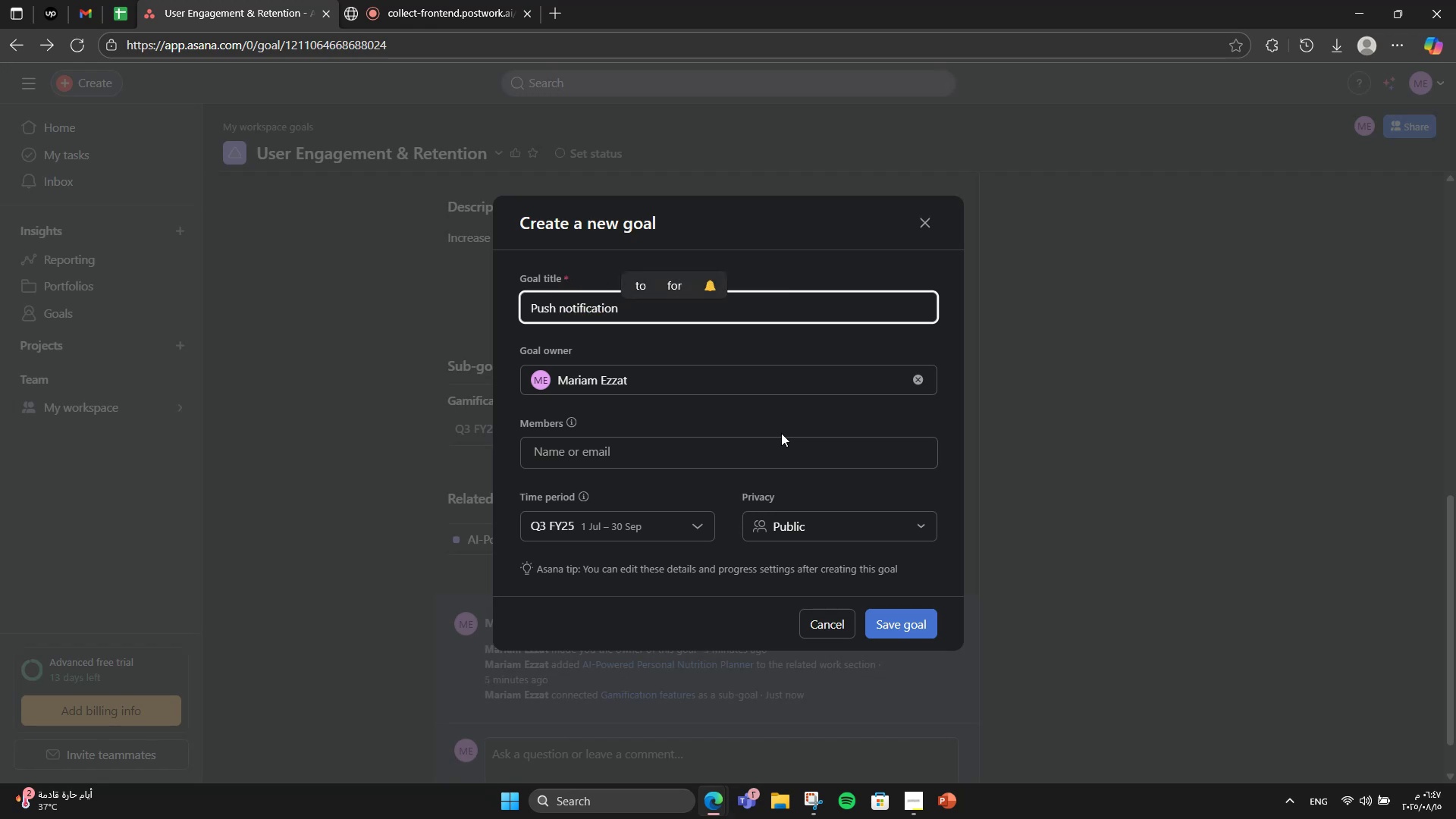 
wait(5.56)
 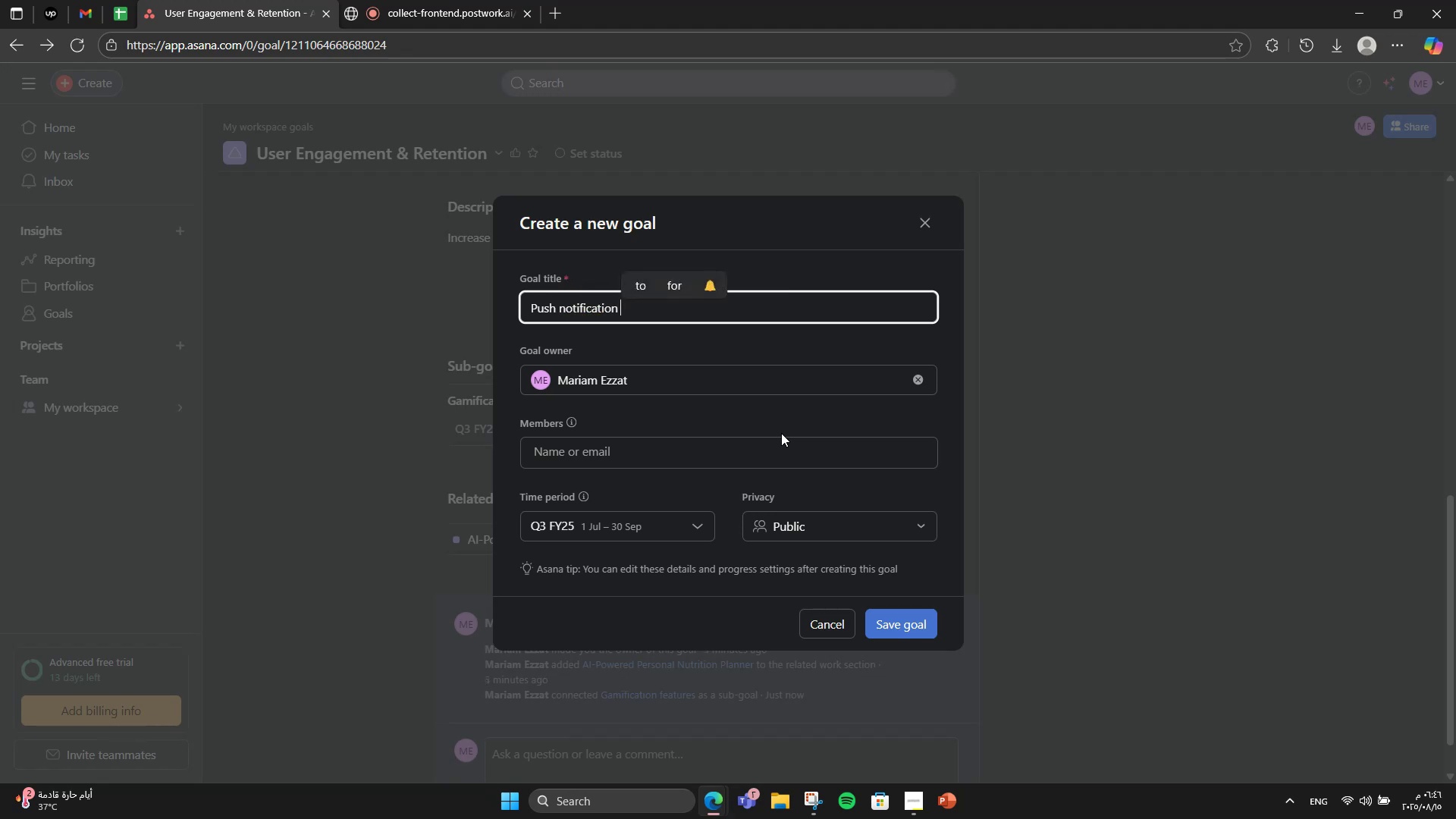 
type(system )
key(Backspace)
 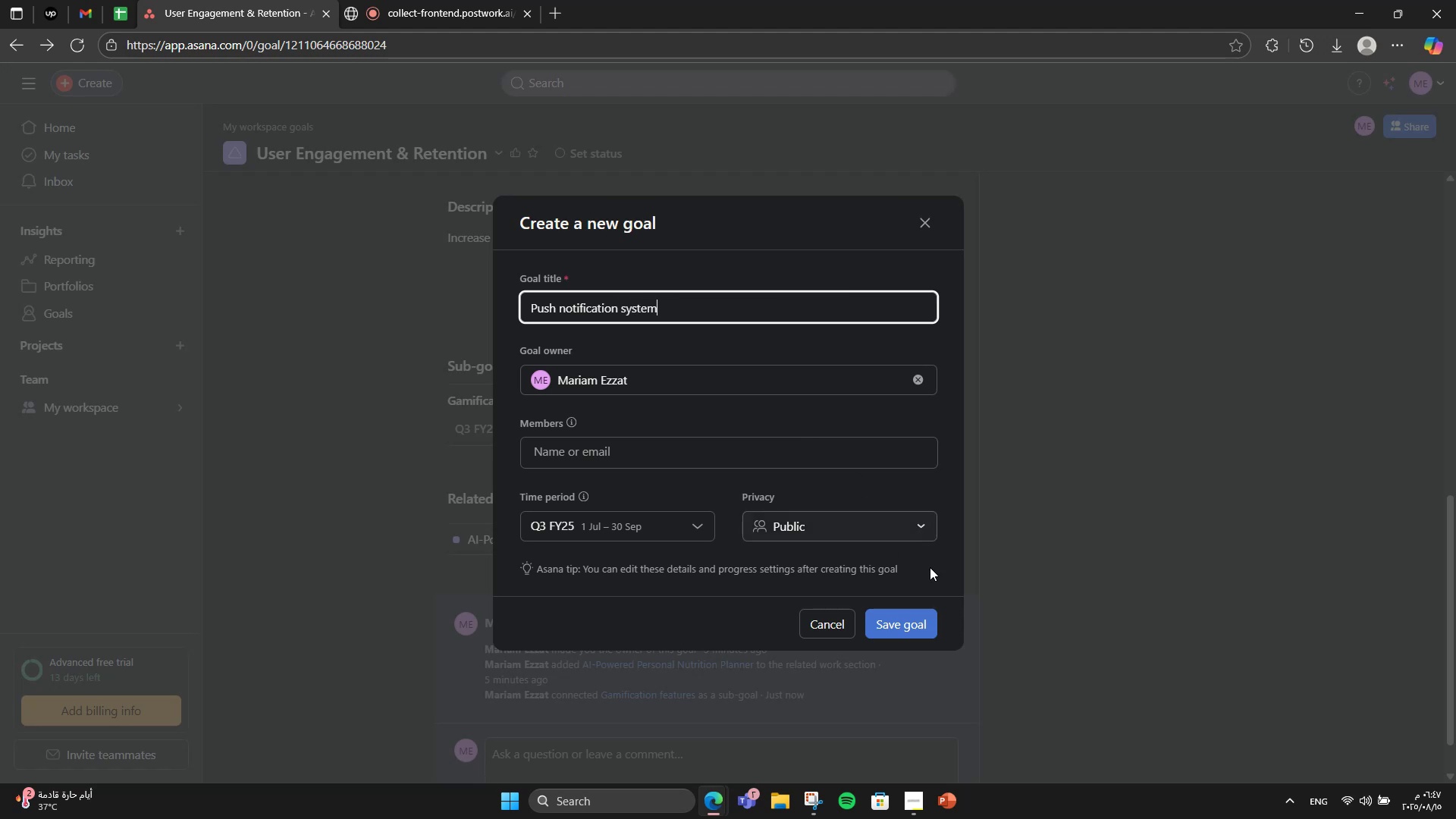 
double_click([899, 612])
 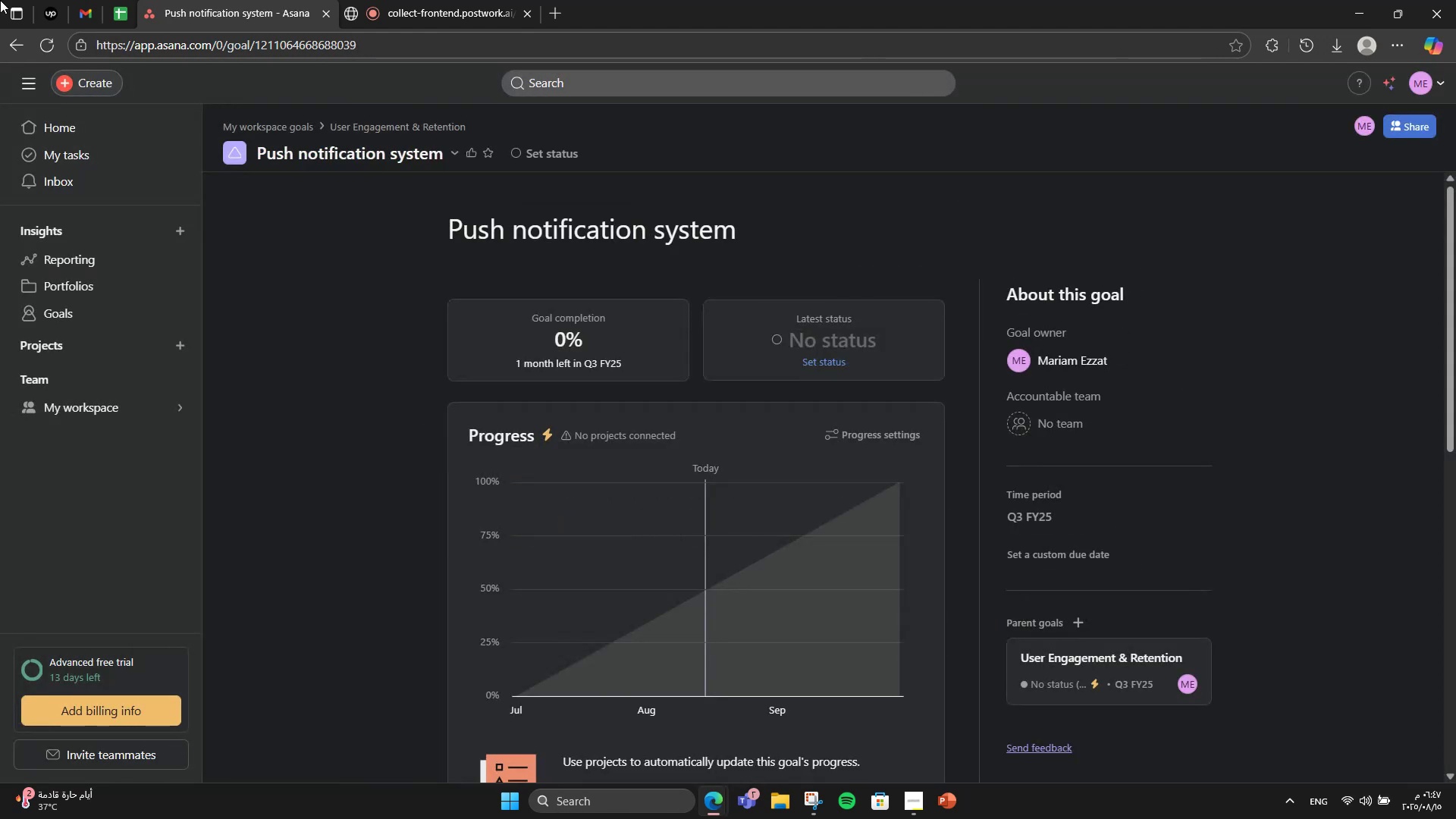 
left_click([0, 47])
 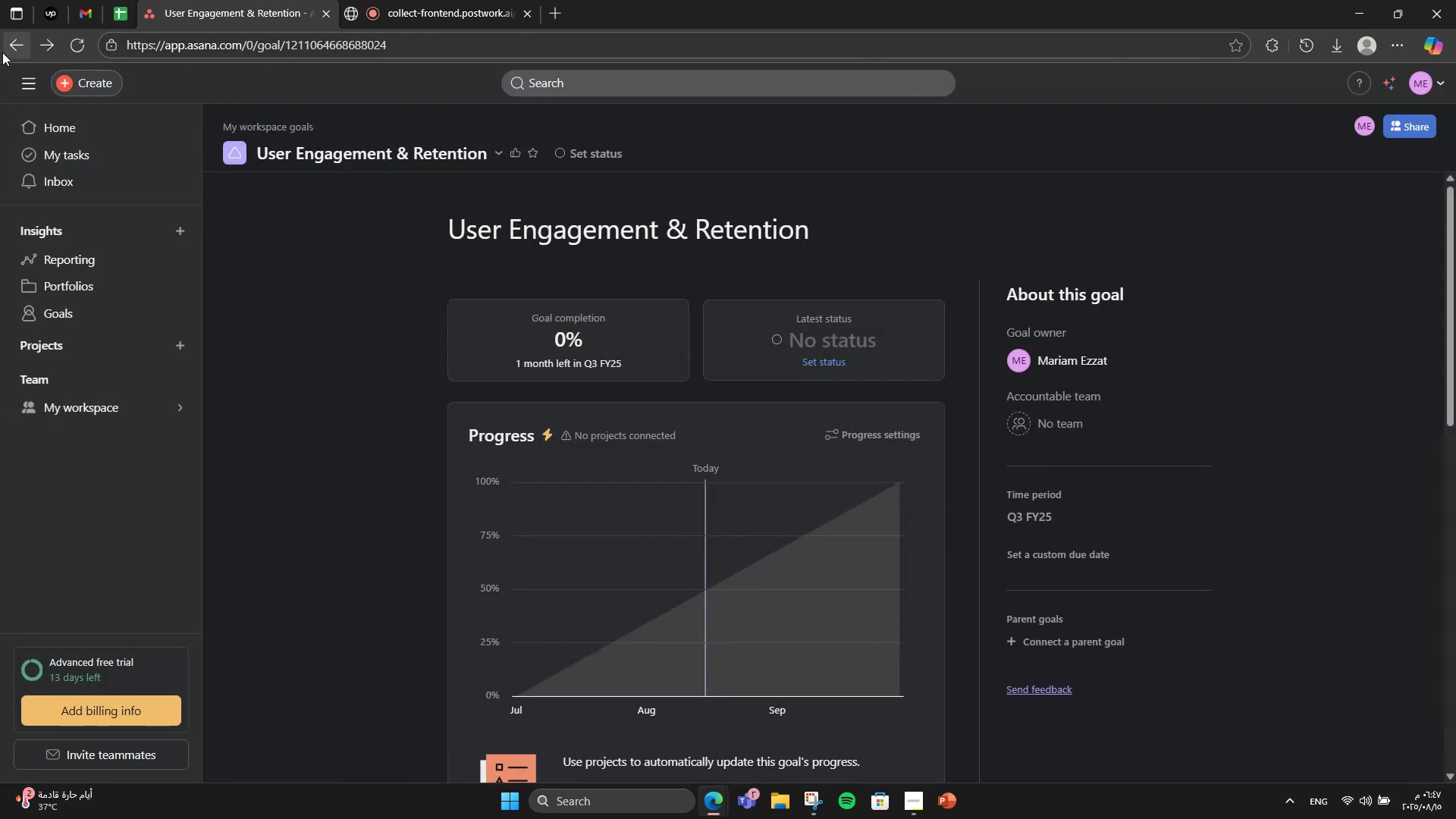 
scroll: coordinate [710, 542], scroll_direction: down, amount: 8.0
 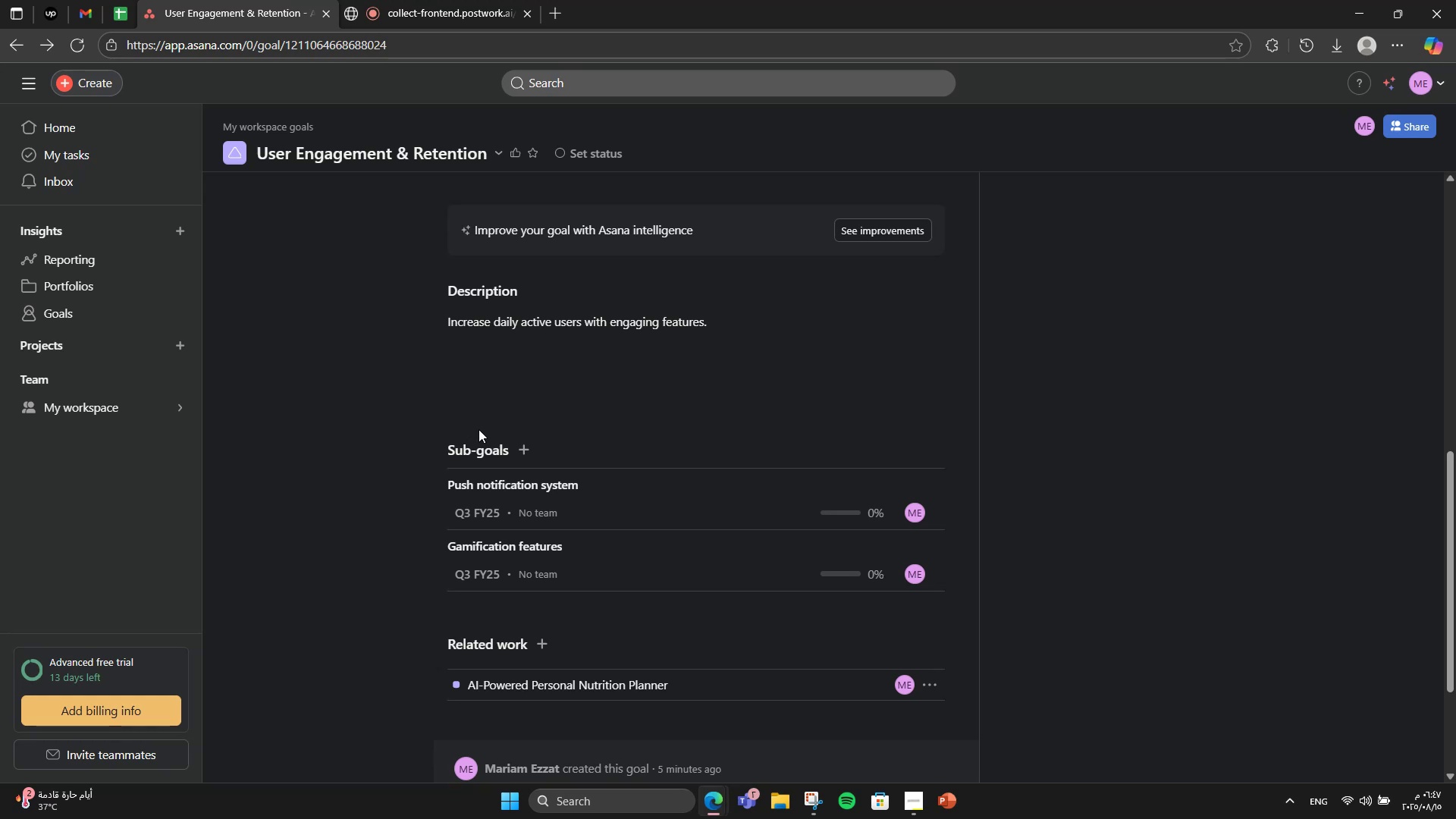 
left_click([521, 448])
 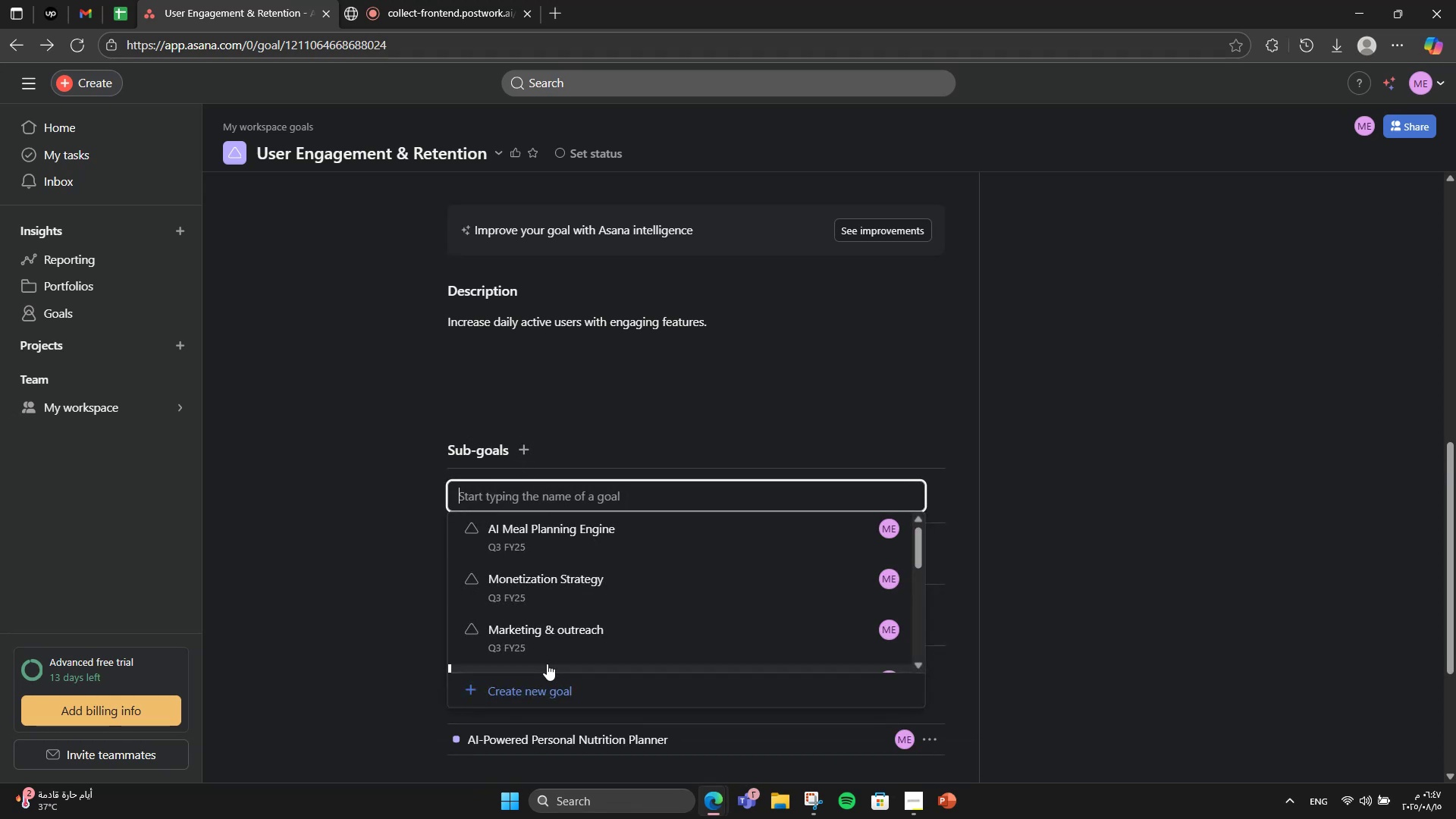 
left_click([538, 689])
 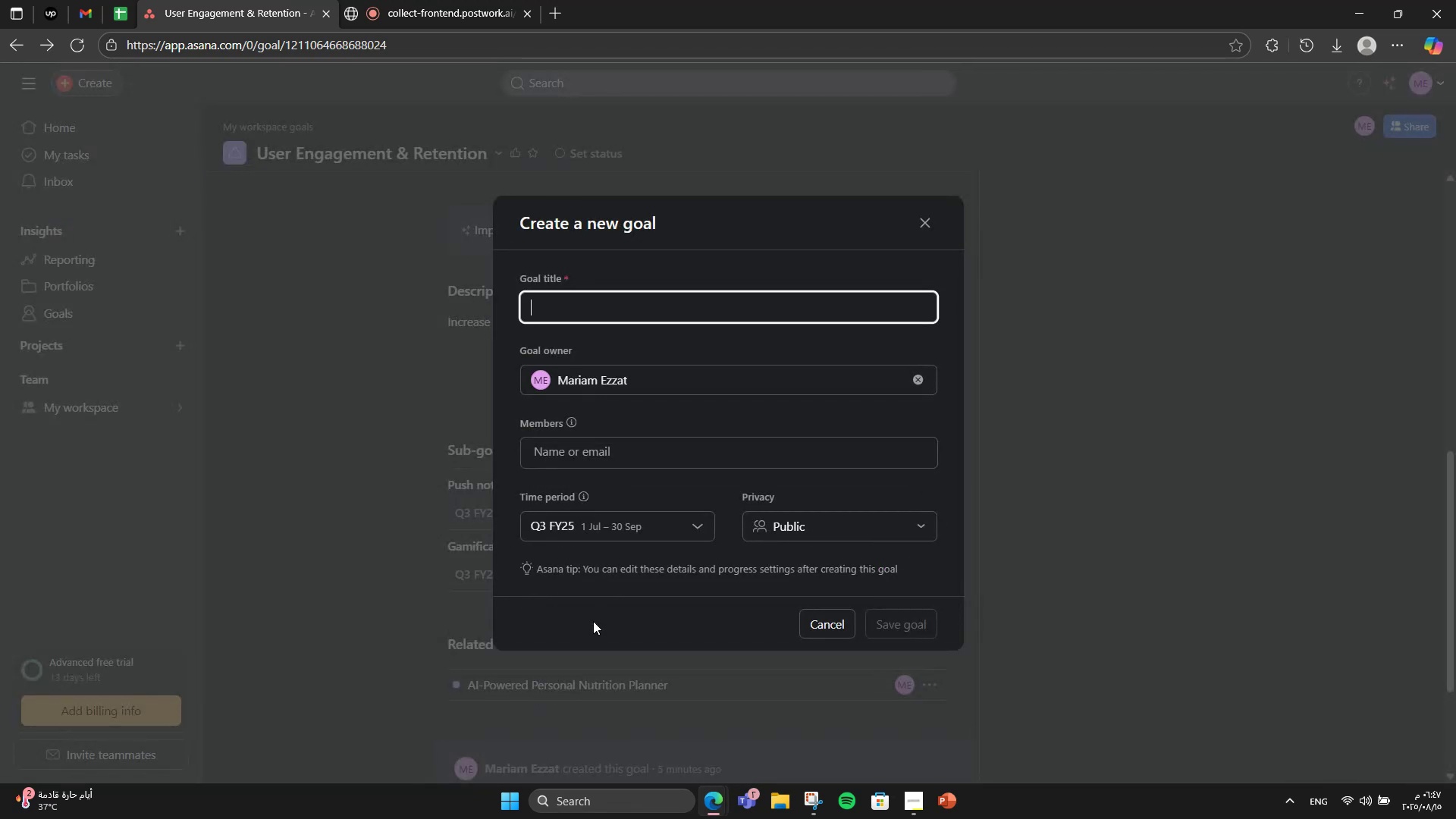 
type(Testing & refinement)
 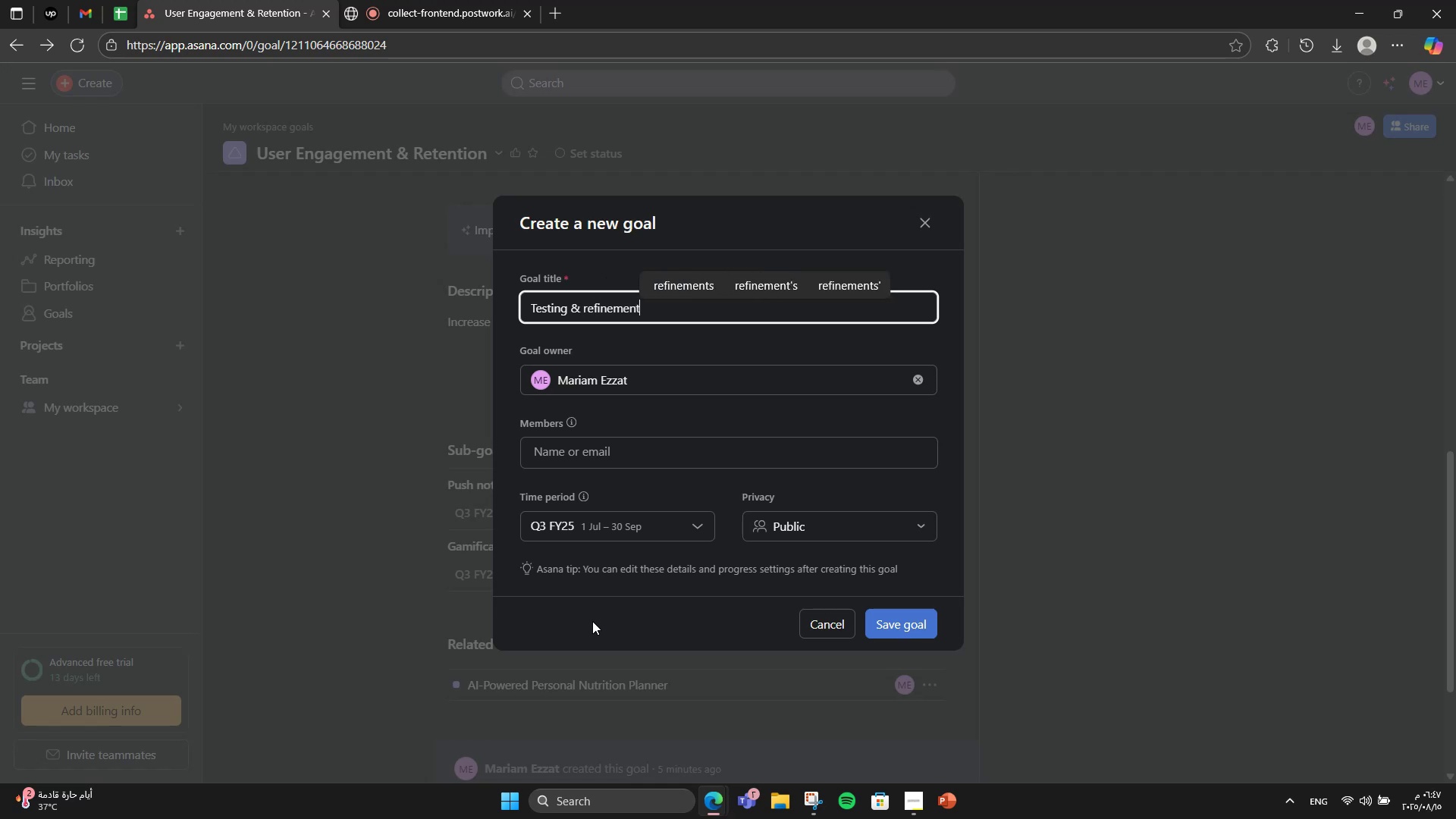 
wait(7.76)
 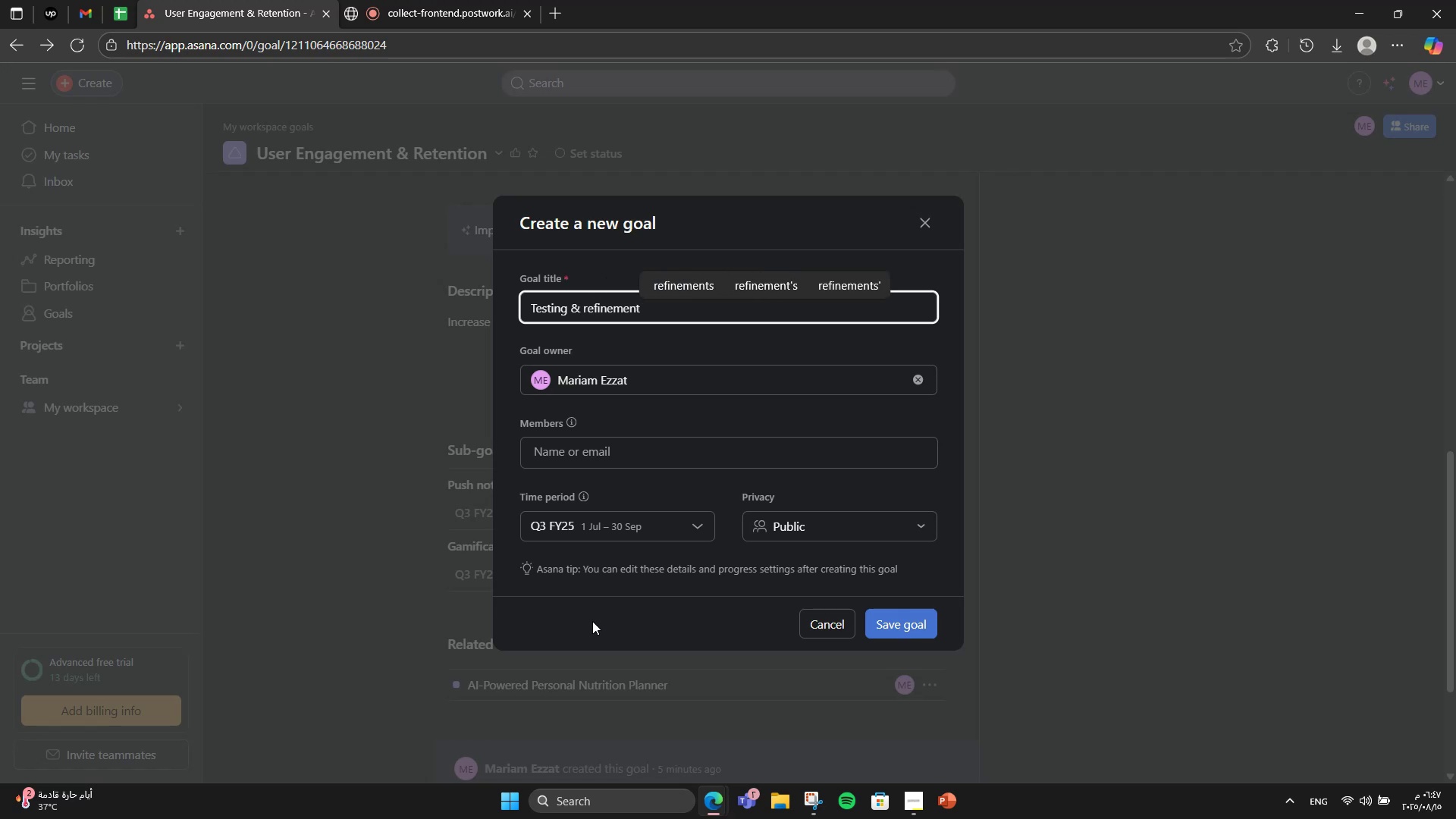 
scroll: coordinate [447, 528], scroll_direction: down, amount: 10.0
 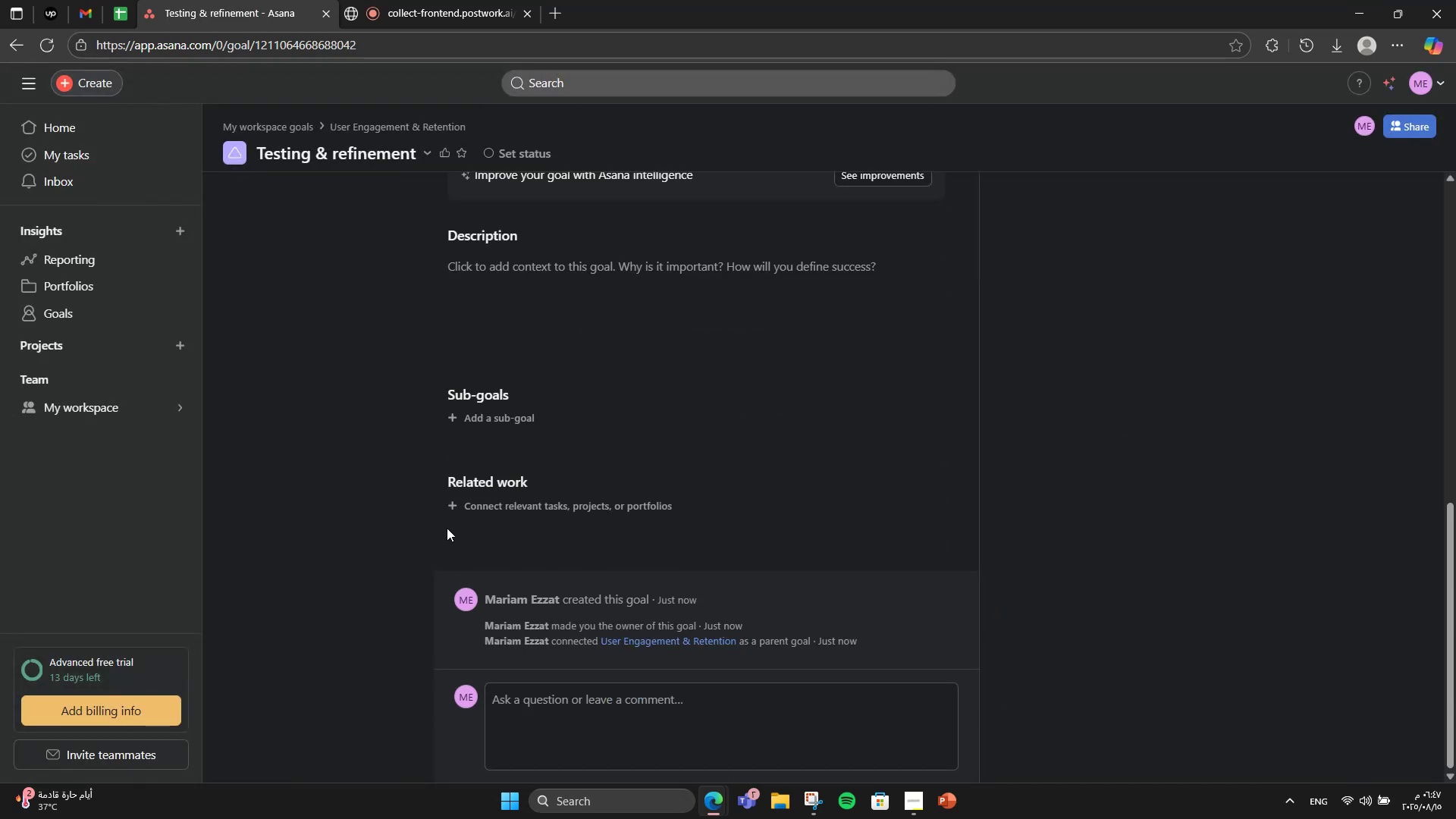 
scroll: coordinate [446, 519], scroll_direction: up, amount: 9.0
 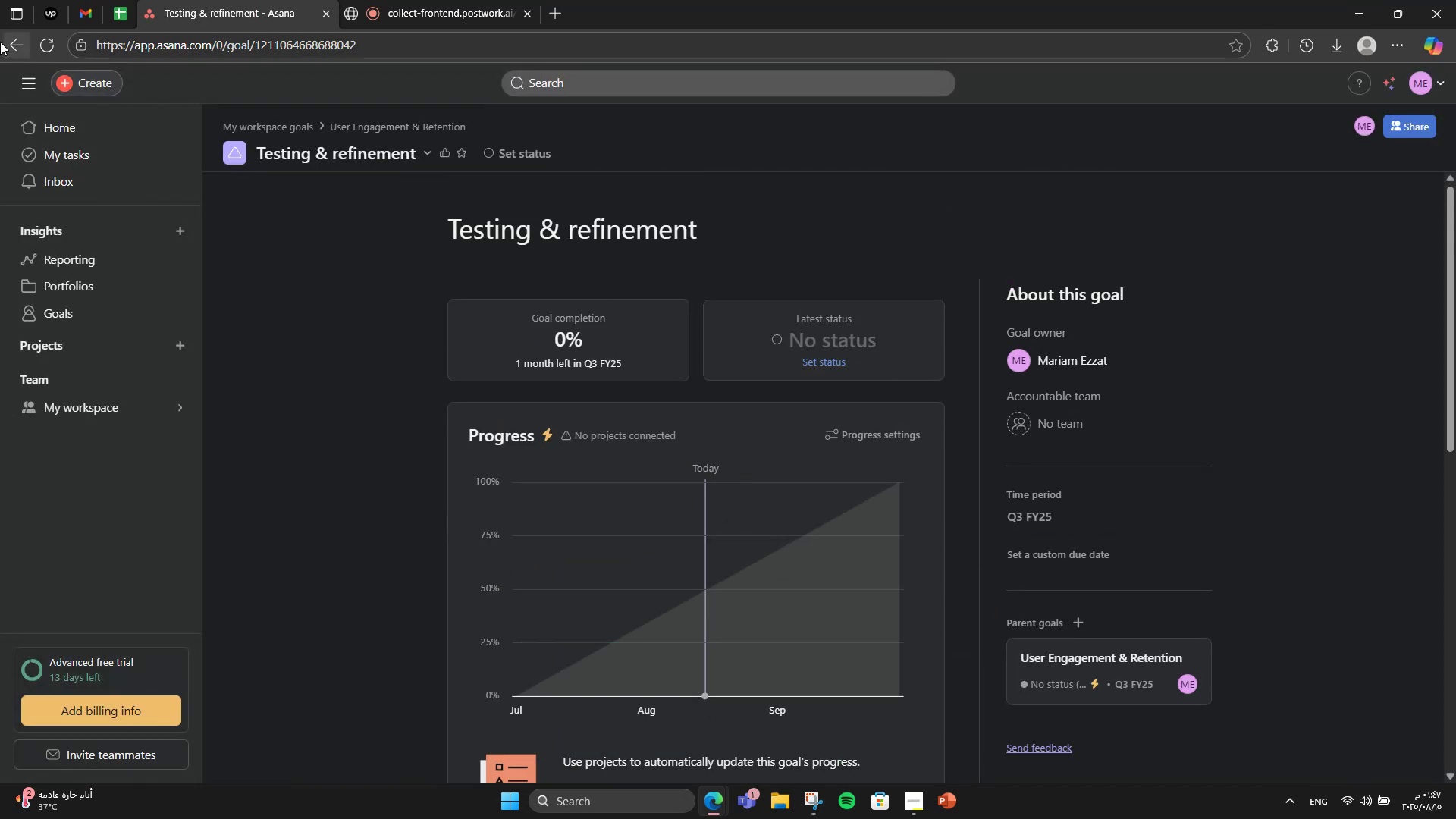 
left_click([0, 42])
 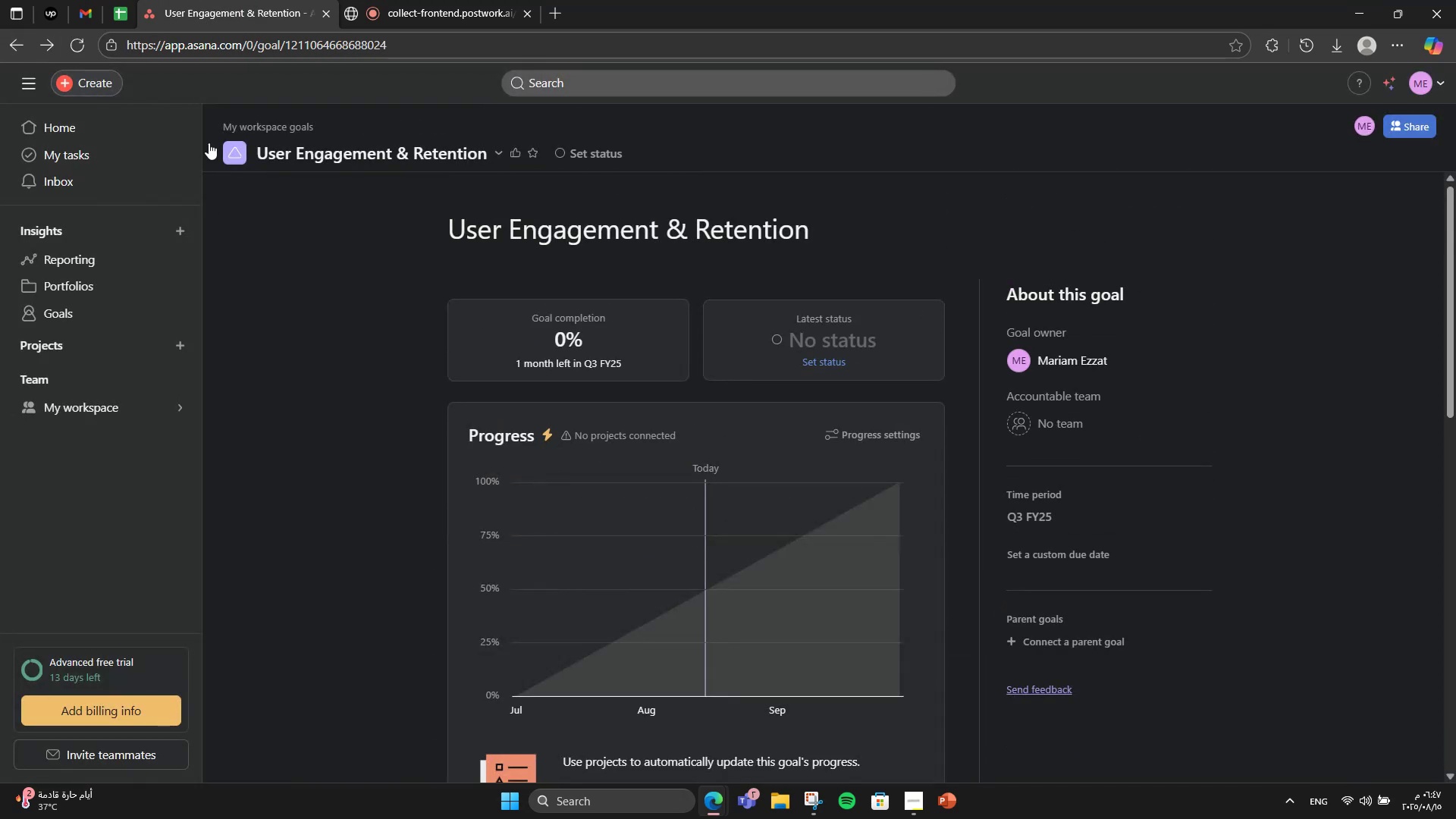 
scroll: coordinate [582, 318], scroll_direction: down, amount: 7.0
 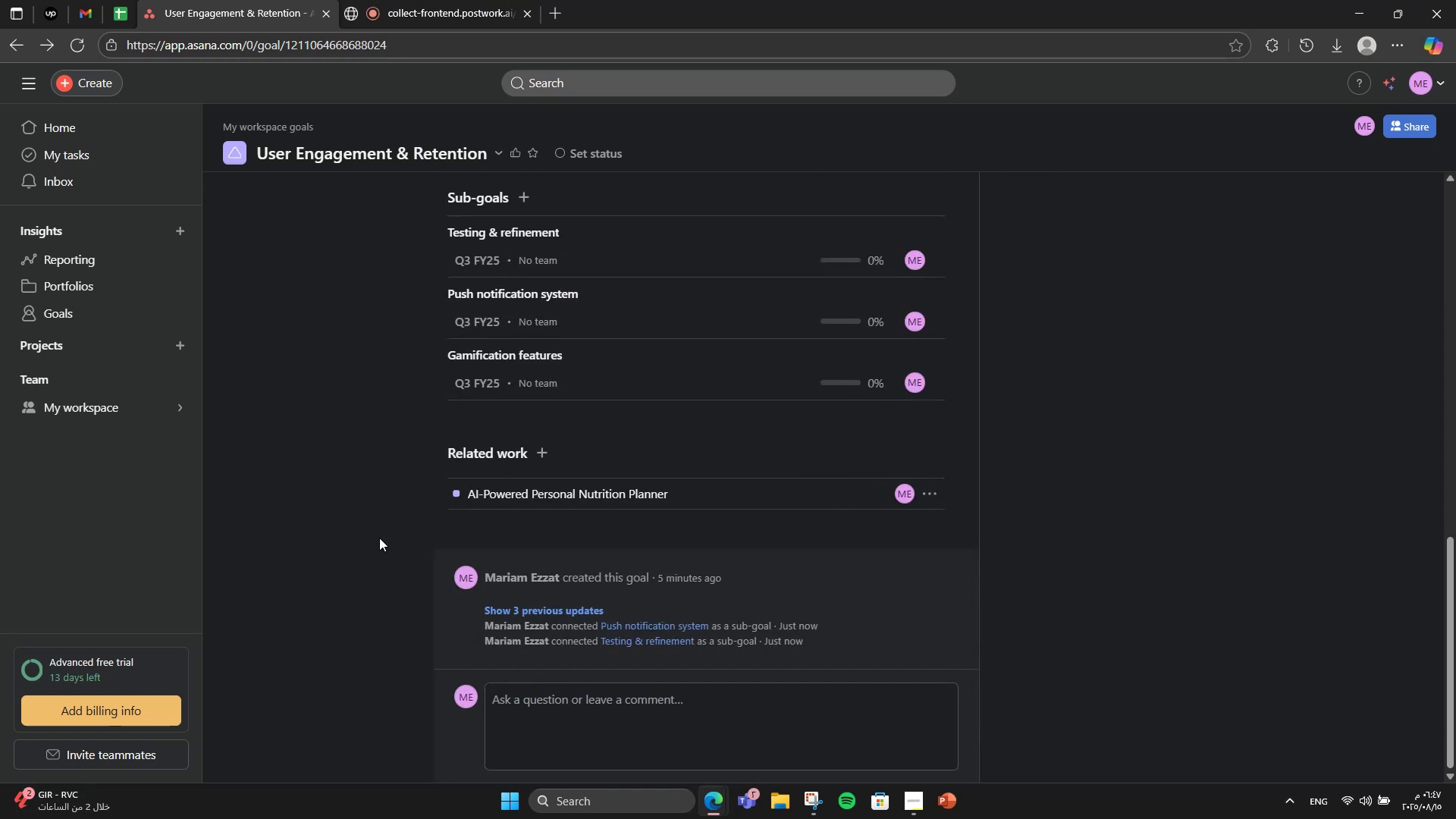 
scroll: coordinate [483, 494], scroll_direction: up, amount: 1.0
 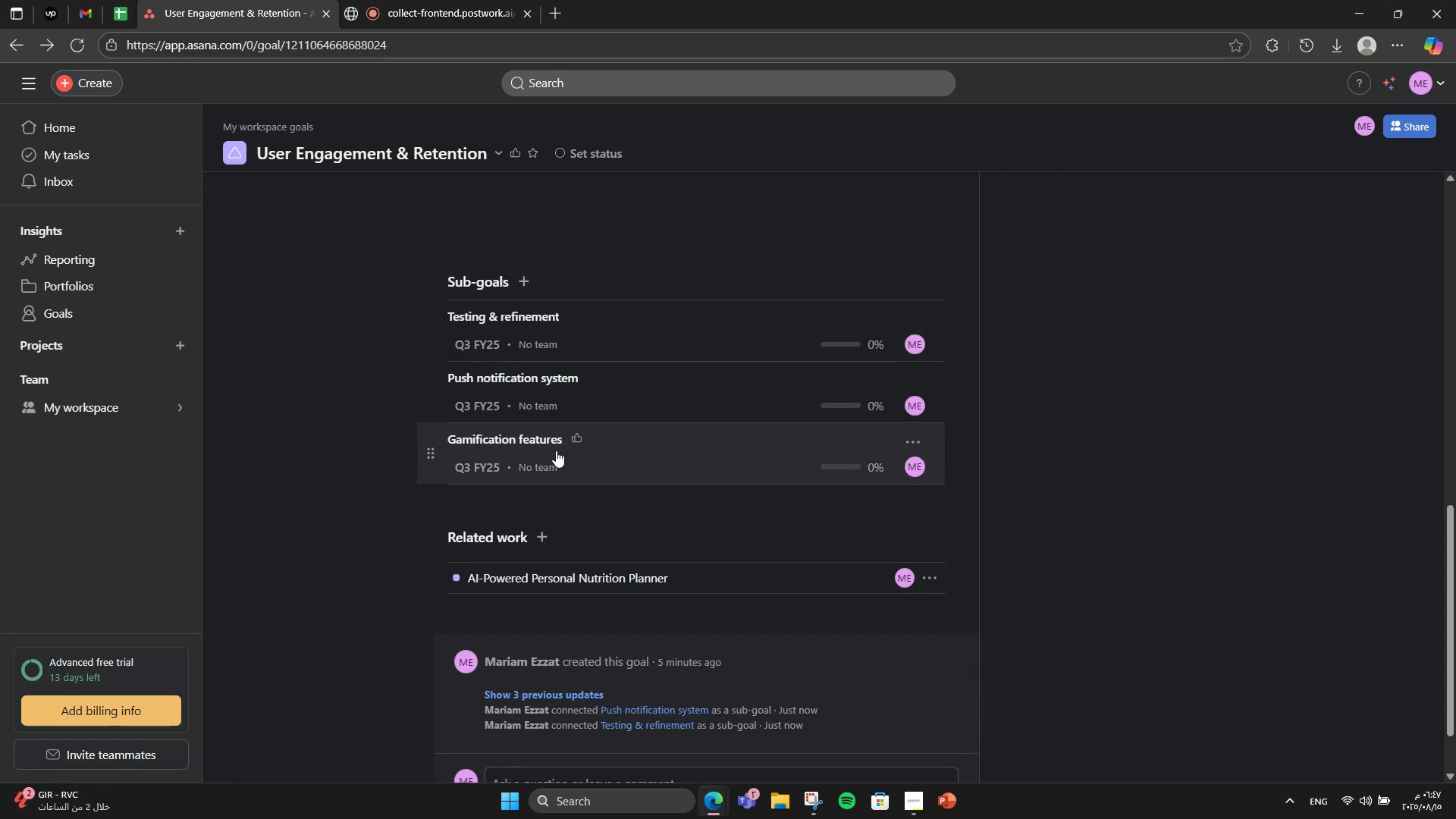 
left_click([511, 309])
 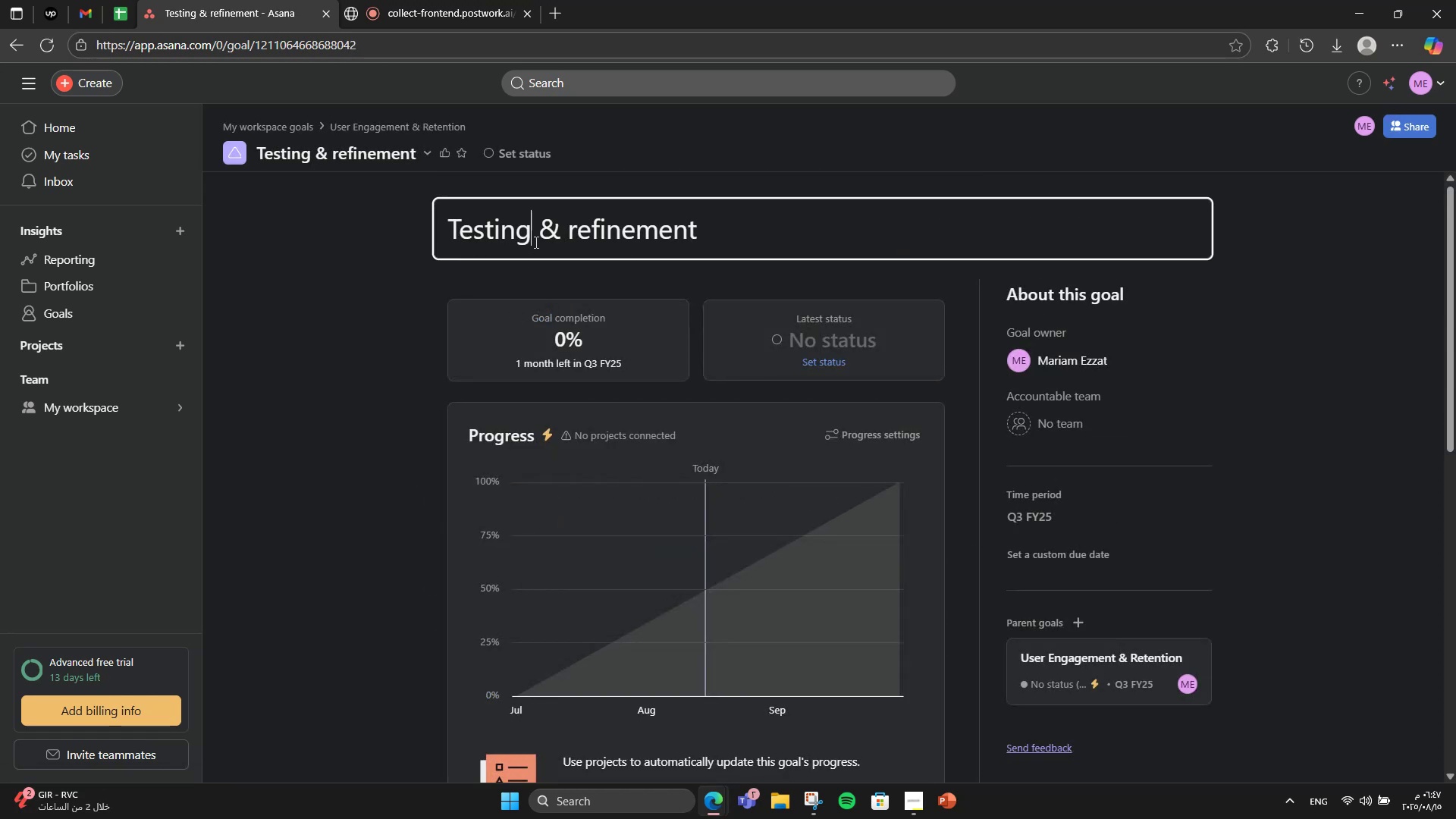 
double_click([535, 242])
 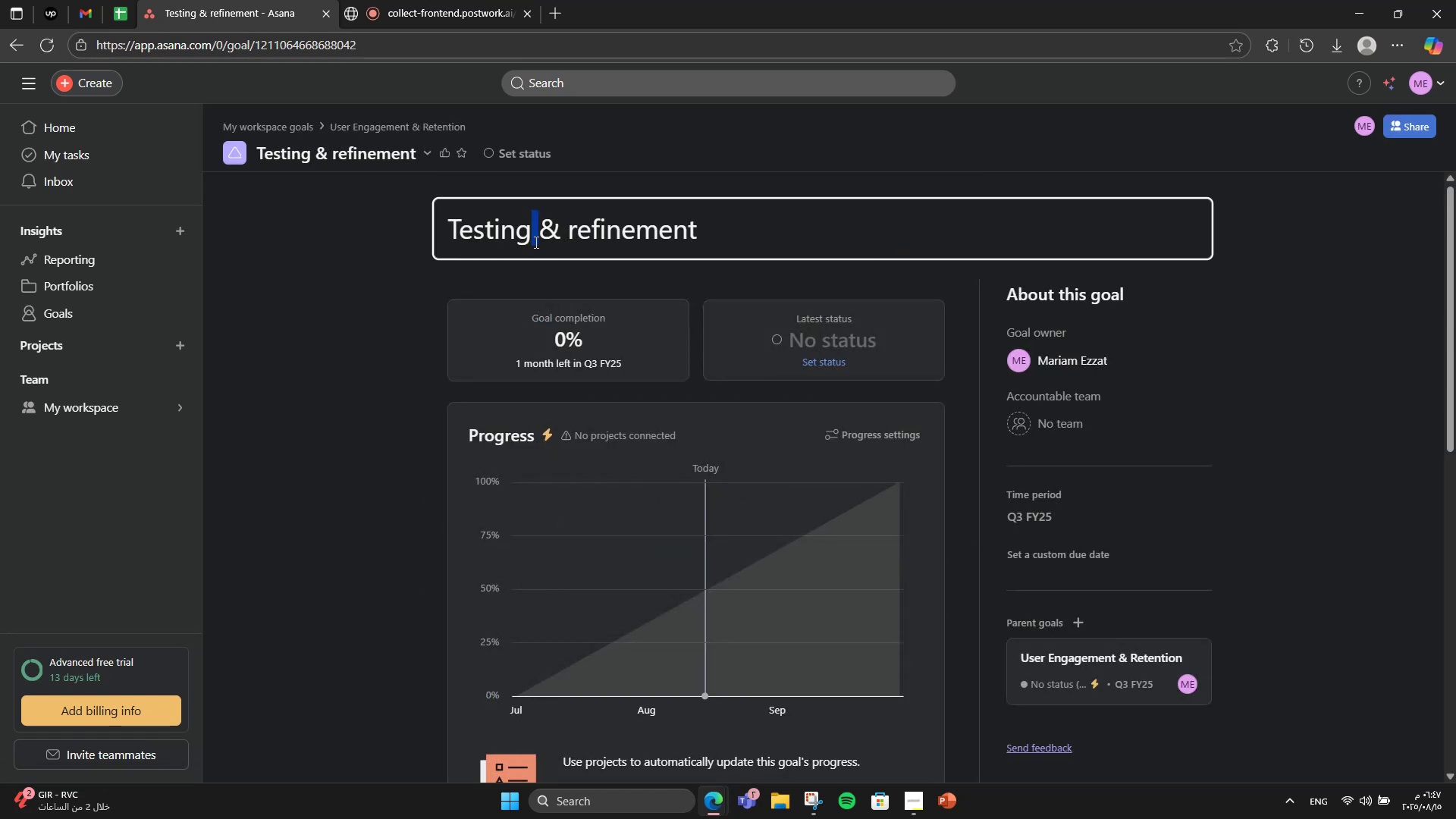 
triple_click([535, 242])
 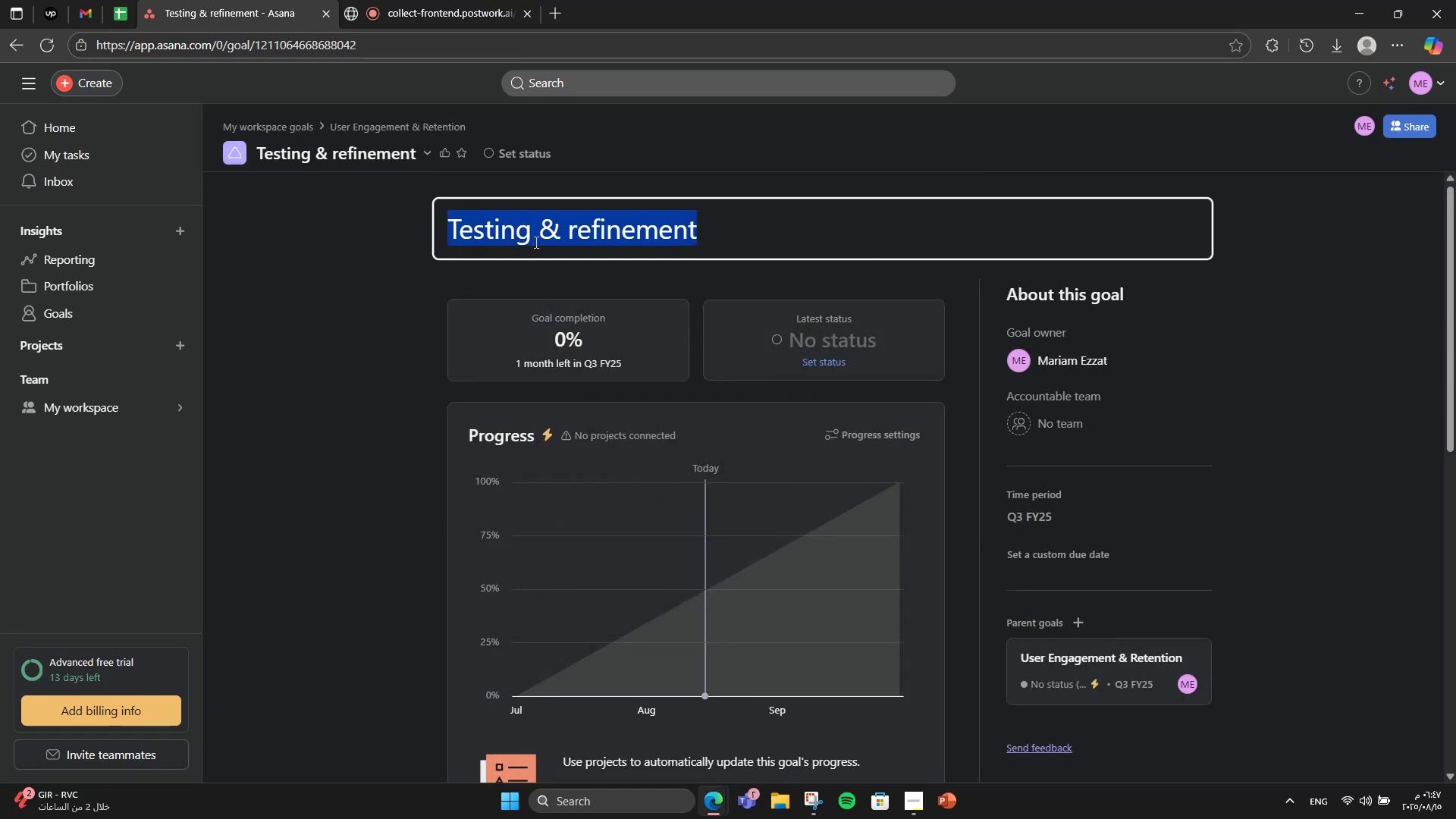 
type(Meall )
key(Backspace)
key(Backspace)
type( )
 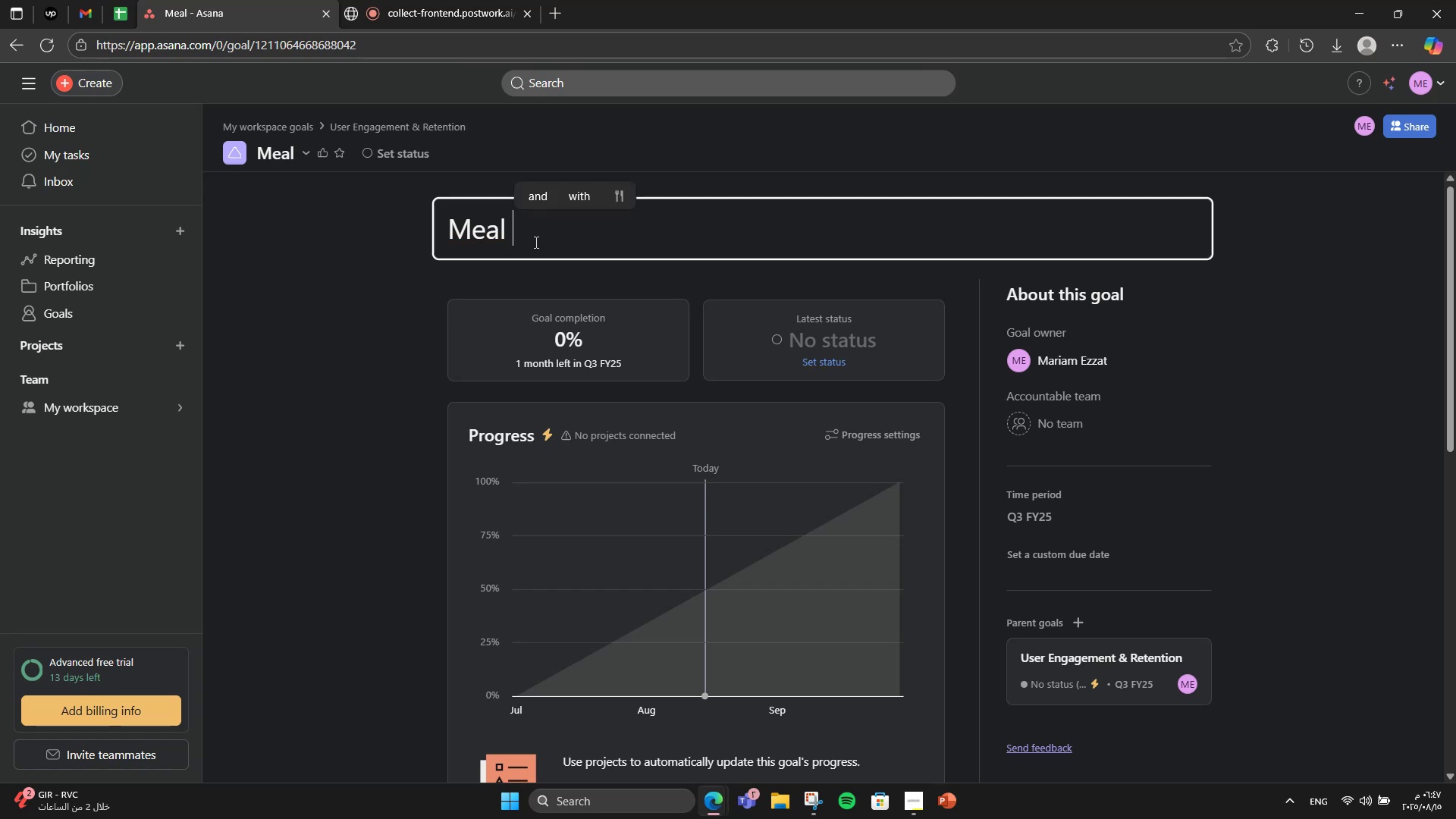 
type(rating )
 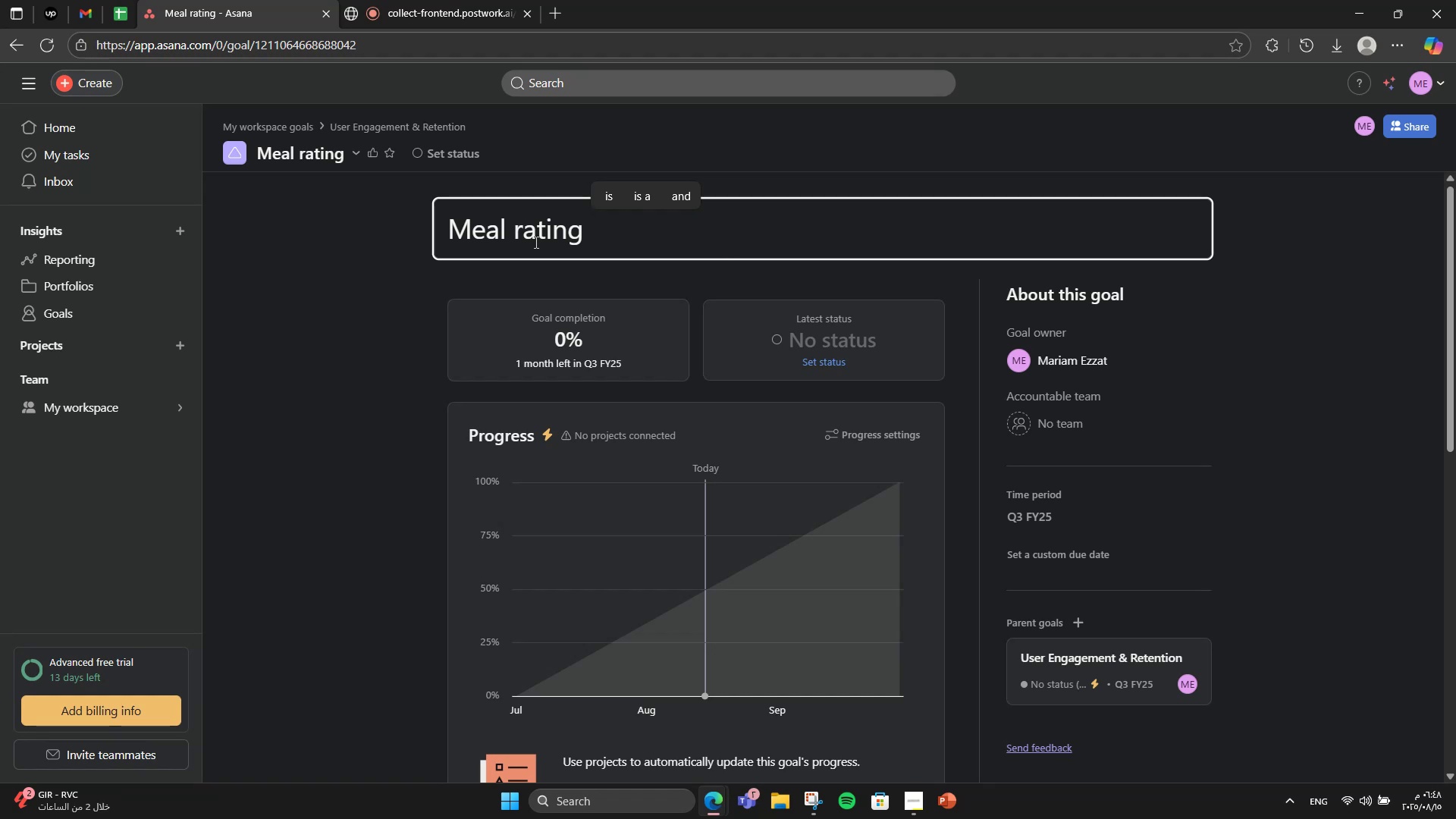 
type(system)
 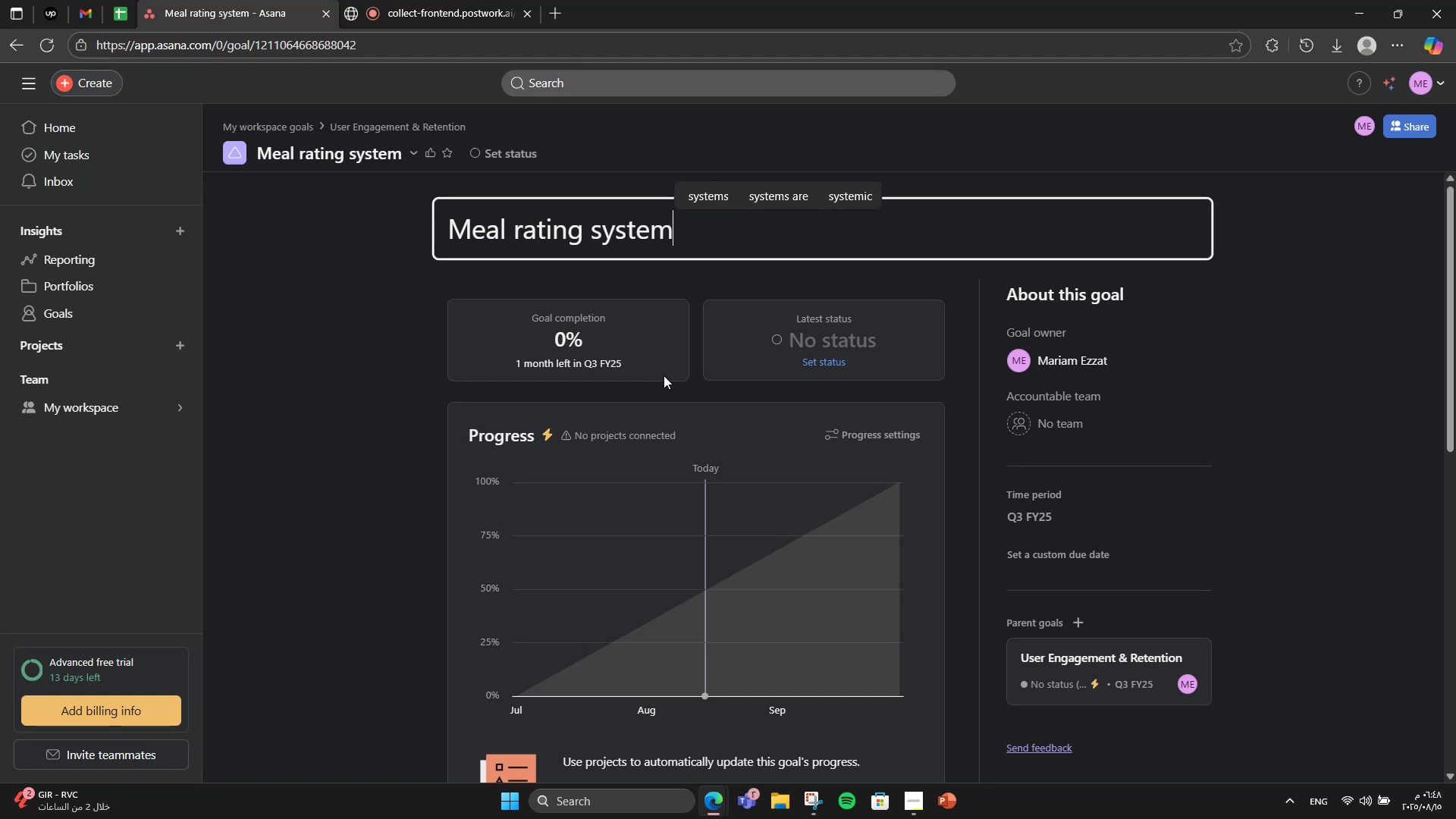 
wait(6.04)
 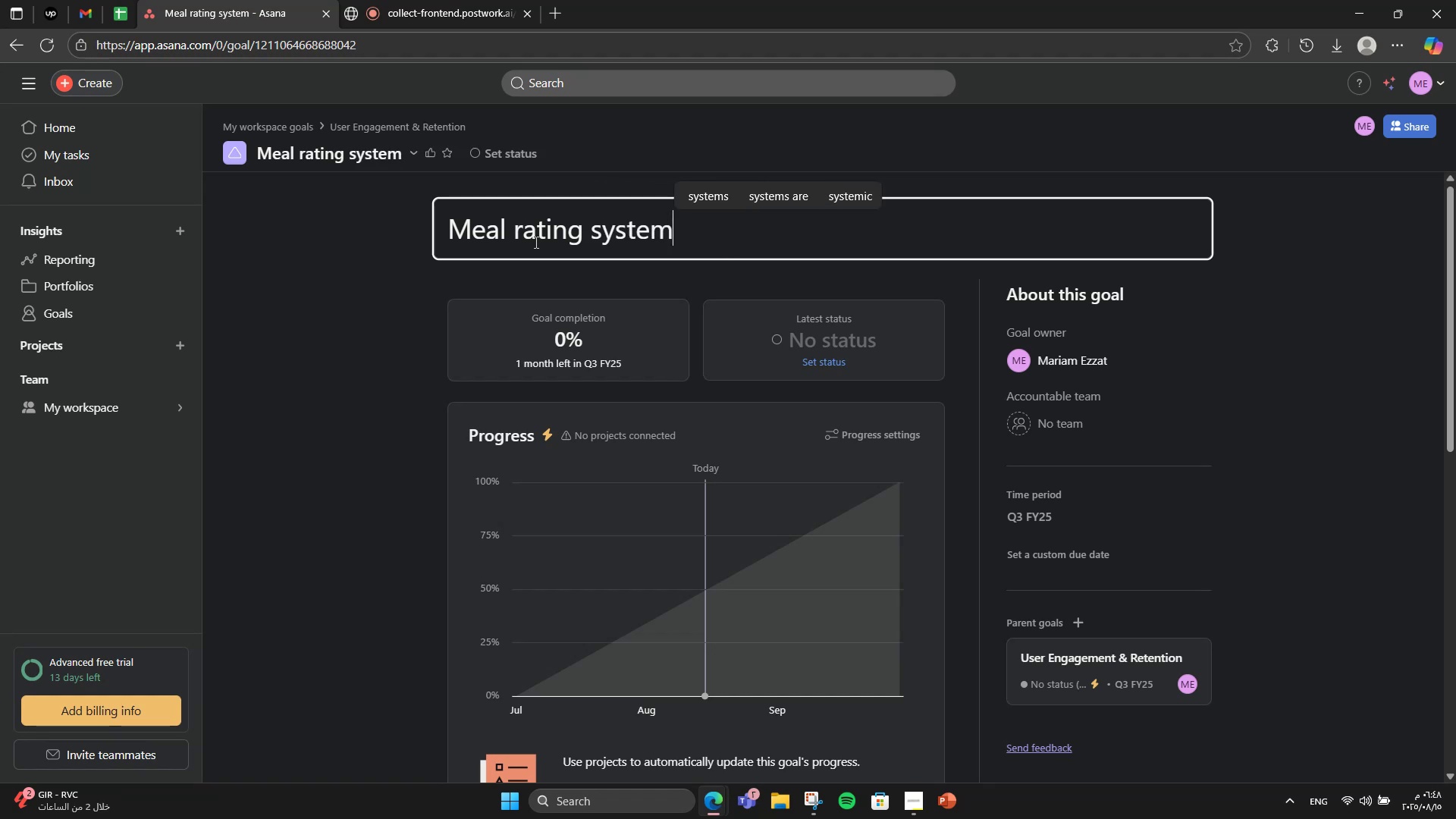 
left_click([308, 369])
 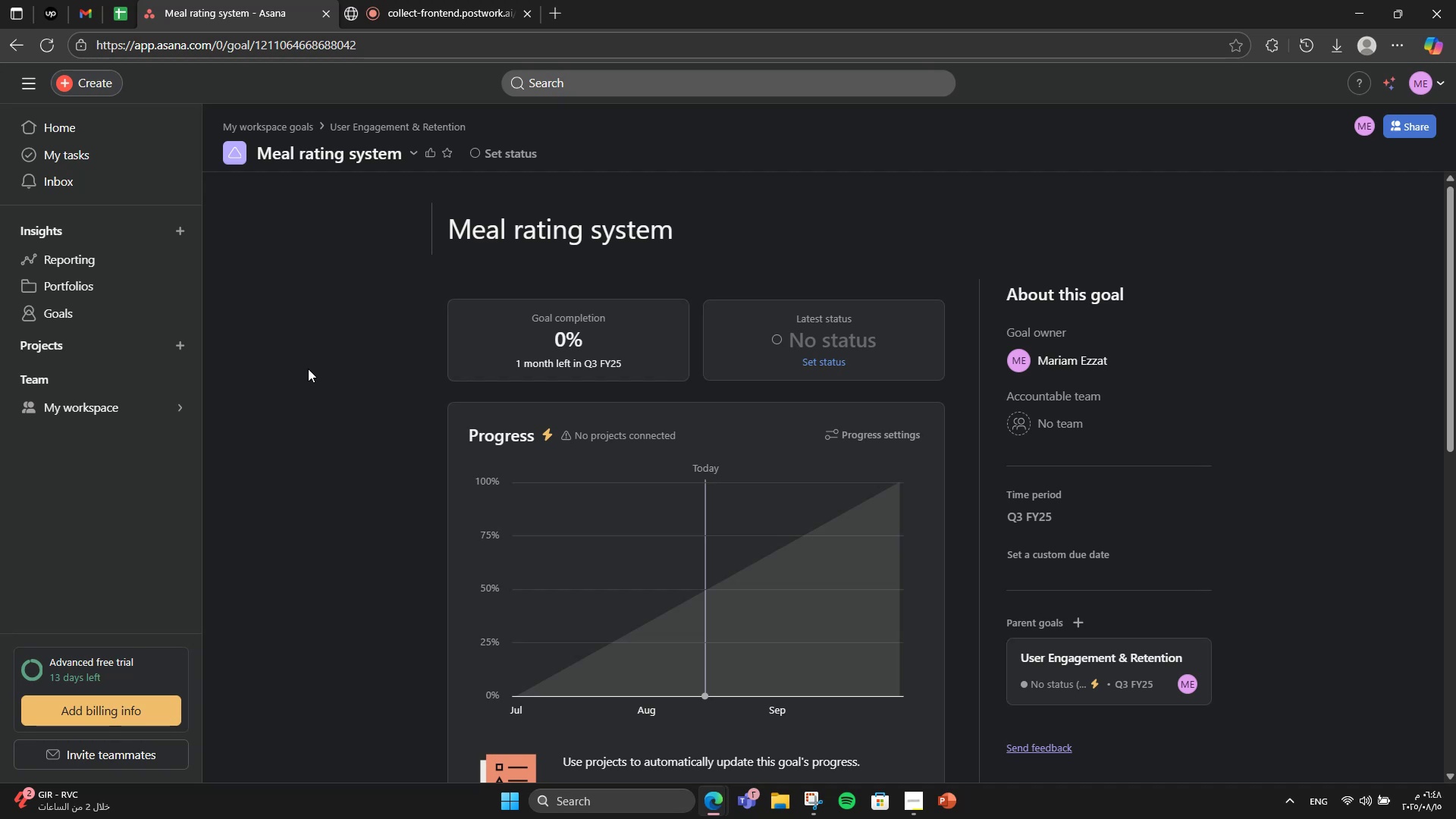 
scroll: coordinate [308, 369], scroll_direction: down, amount: 6.0
 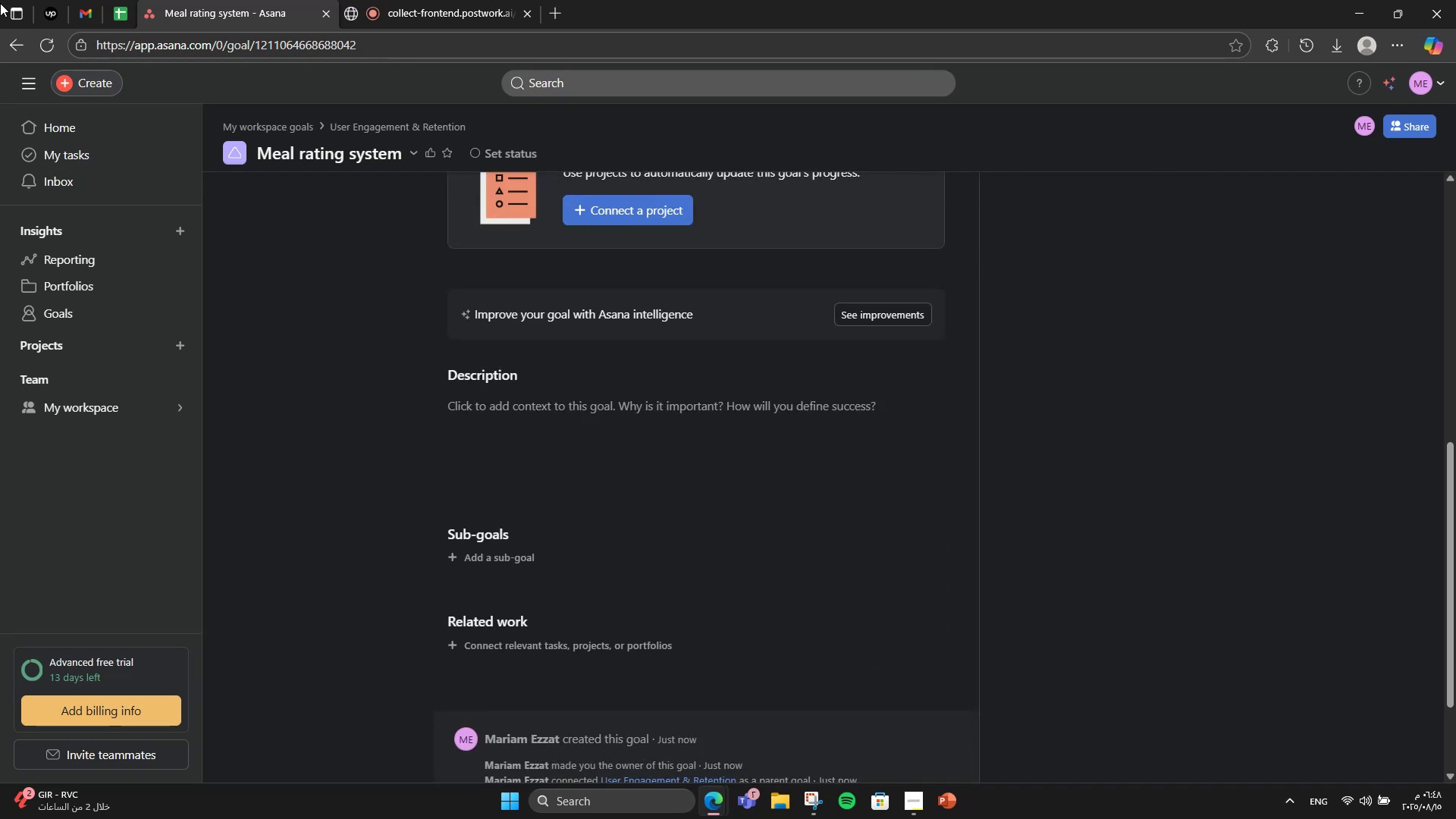 
double_click([10, 39])
 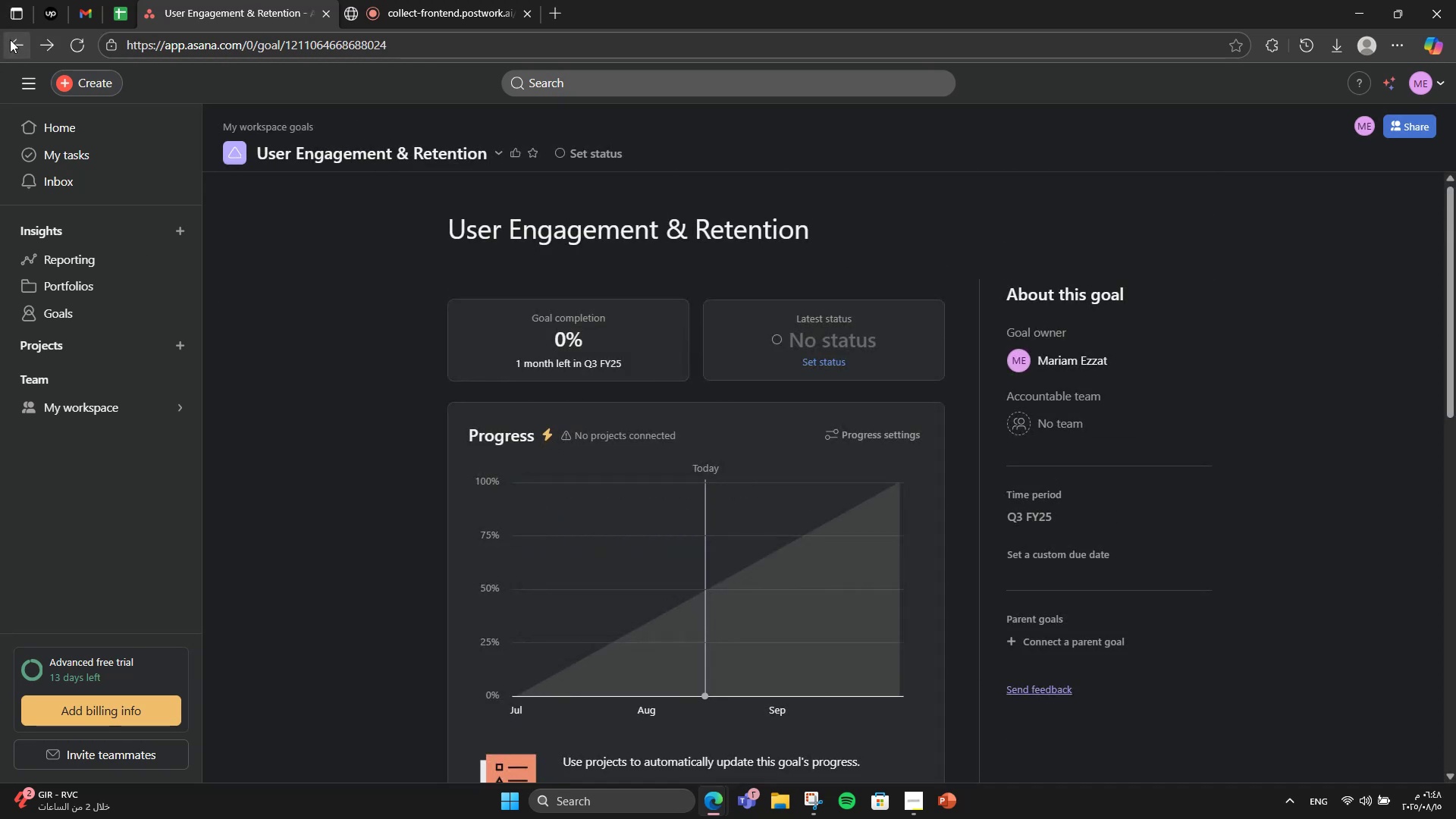 
scroll: coordinate [872, 347], scroll_direction: down, amount: 5.0
 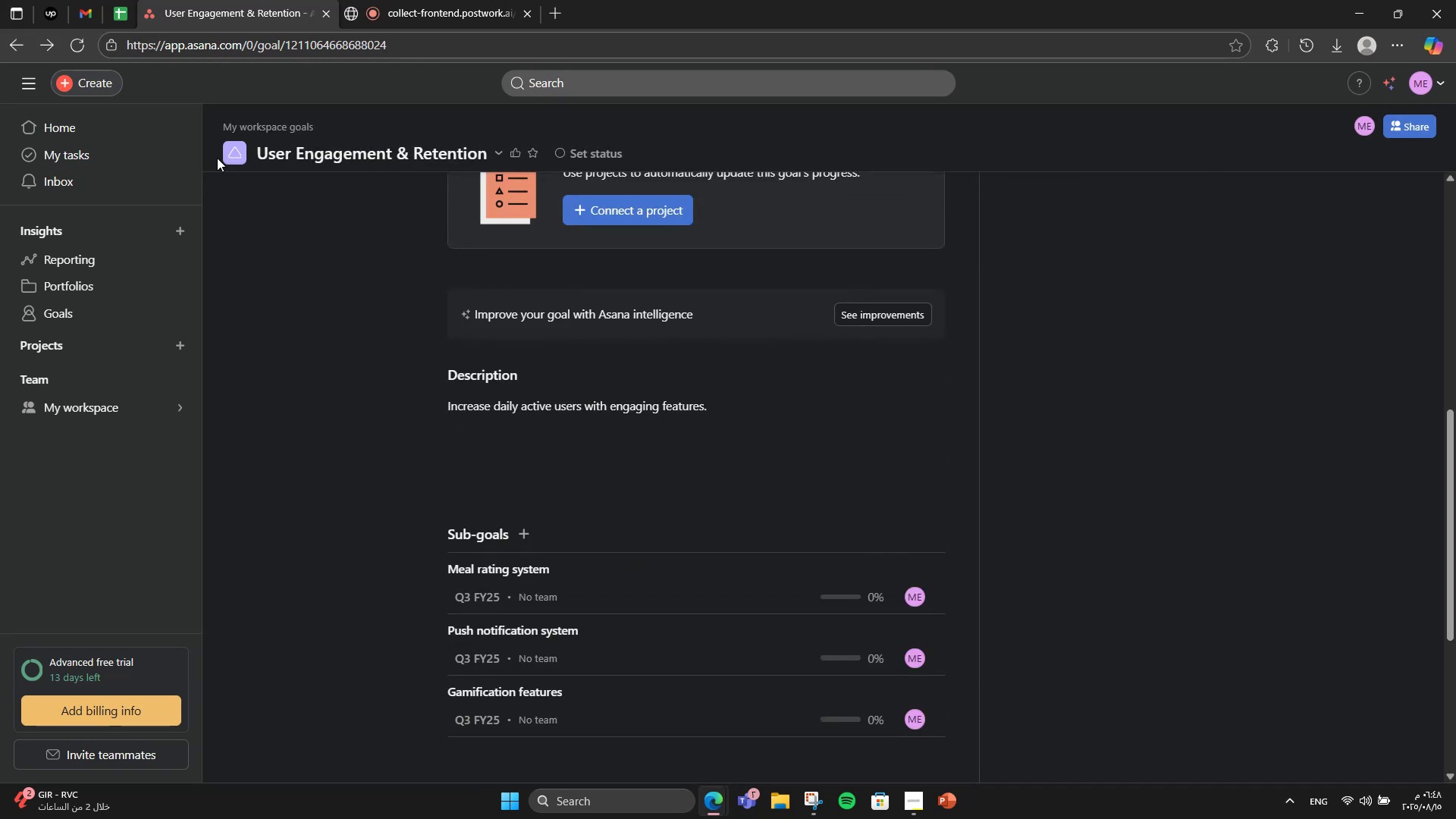 
left_click([0, 46])
 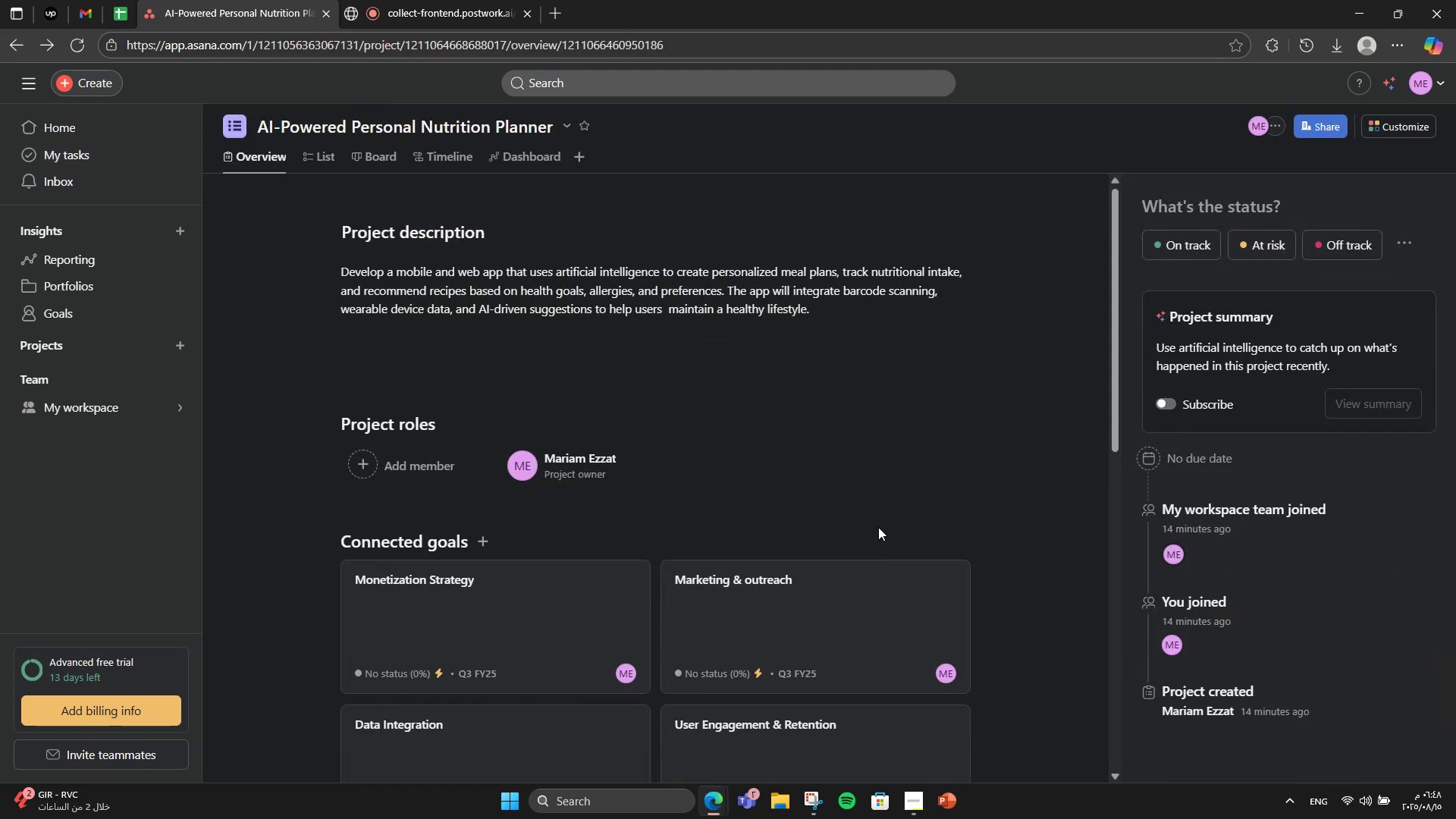 
scroll: coordinate [878, 527], scroll_direction: down, amount: 4.0
 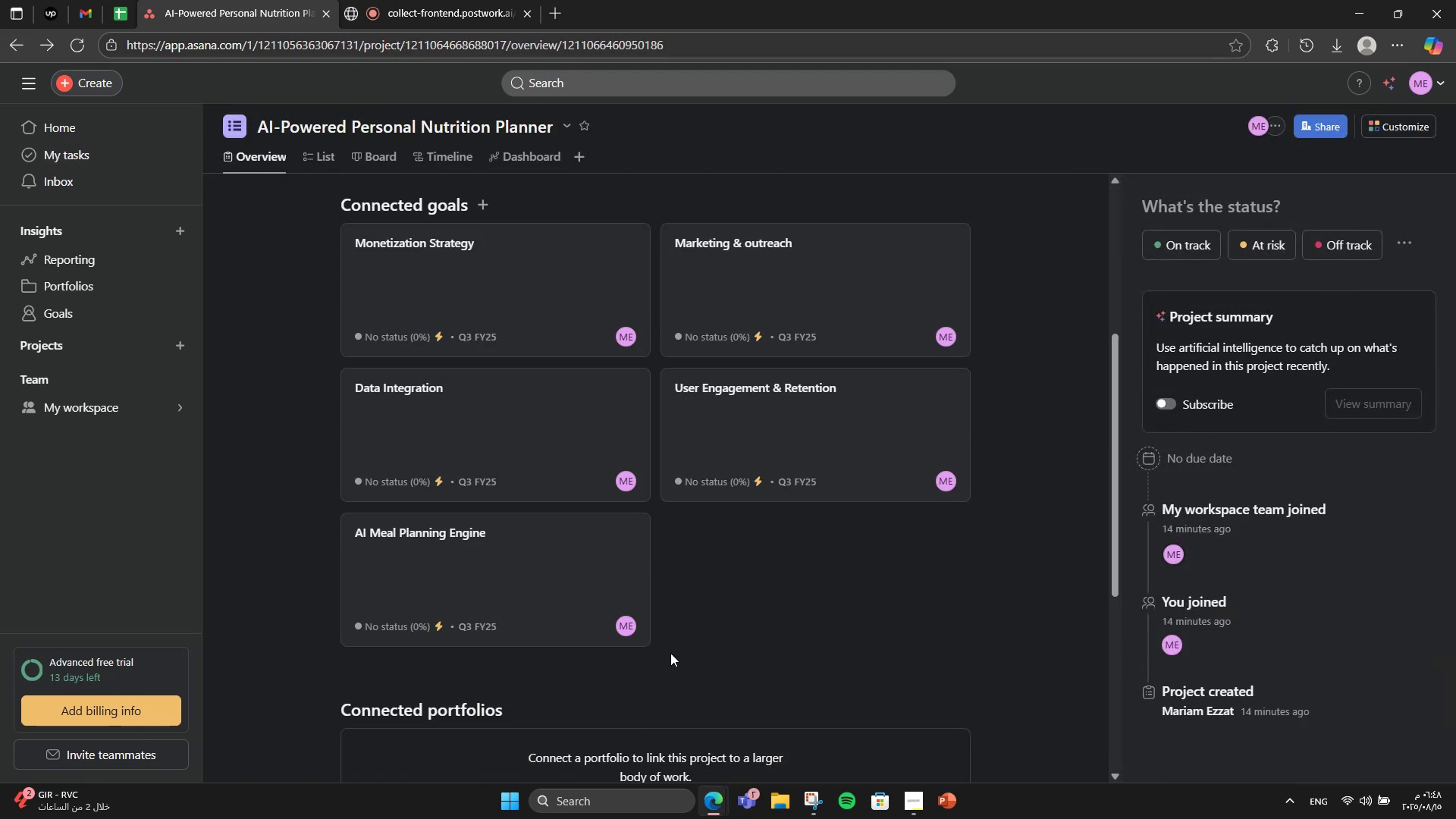 
left_click([535, 445])
 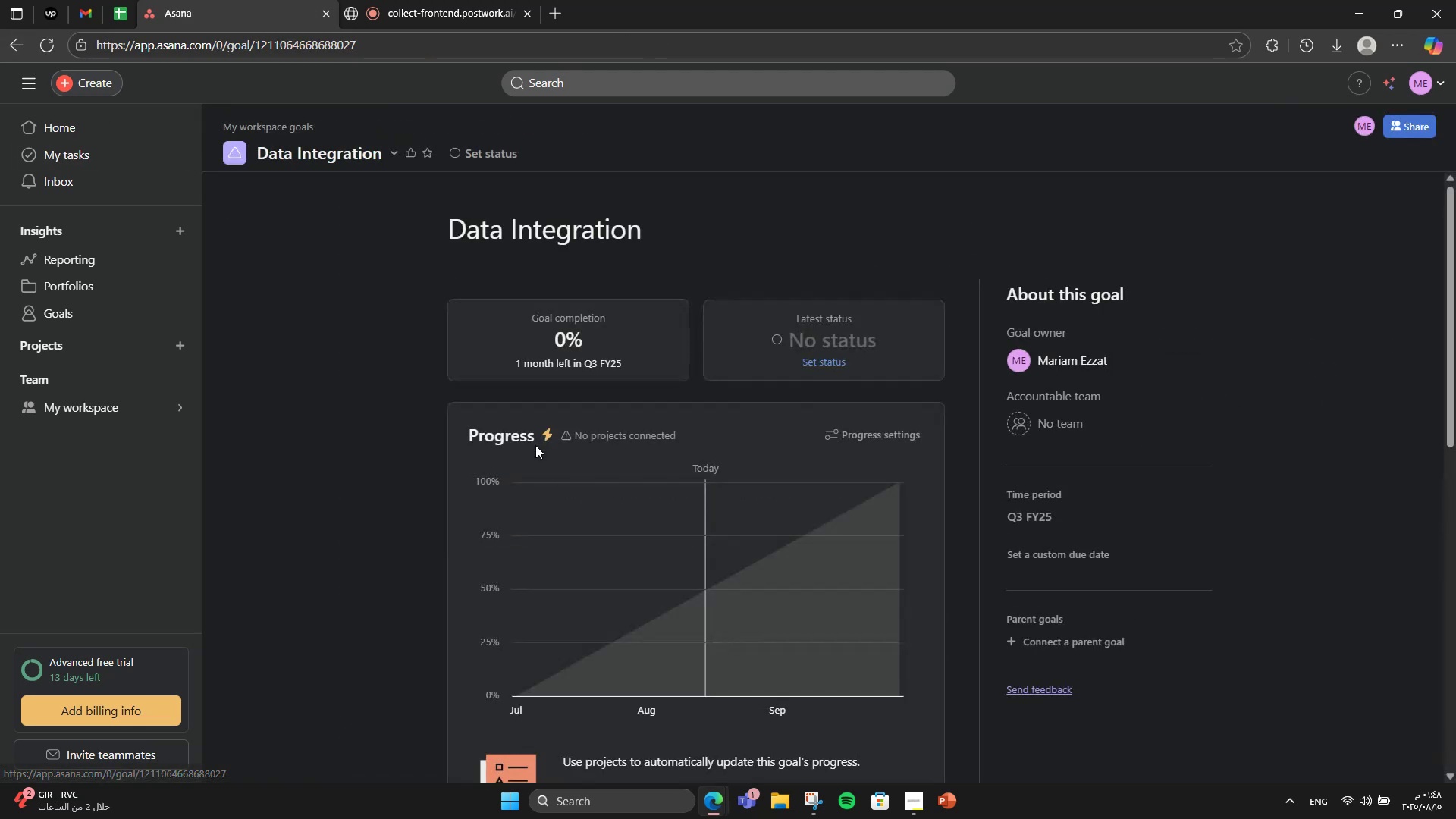 
scroll: coordinate [535, 502], scroll_direction: down, amount: 6.0
 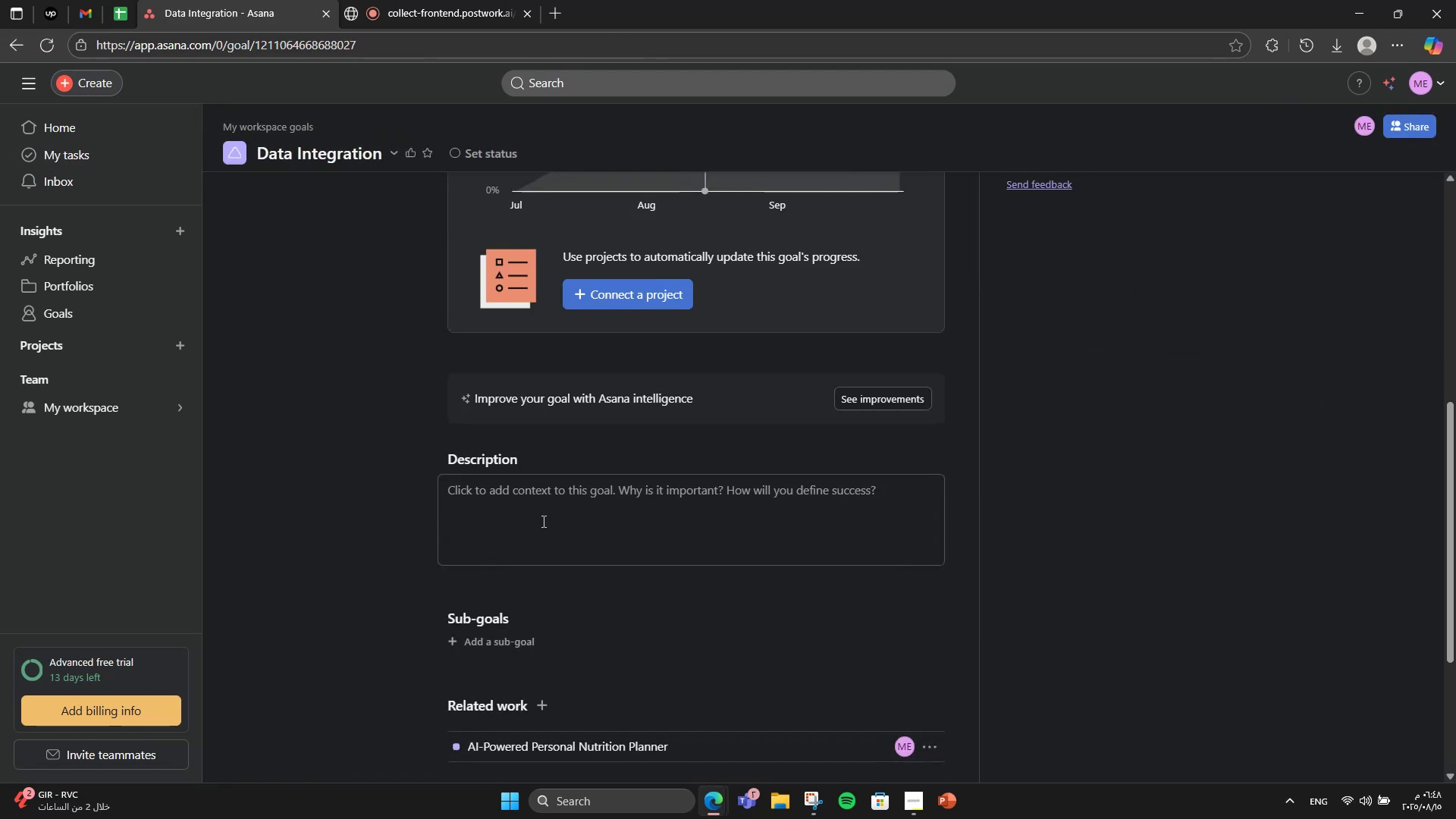 
left_click([542, 522])
 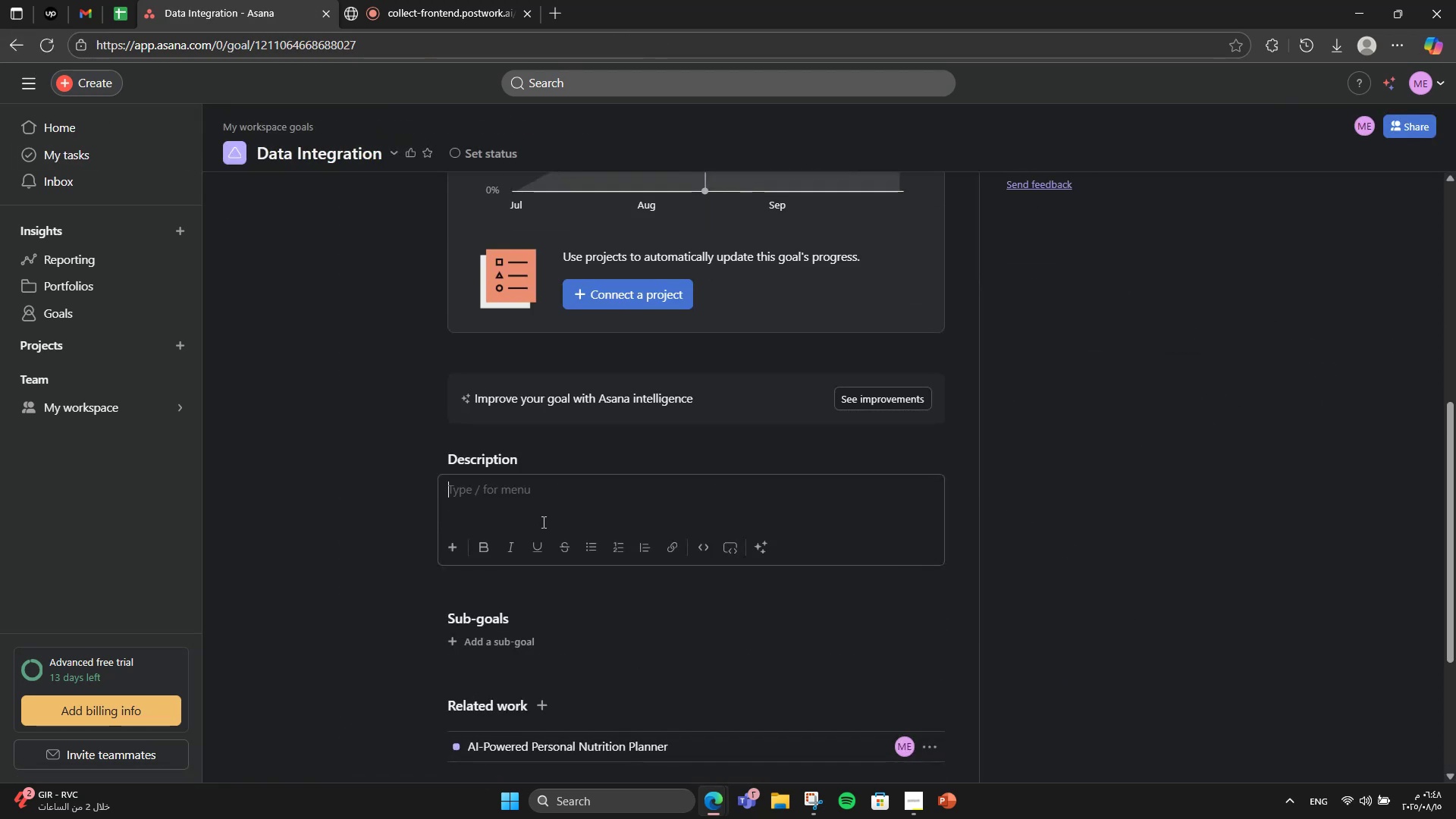 
type(Sync with wearabk)
key(Backspace)
type(les and food tracking tools.)
 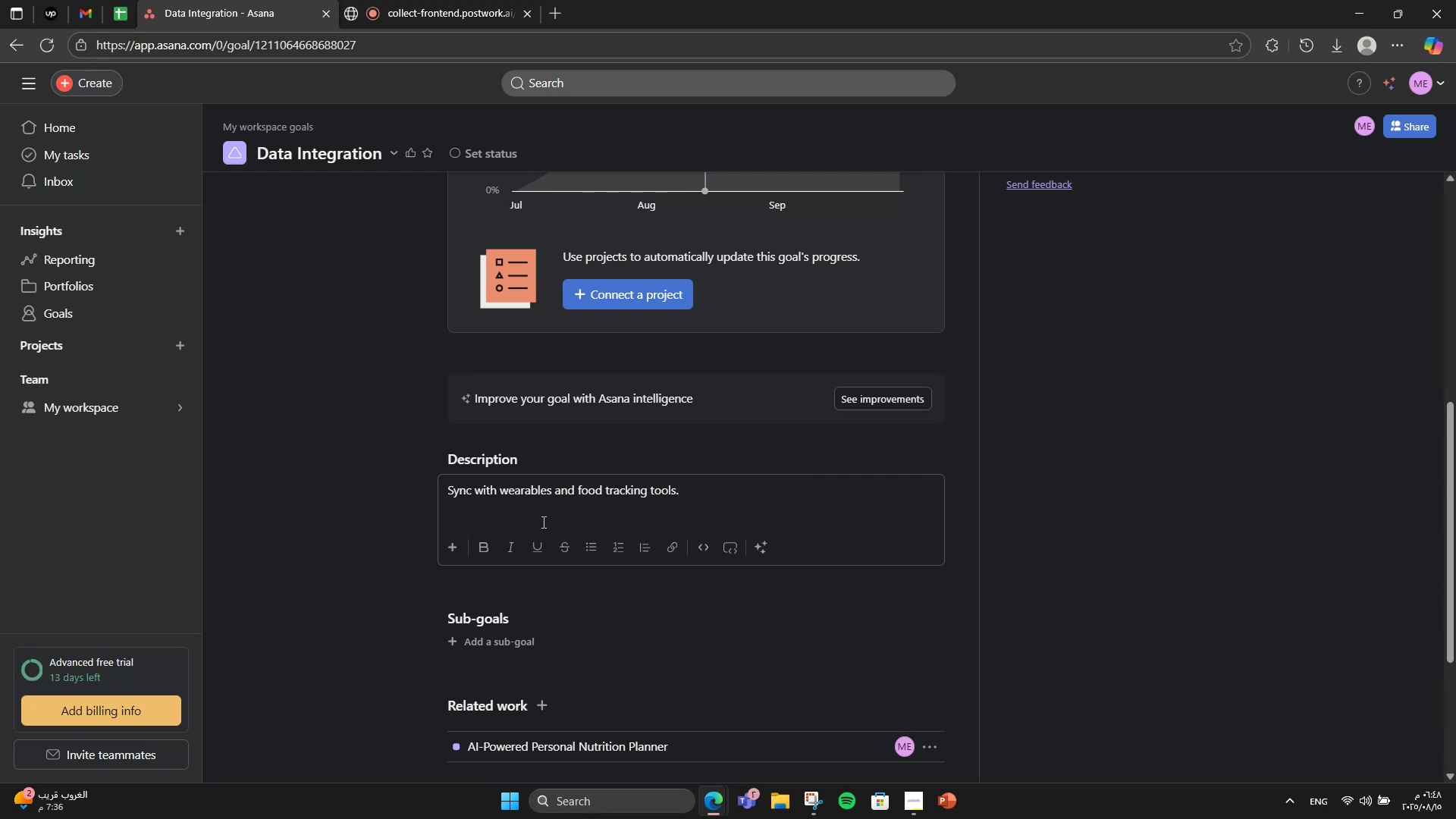 
scroll: coordinate [542, 522], scroll_direction: down, amount: 1.0
 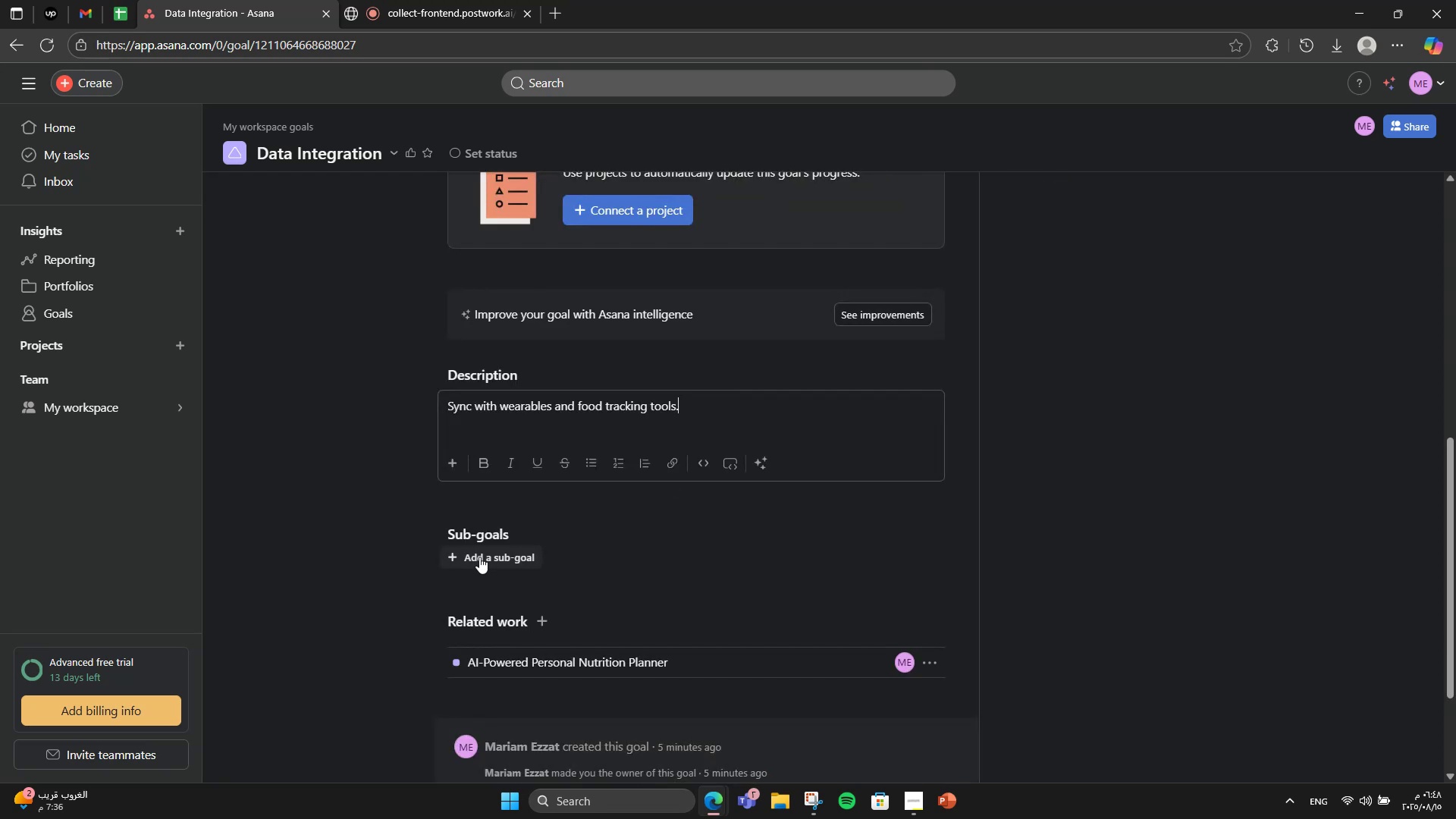 
left_click([466, 557])
 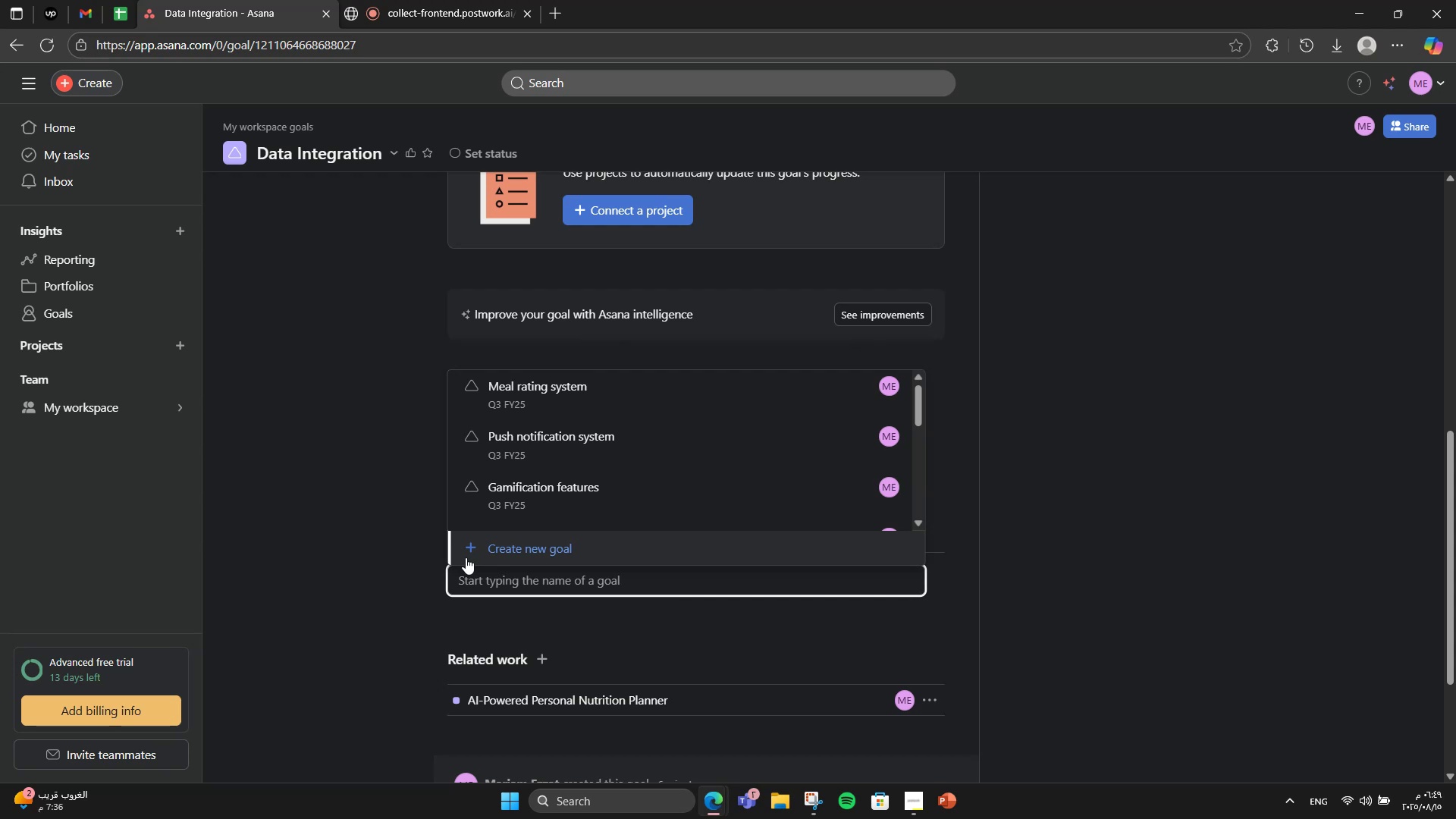 
wait(10.88)
 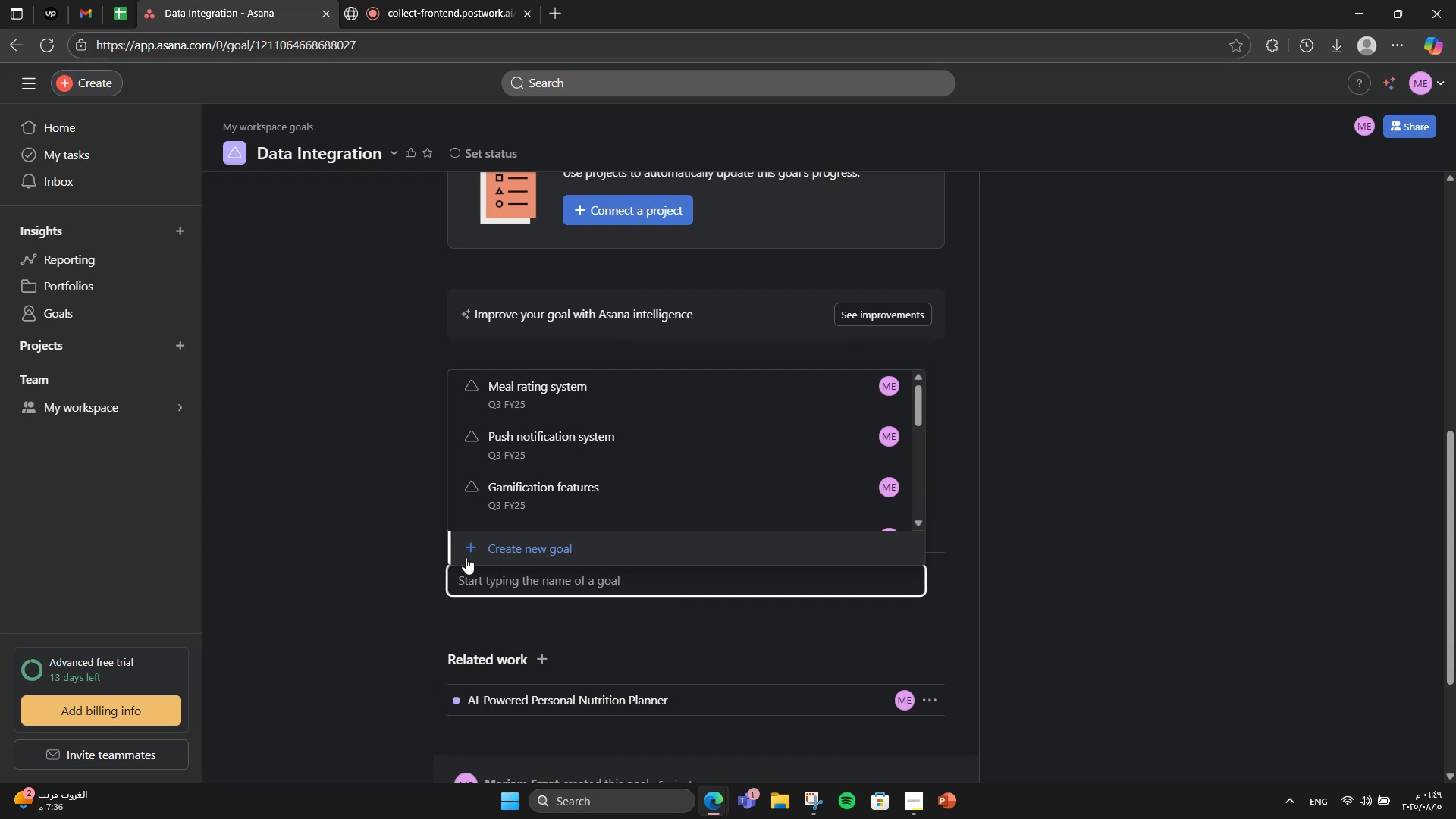 
left_click([466, 557])
 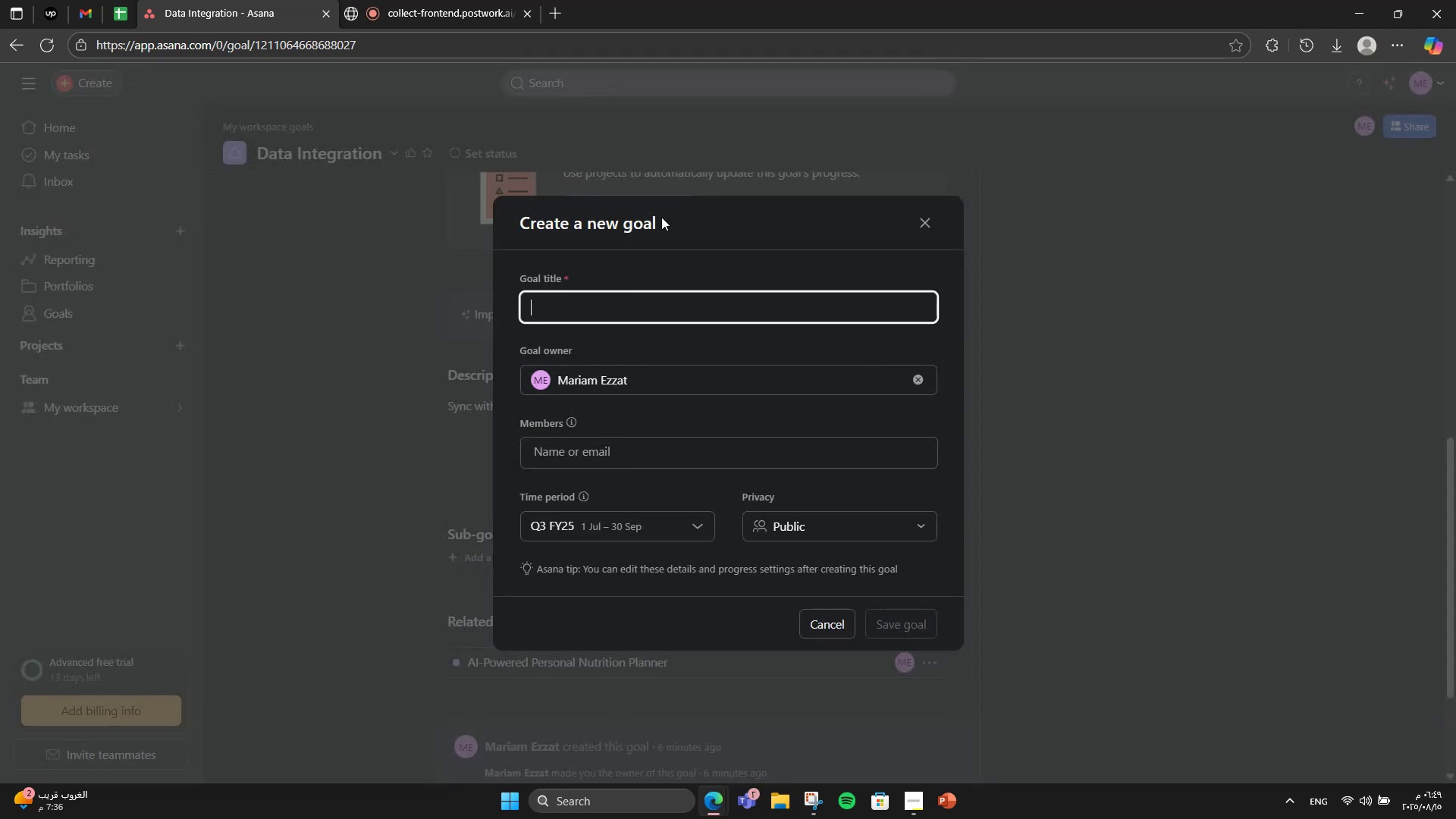 
type(Wearz)
key(Backspace)
type(able device API integration)
 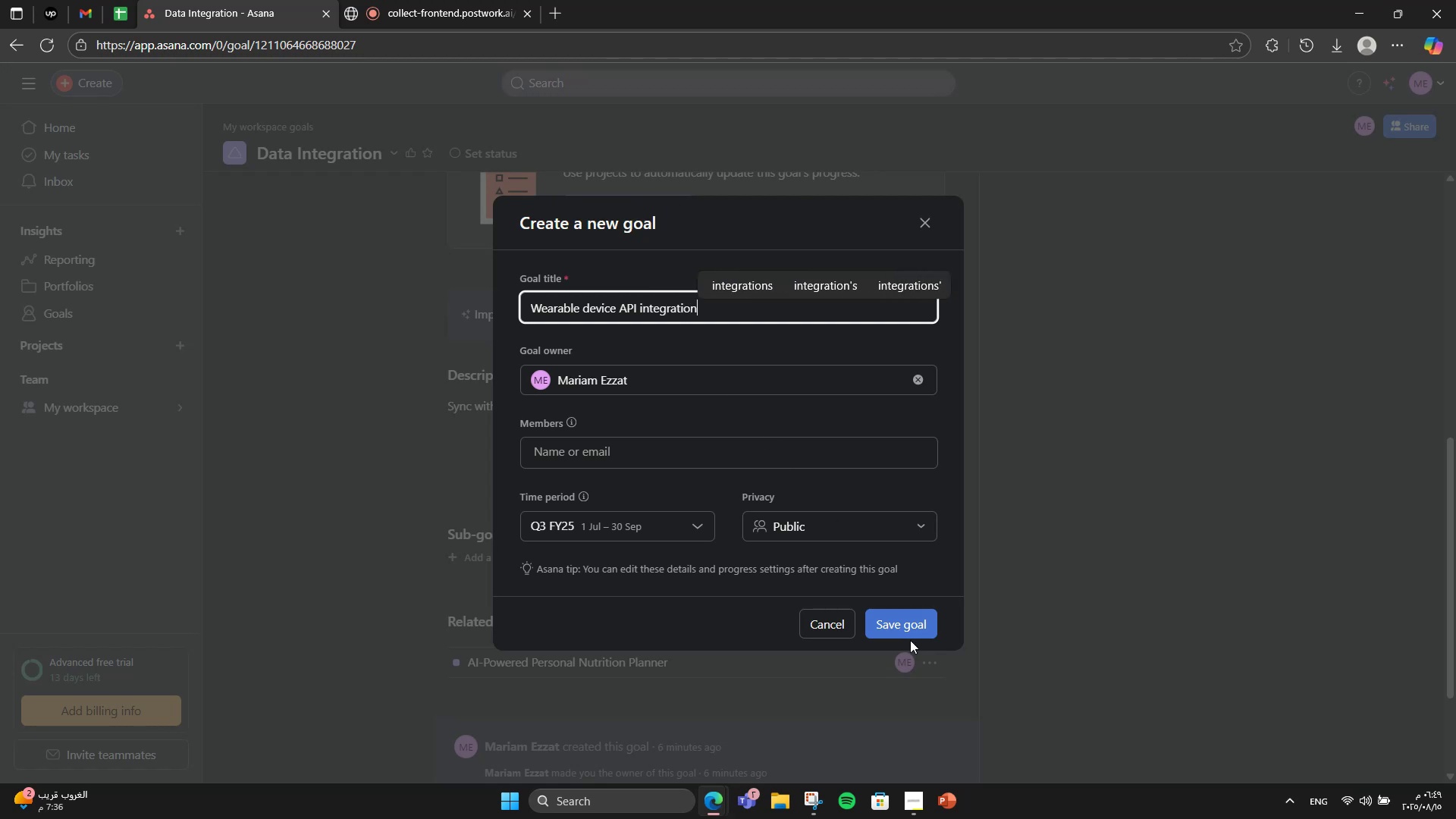 
left_click([911, 629])
 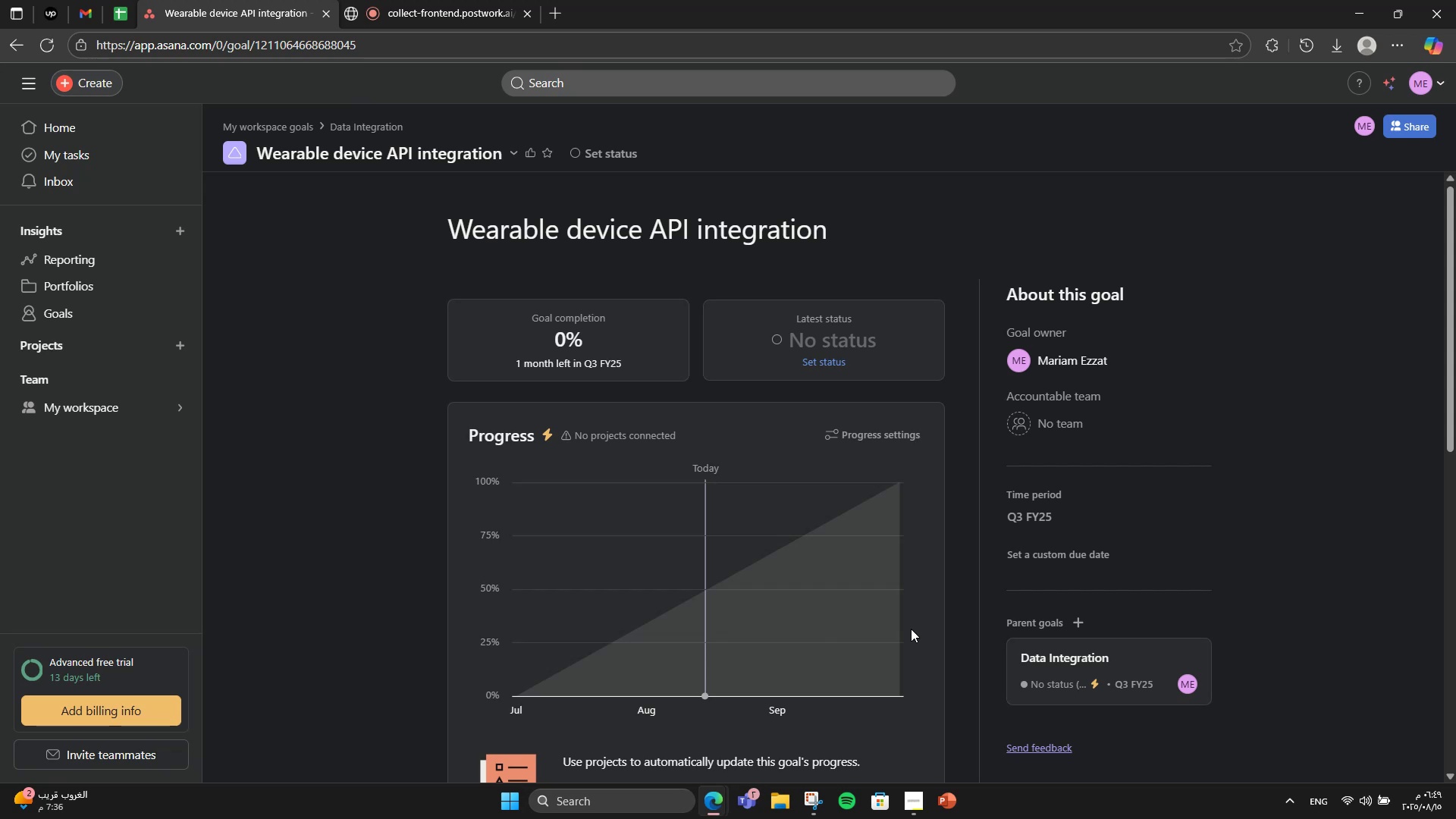 
wait(10.36)
 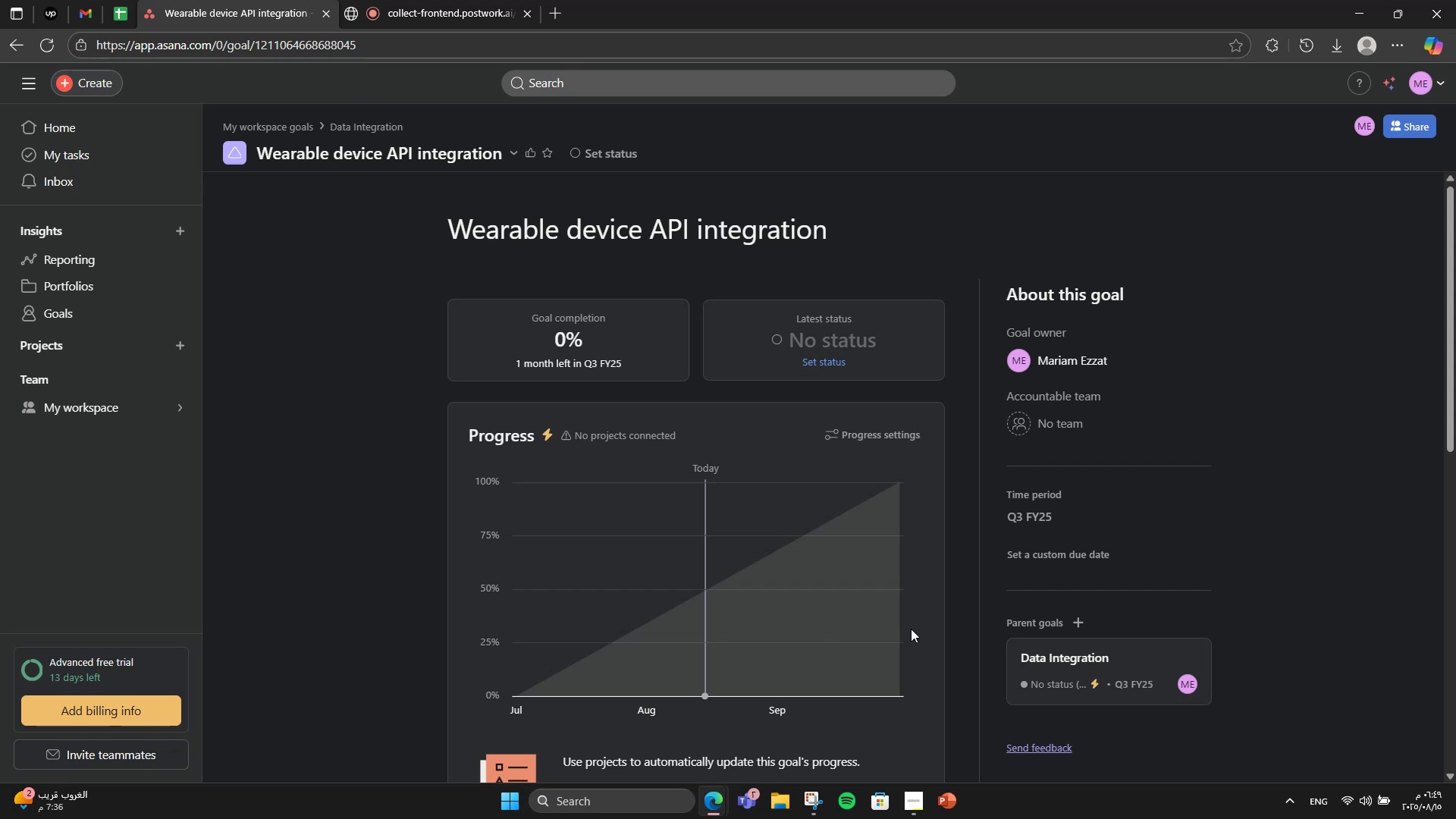 
left_click([0, 40])
 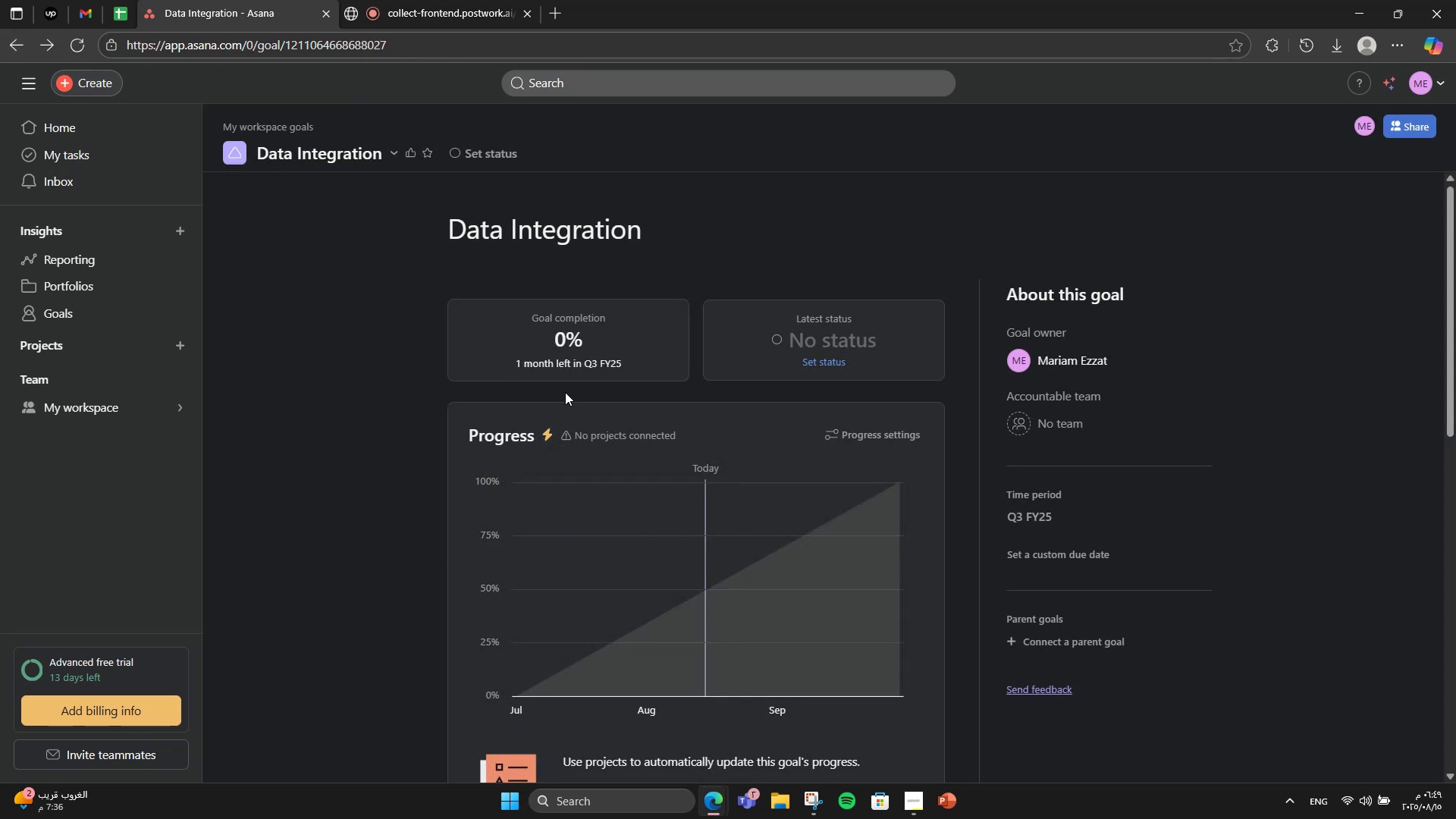 
scroll: coordinate [678, 593], scroll_direction: down, amount: 6.0
 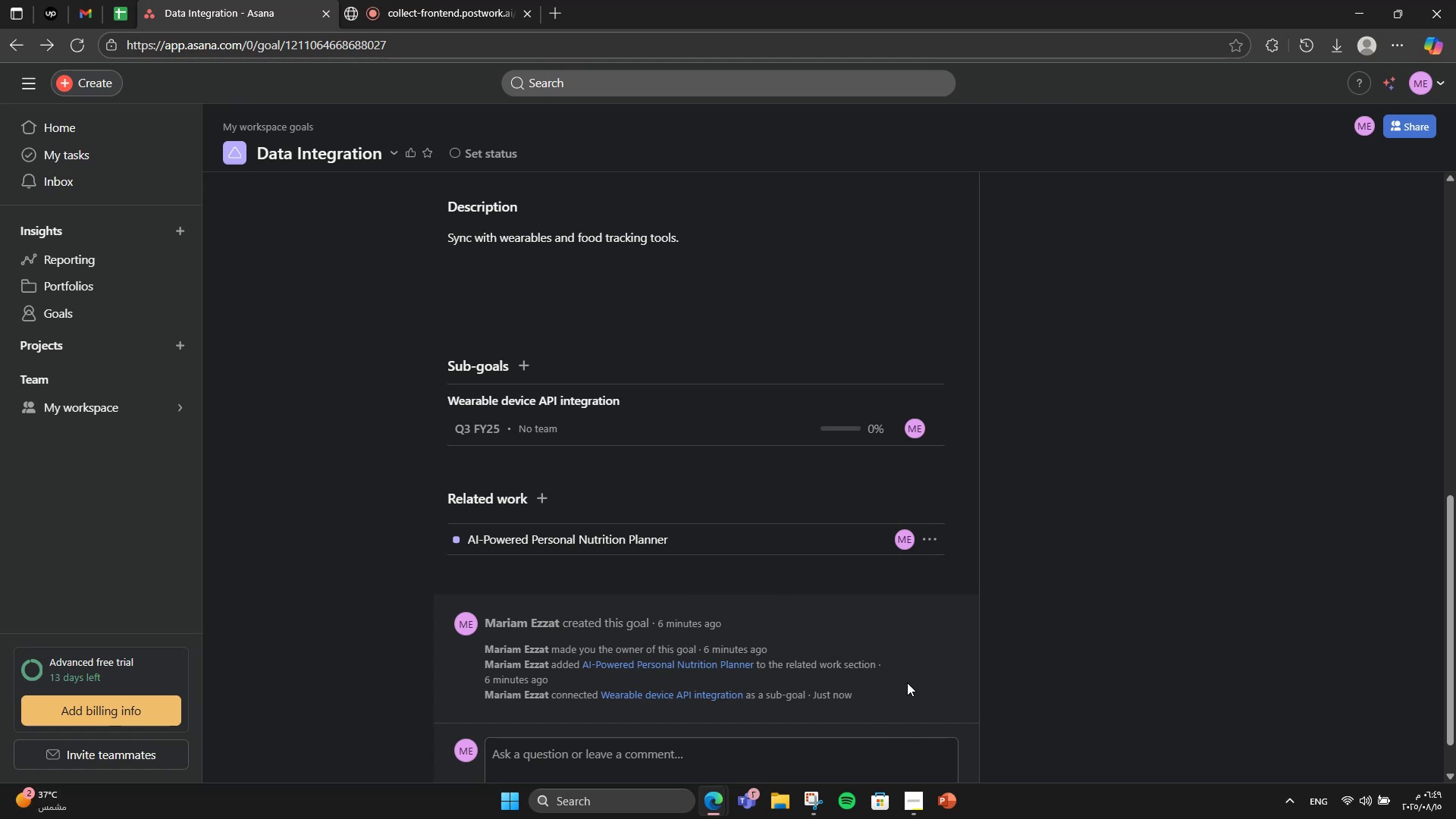 
wait(7.75)
 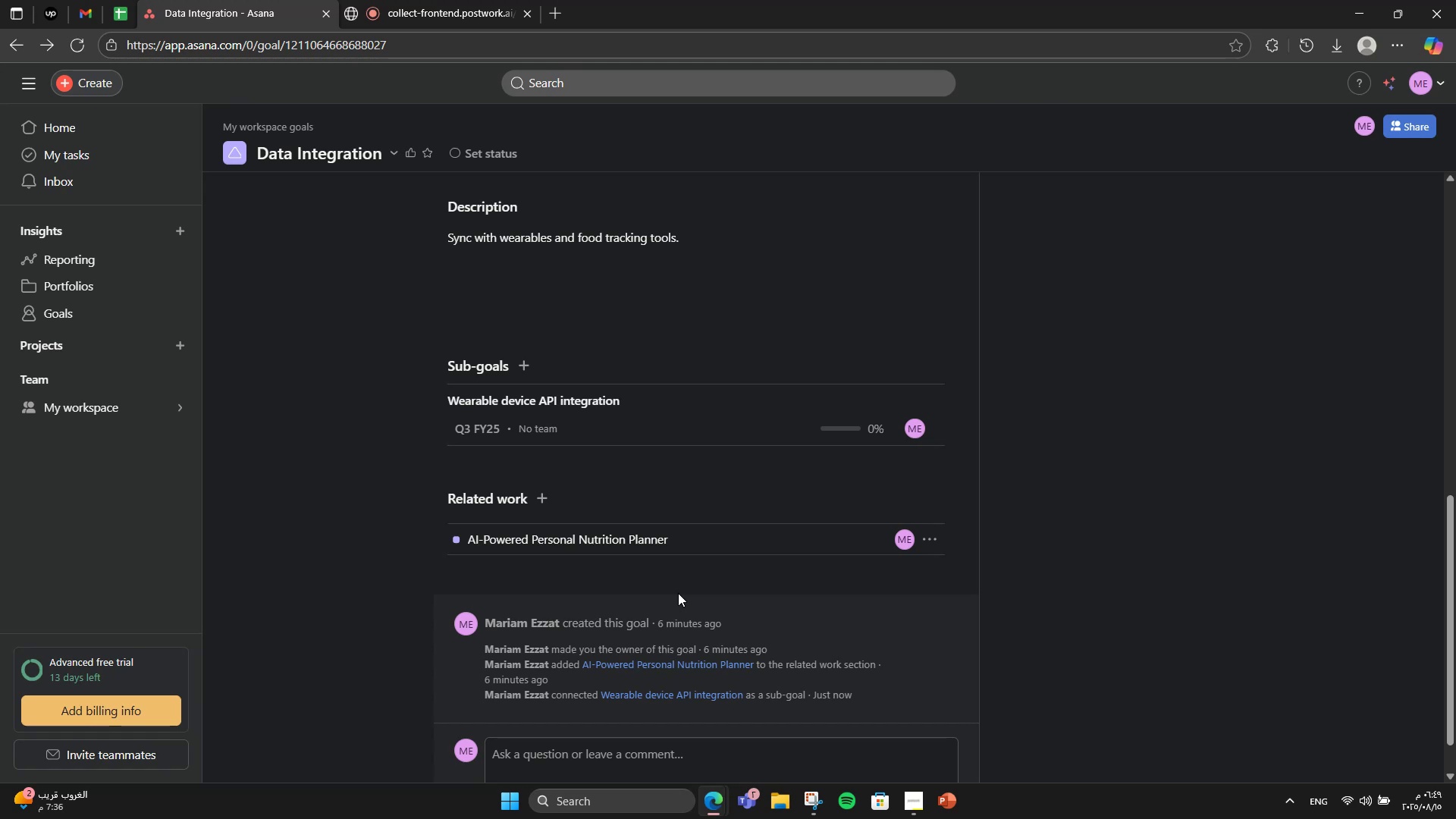 
left_click([523, 363])
 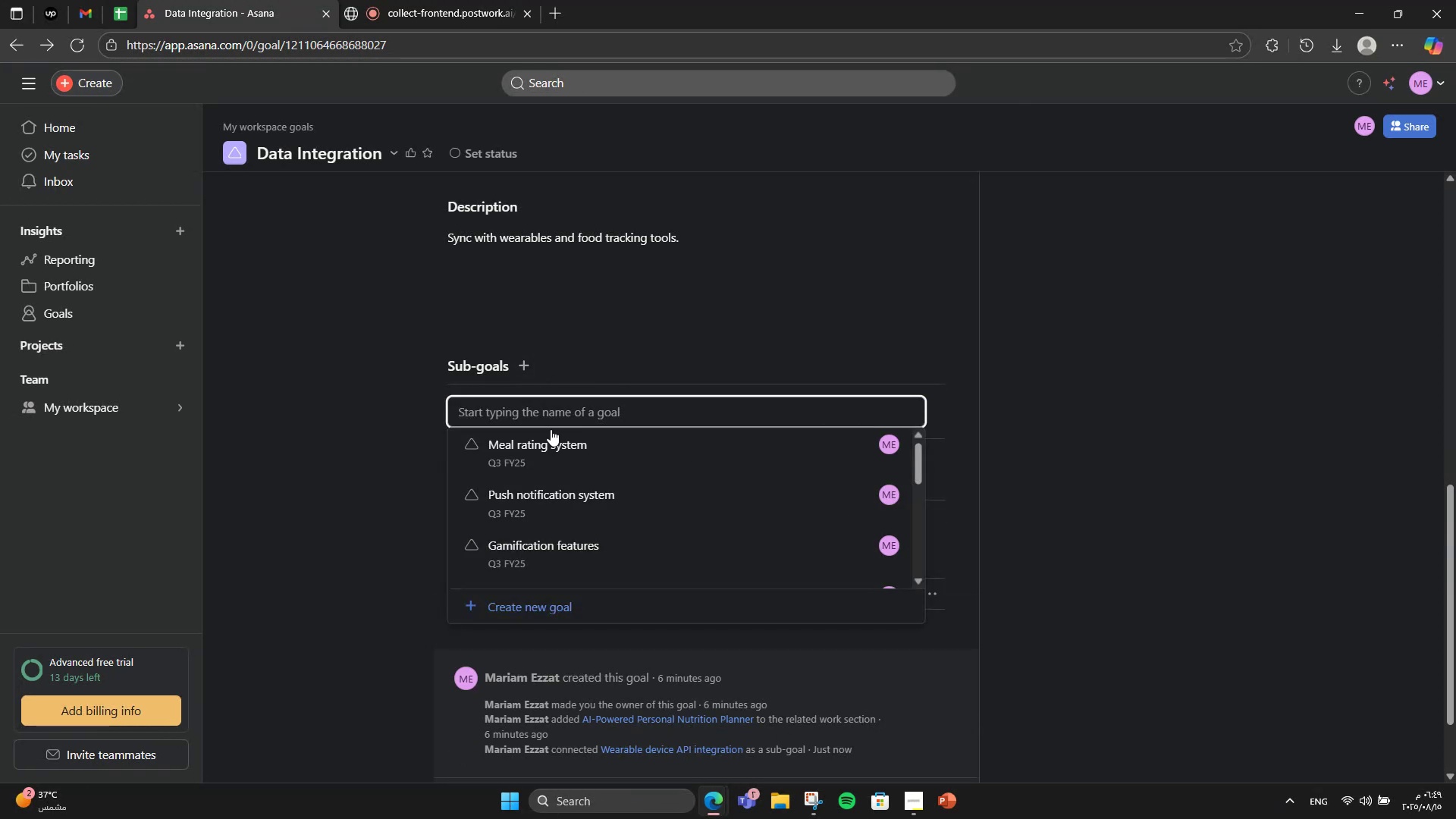 
left_click([568, 594])
 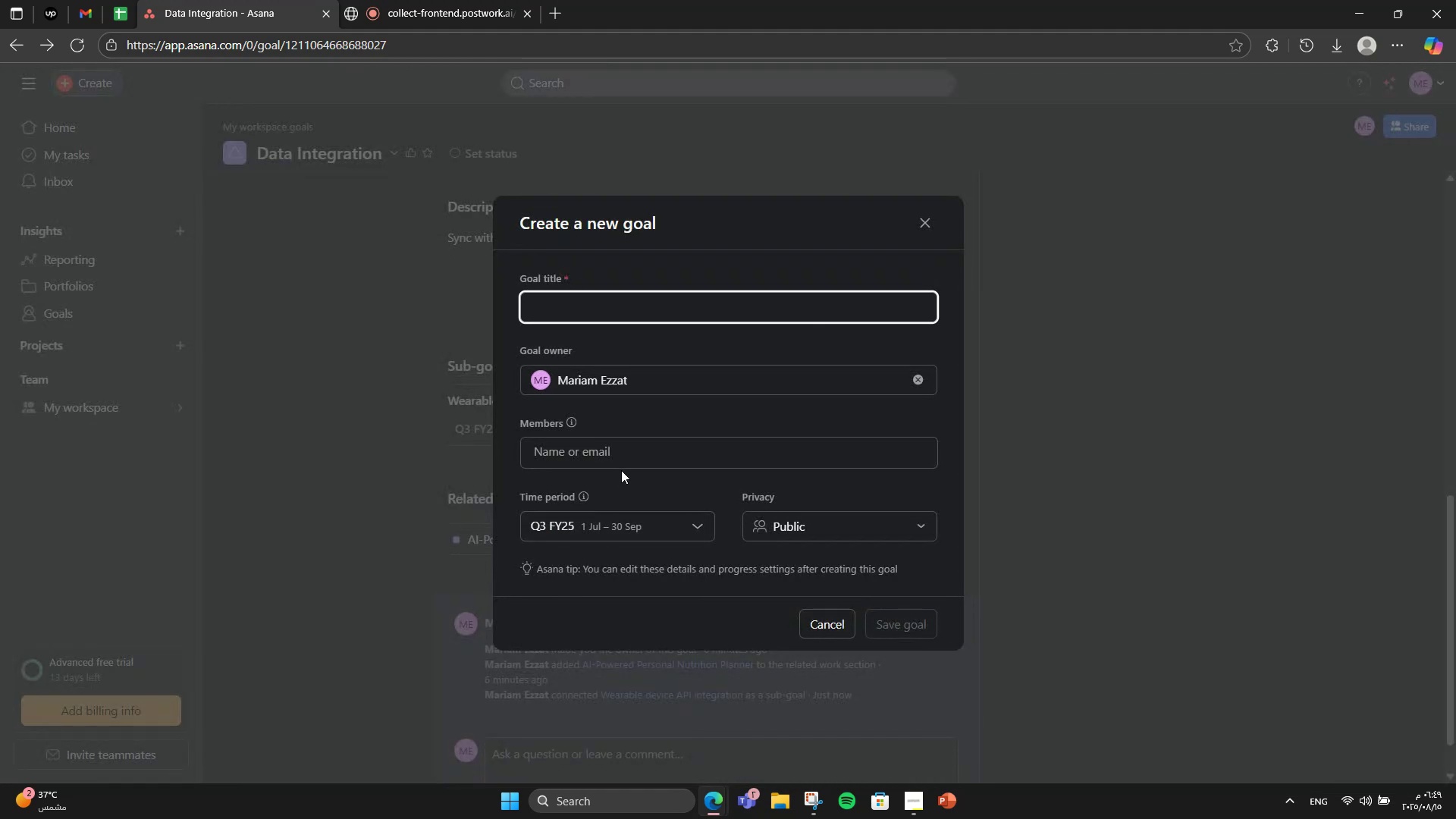 
type(Barcode sca)
 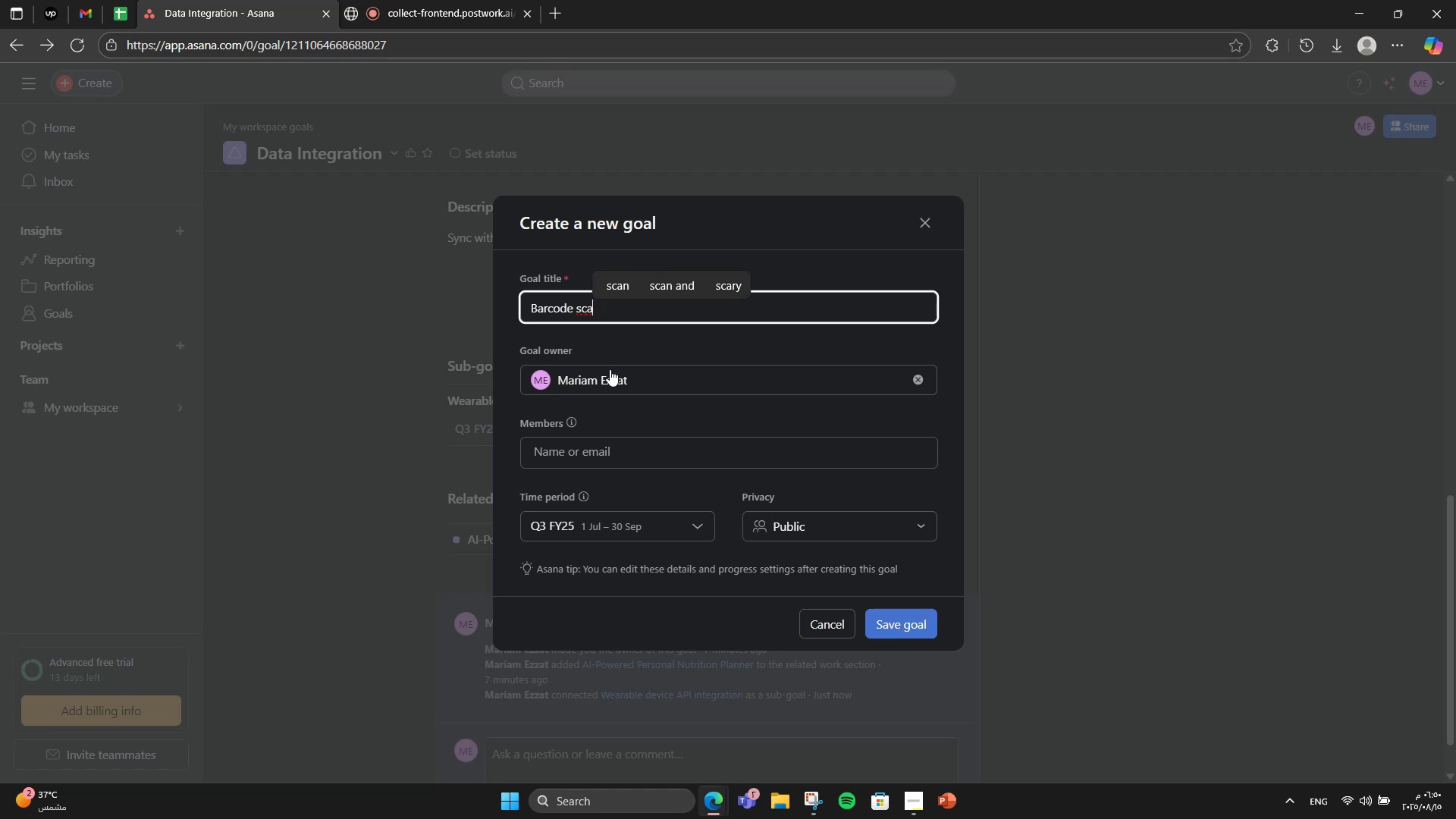 
type(nnr)
key(Backspace)
type(er)
 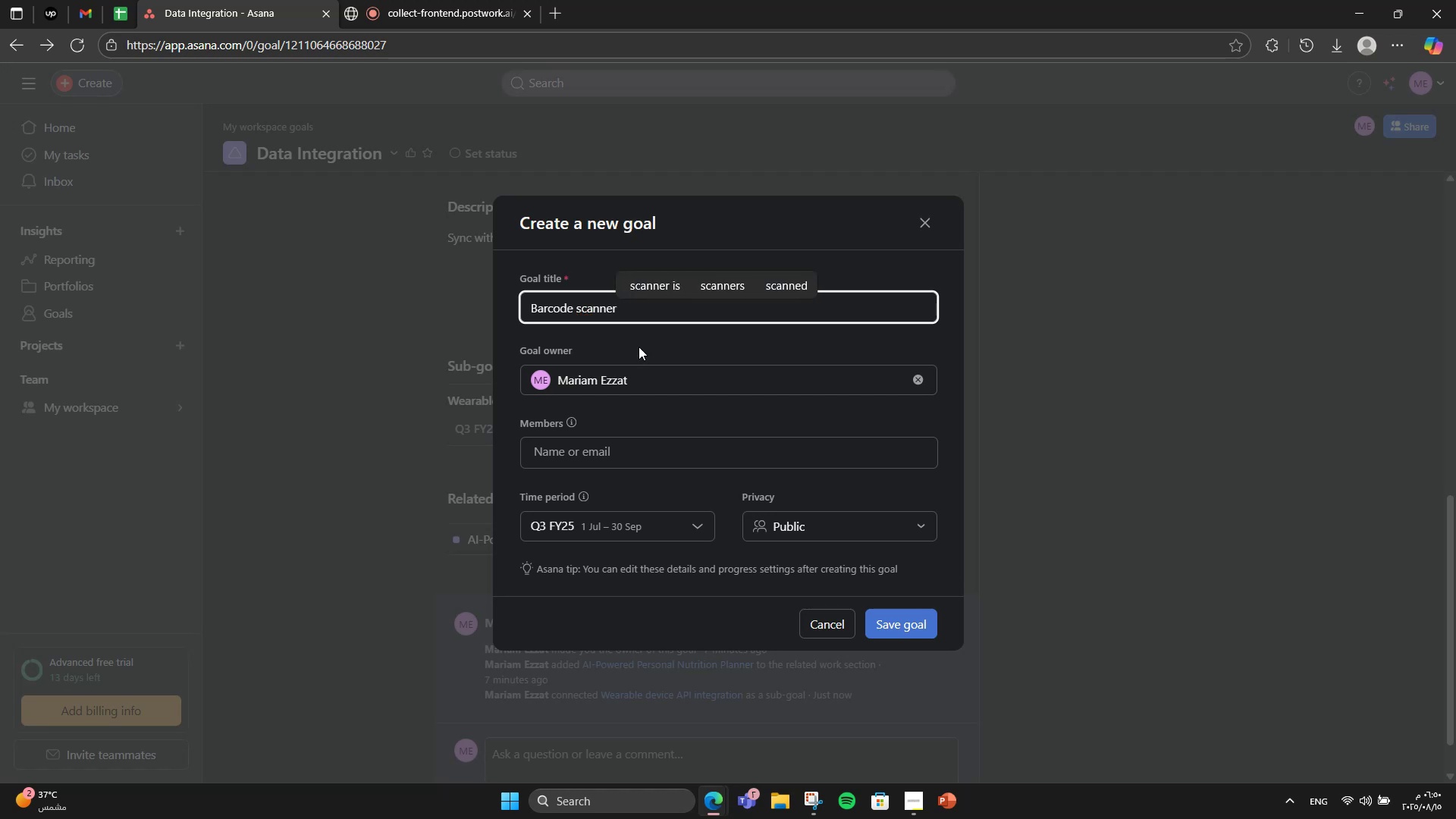 
left_click([896, 634])
 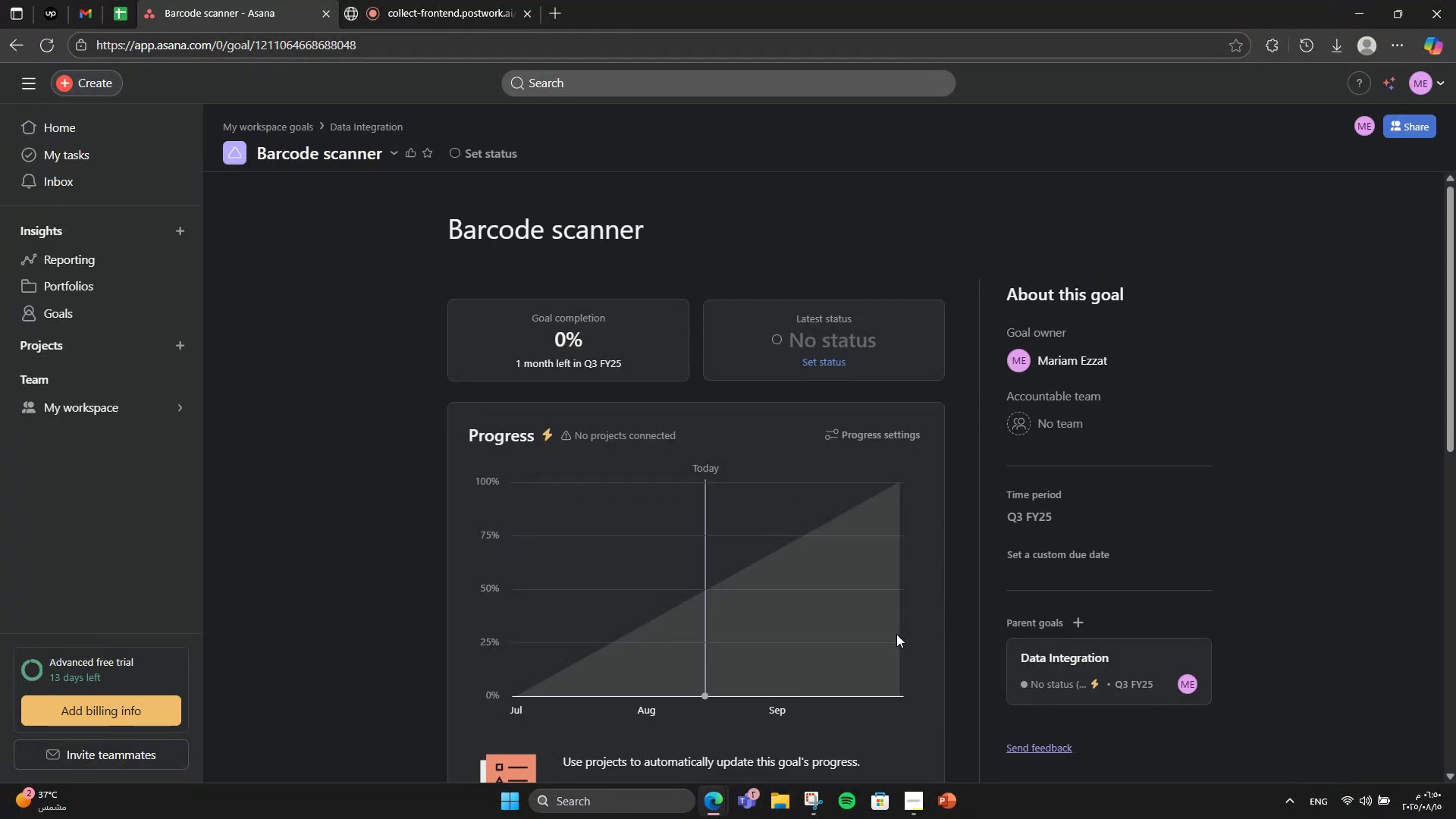 
scroll: coordinate [896, 634], scroll_direction: down, amount: 8.0
 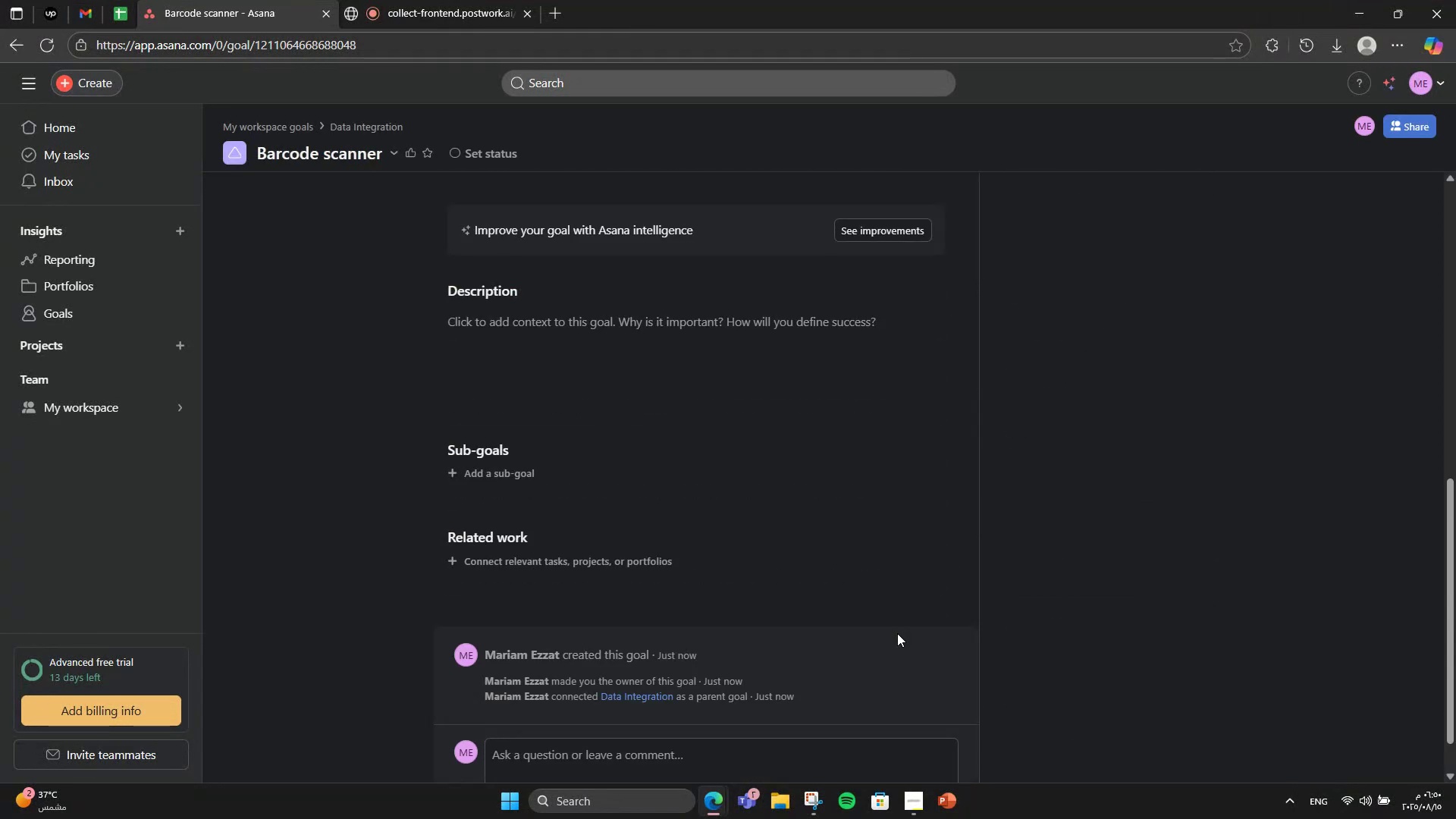 
left_click([6, 40])
 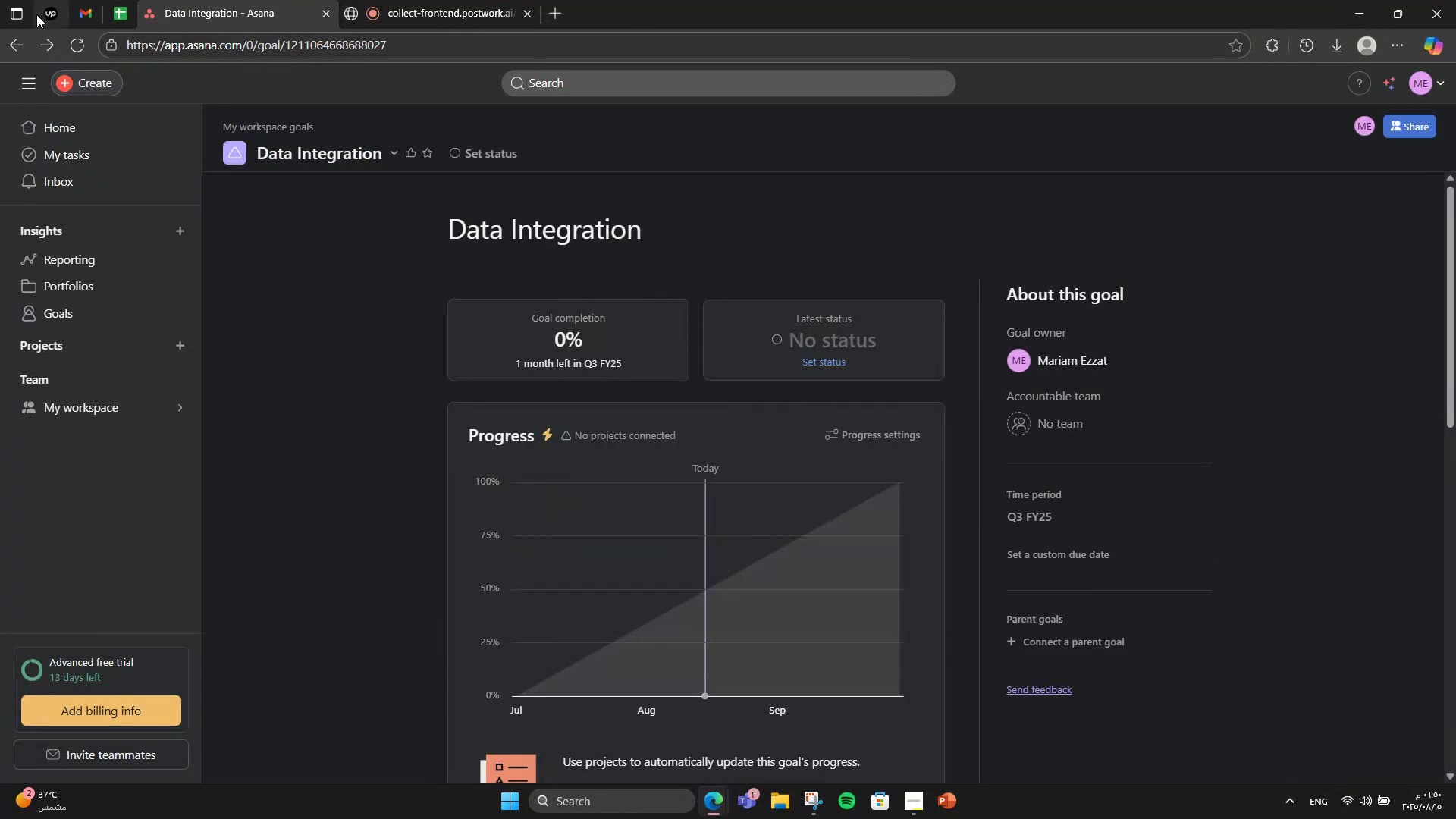 
scroll: coordinate [479, 381], scroll_direction: down, amount: 9.0
 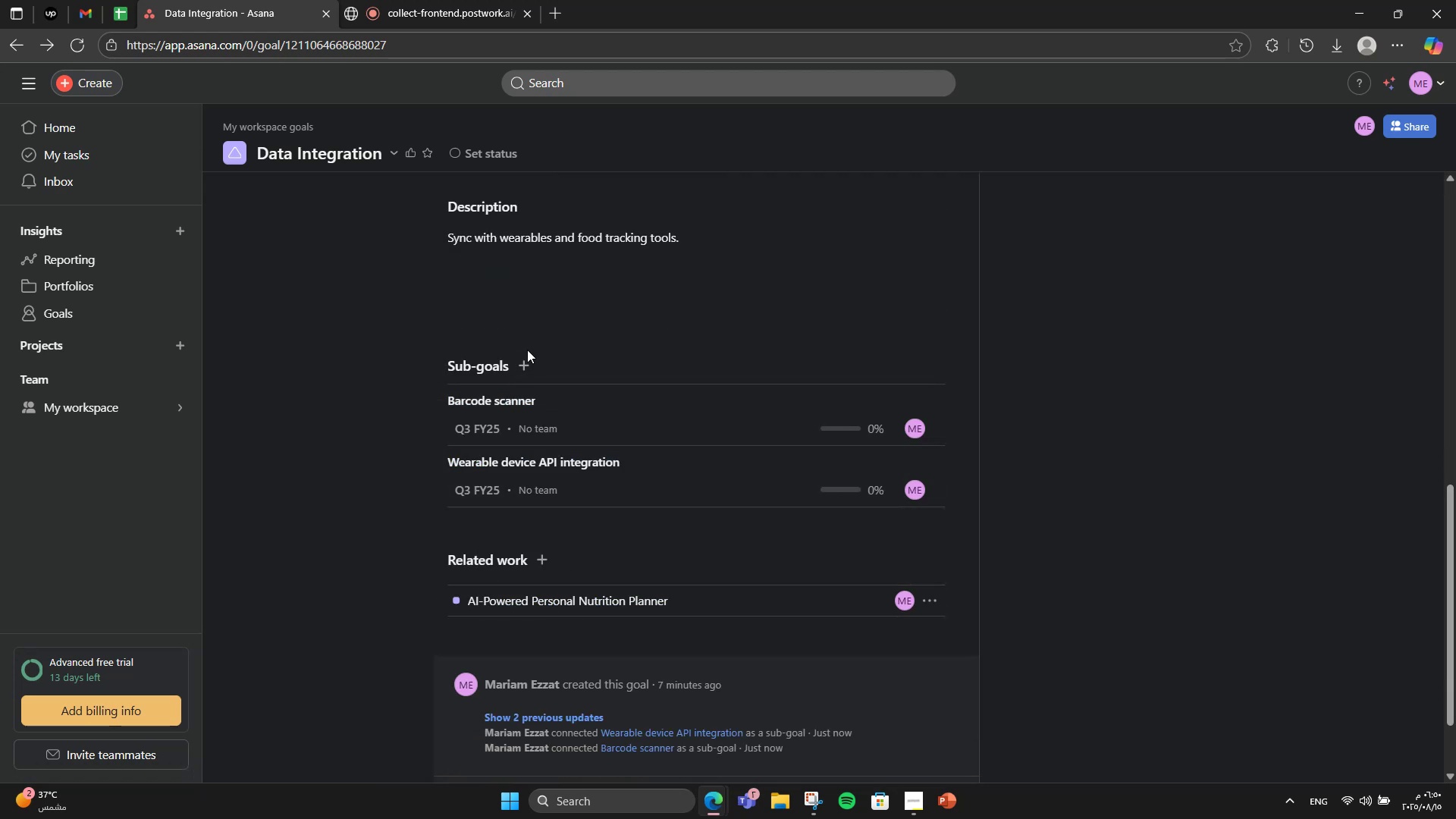 
left_click([524, 354])
 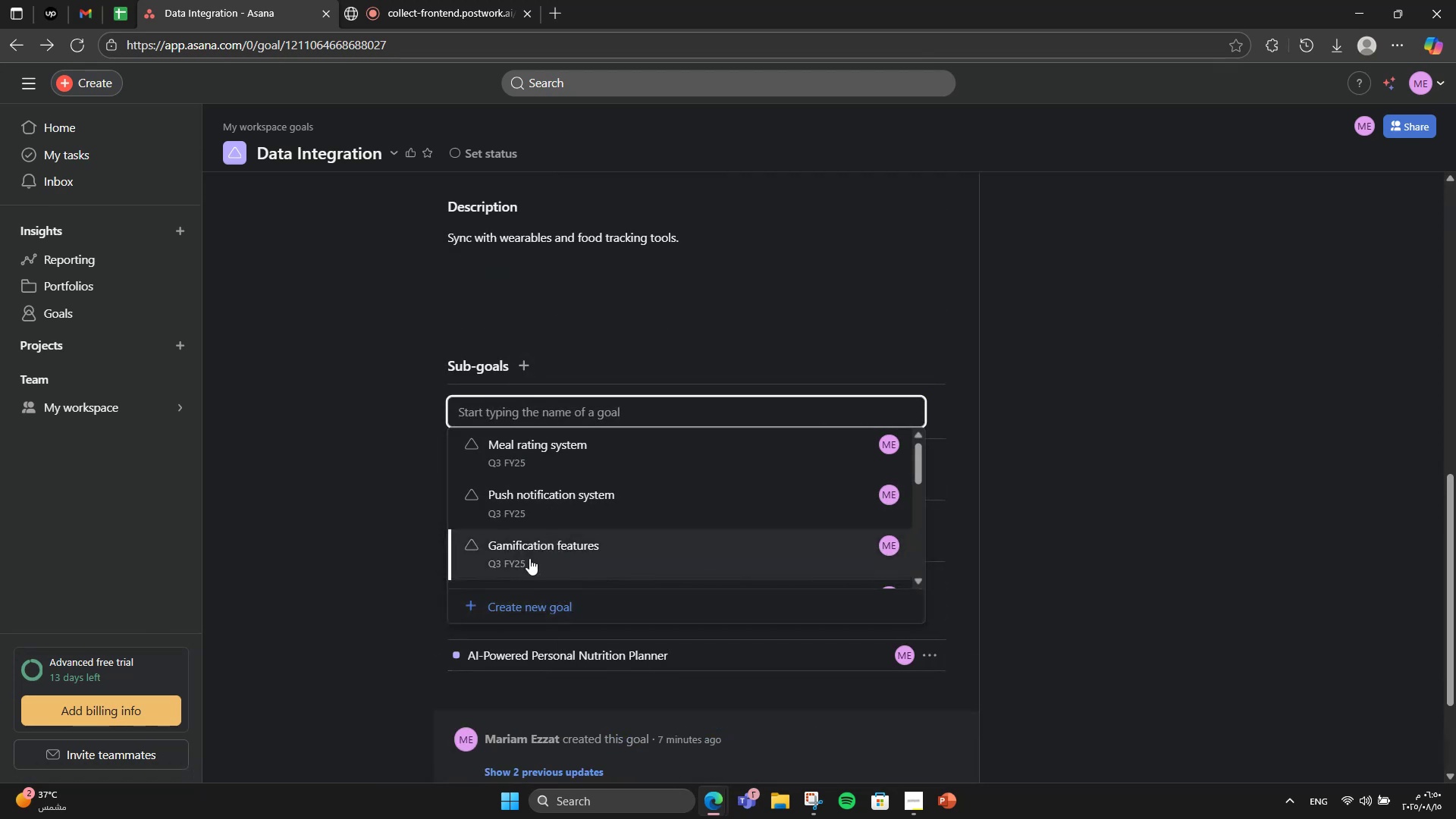 
left_click([519, 600])
 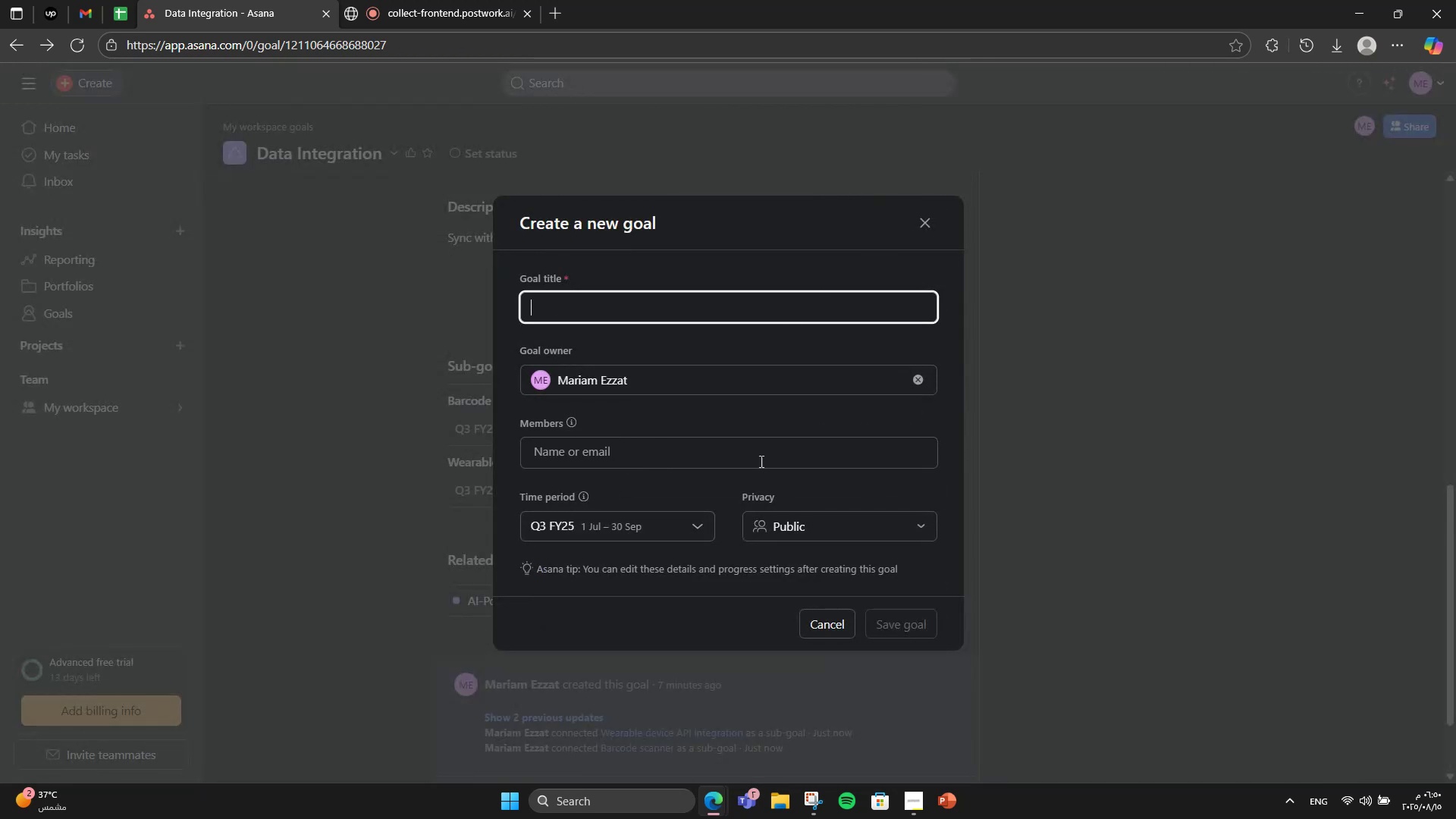 
type(Impoer)
key(Backspace)
key(Backspace)
type(rt )
key(Backspace)
type(/export health data)
 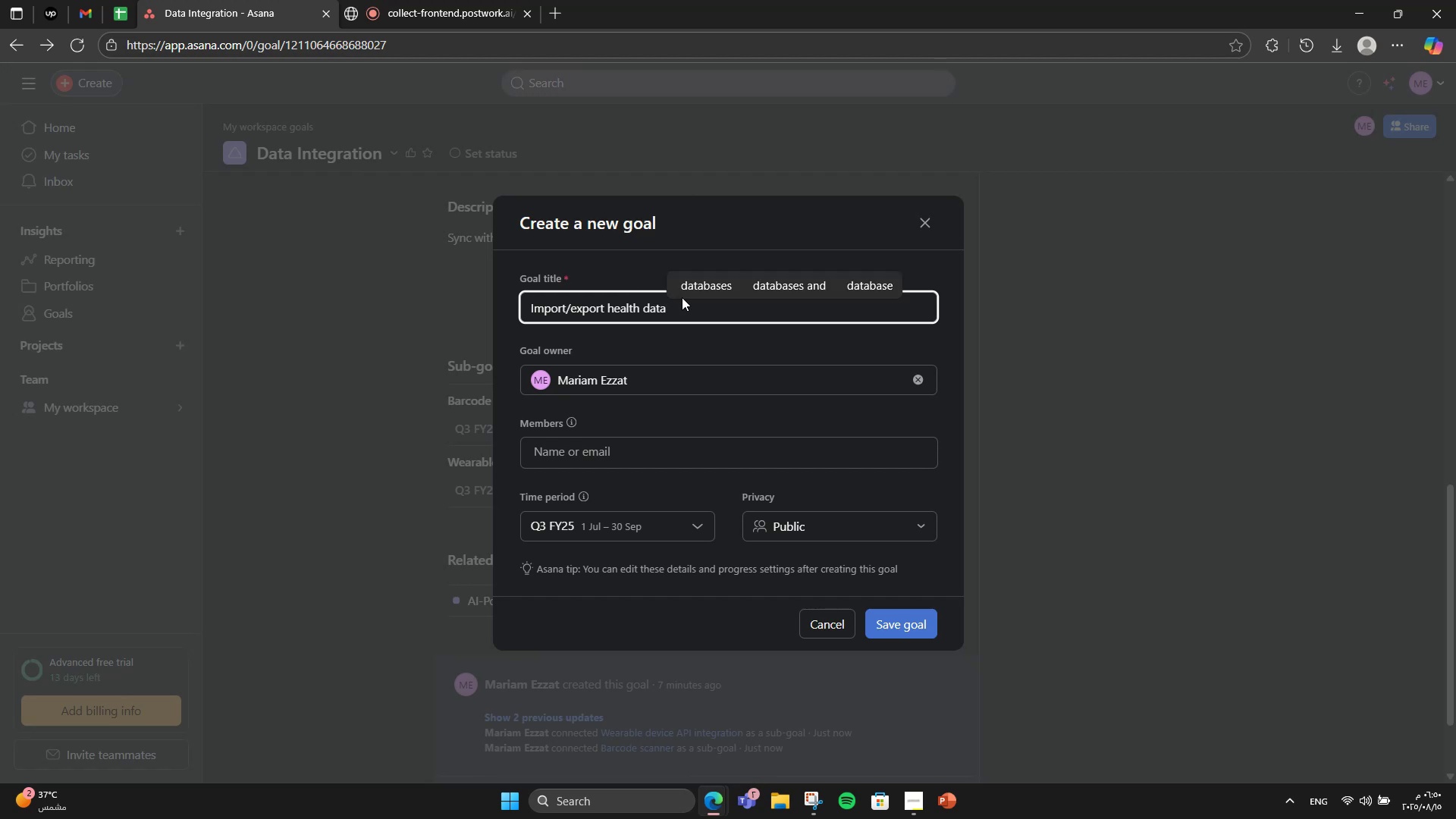 
left_click([880, 623])
 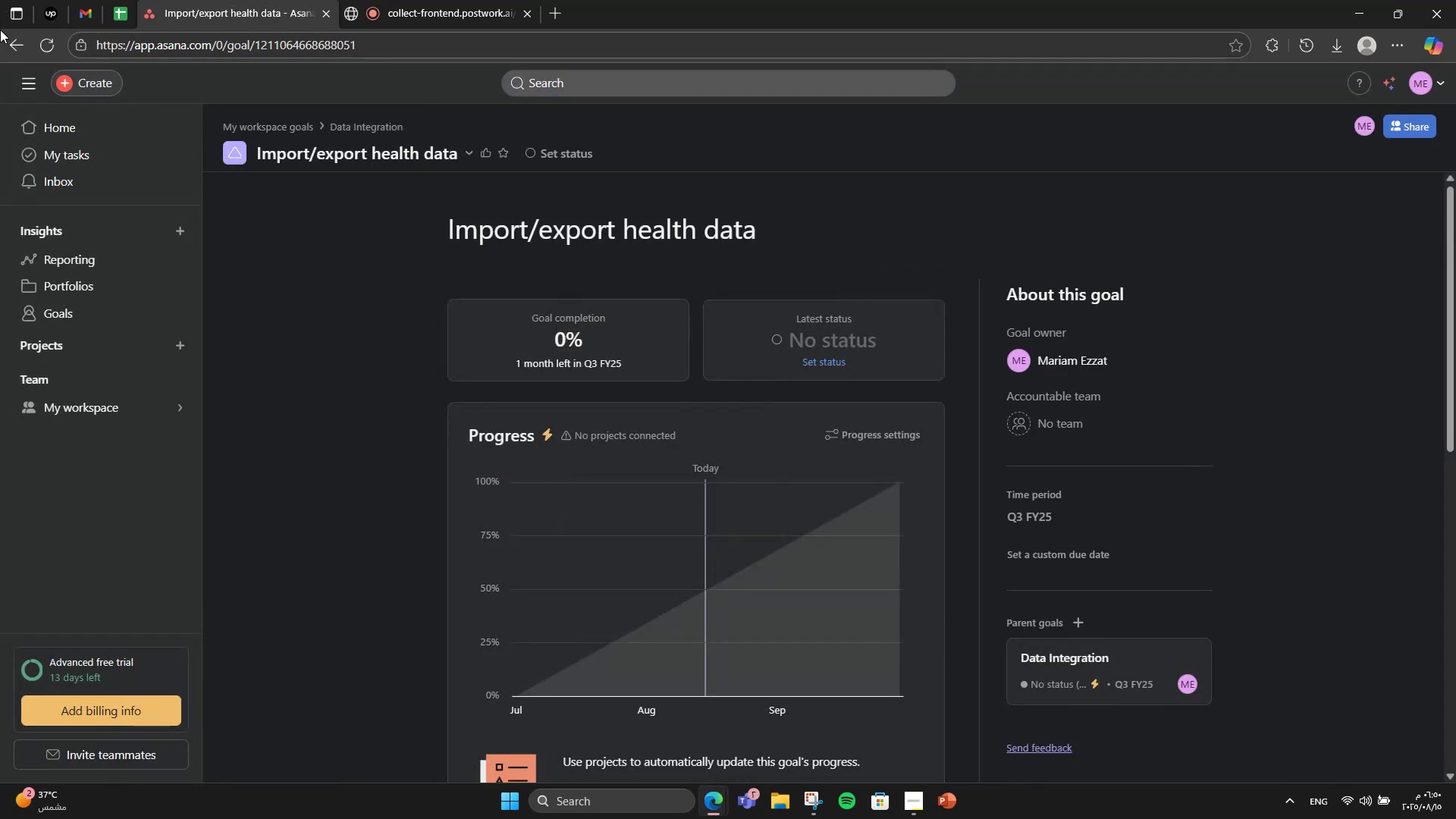 
left_click([10, 36])
 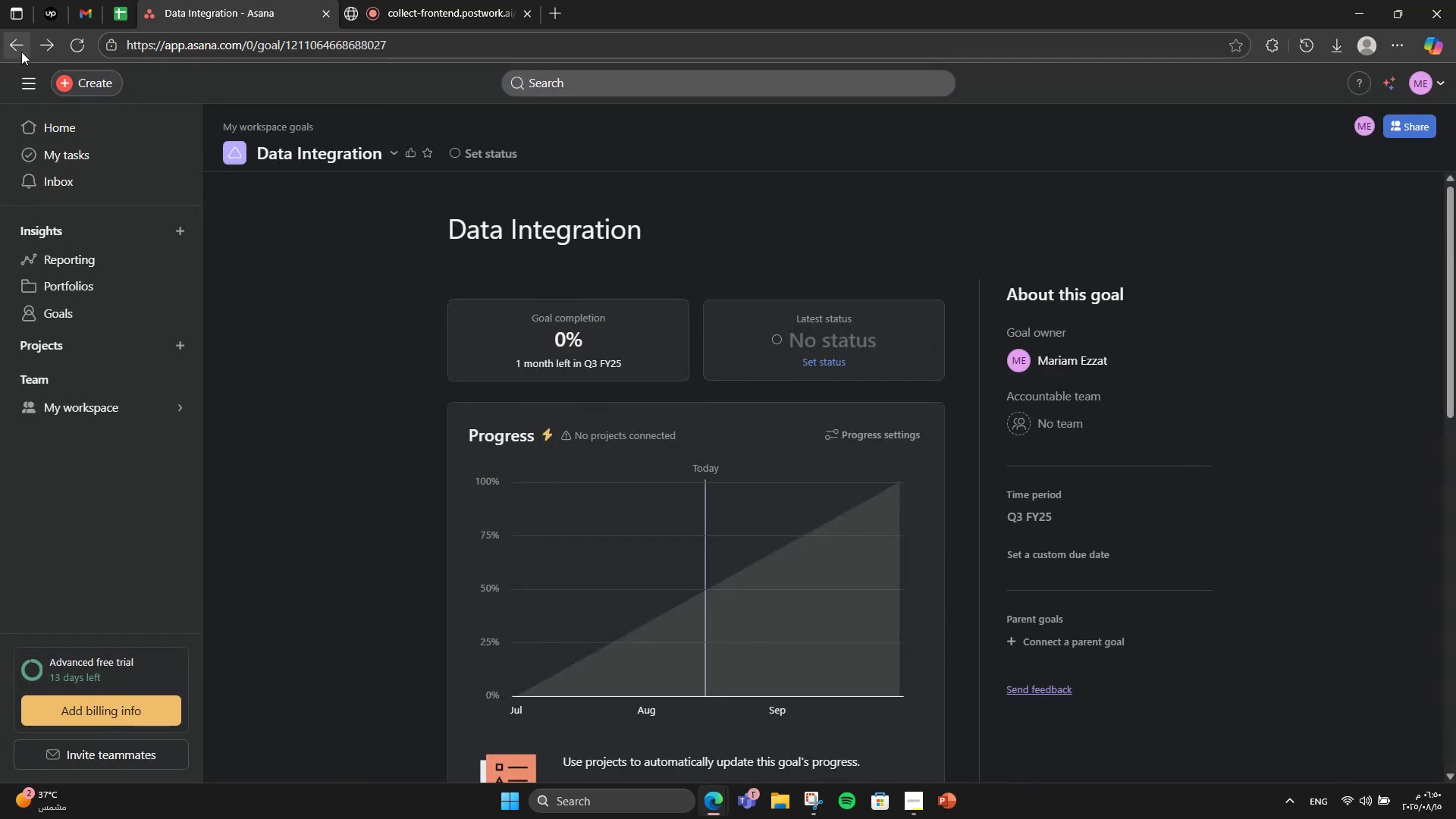 
scroll: coordinate [471, 251], scroll_direction: down, amount: 7.0
 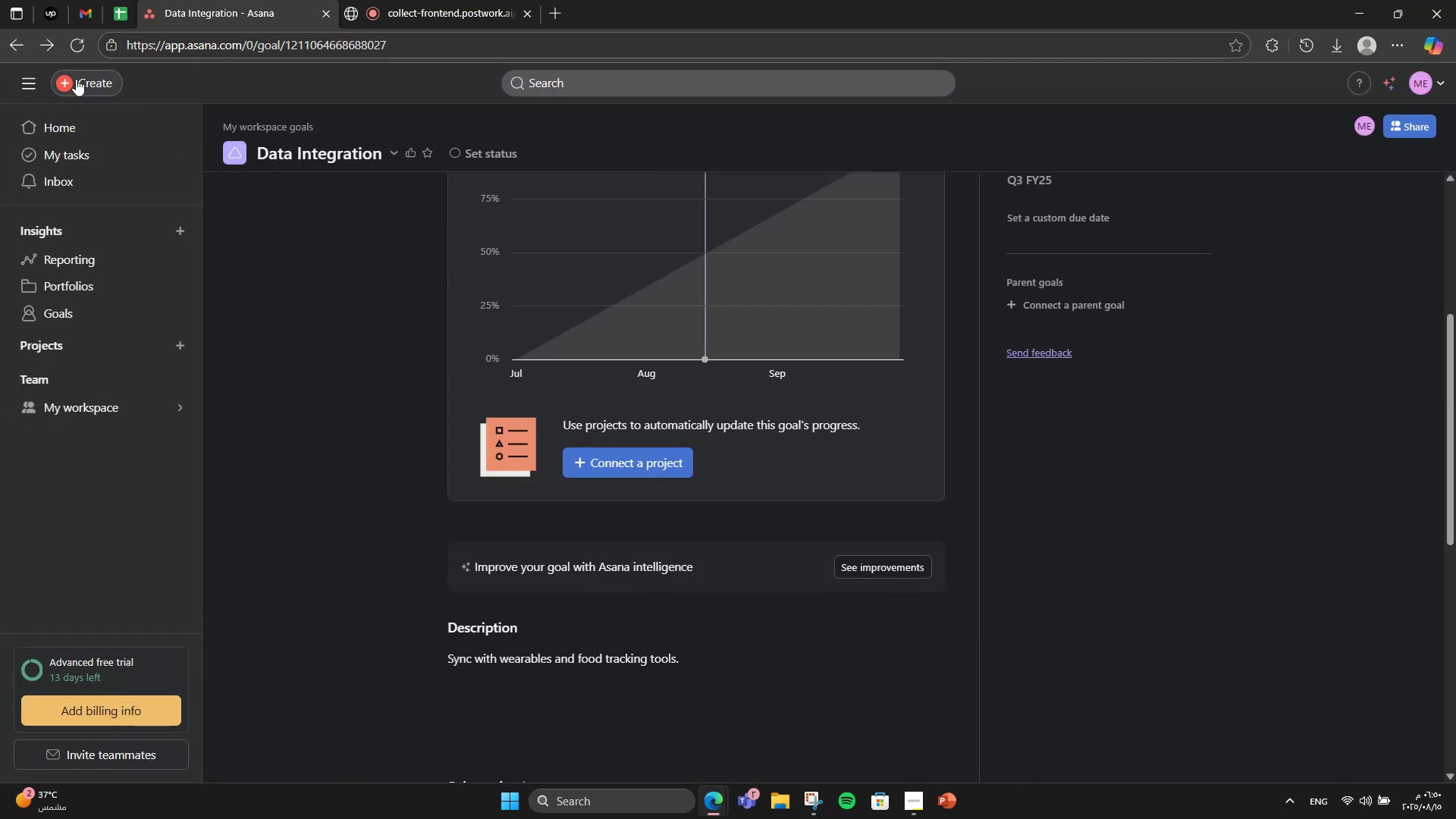 
left_click([5, 46])
 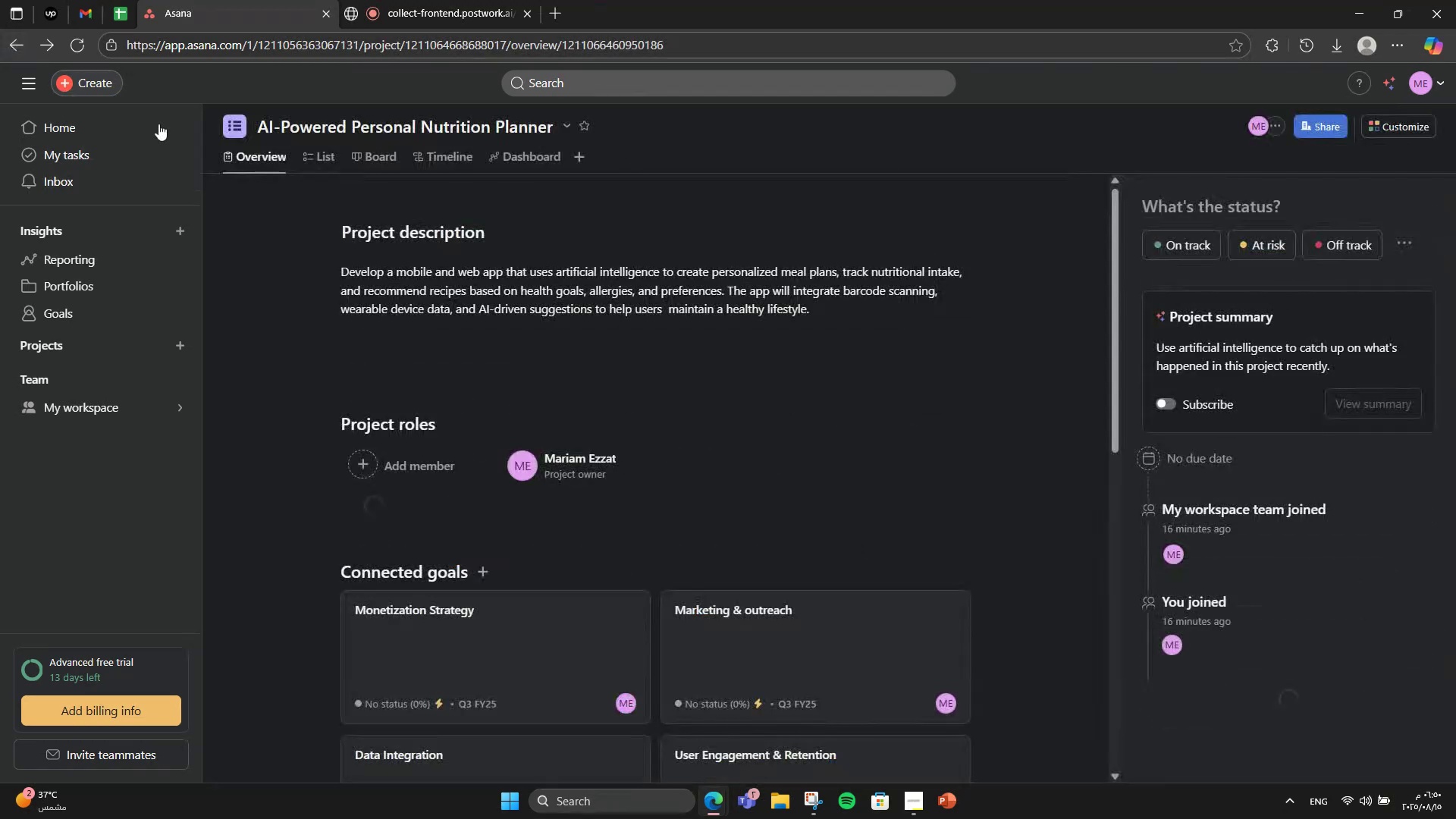 
scroll: coordinate [397, 267], scroll_direction: down, amount: 7.0
 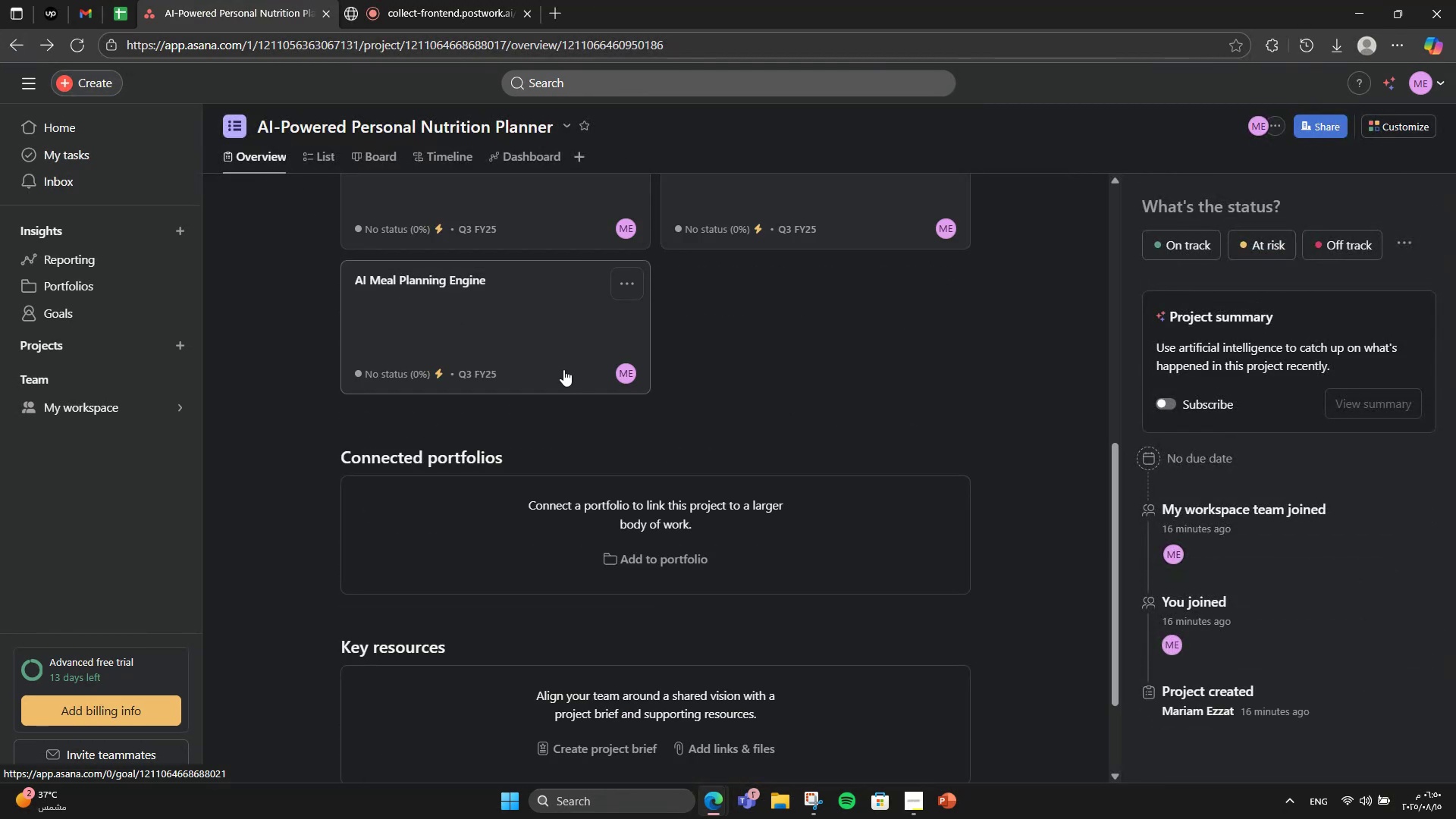 
scroll: coordinate [515, 403], scroll_direction: up, amount: 4.0
 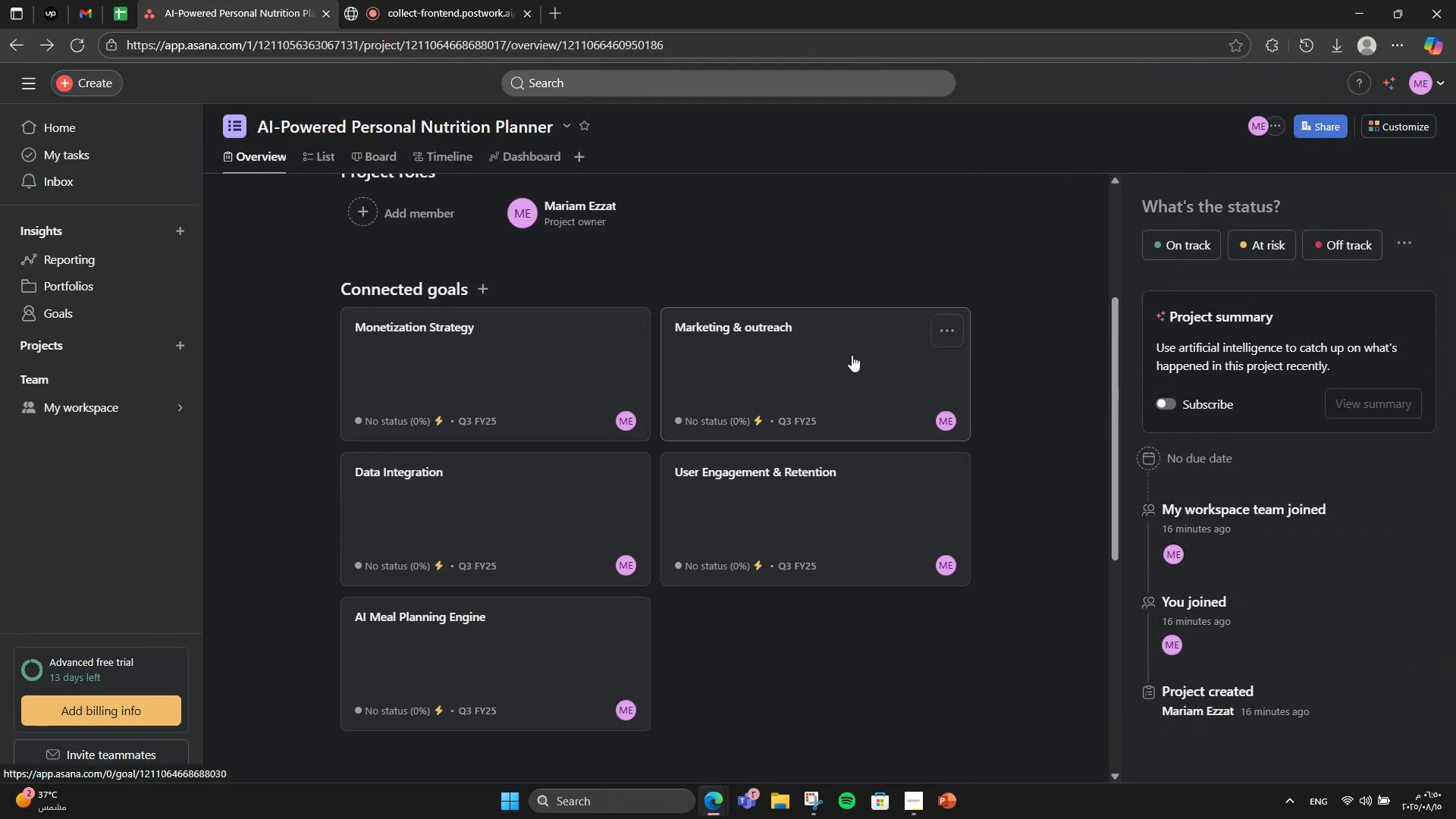 
left_click([852, 355])
 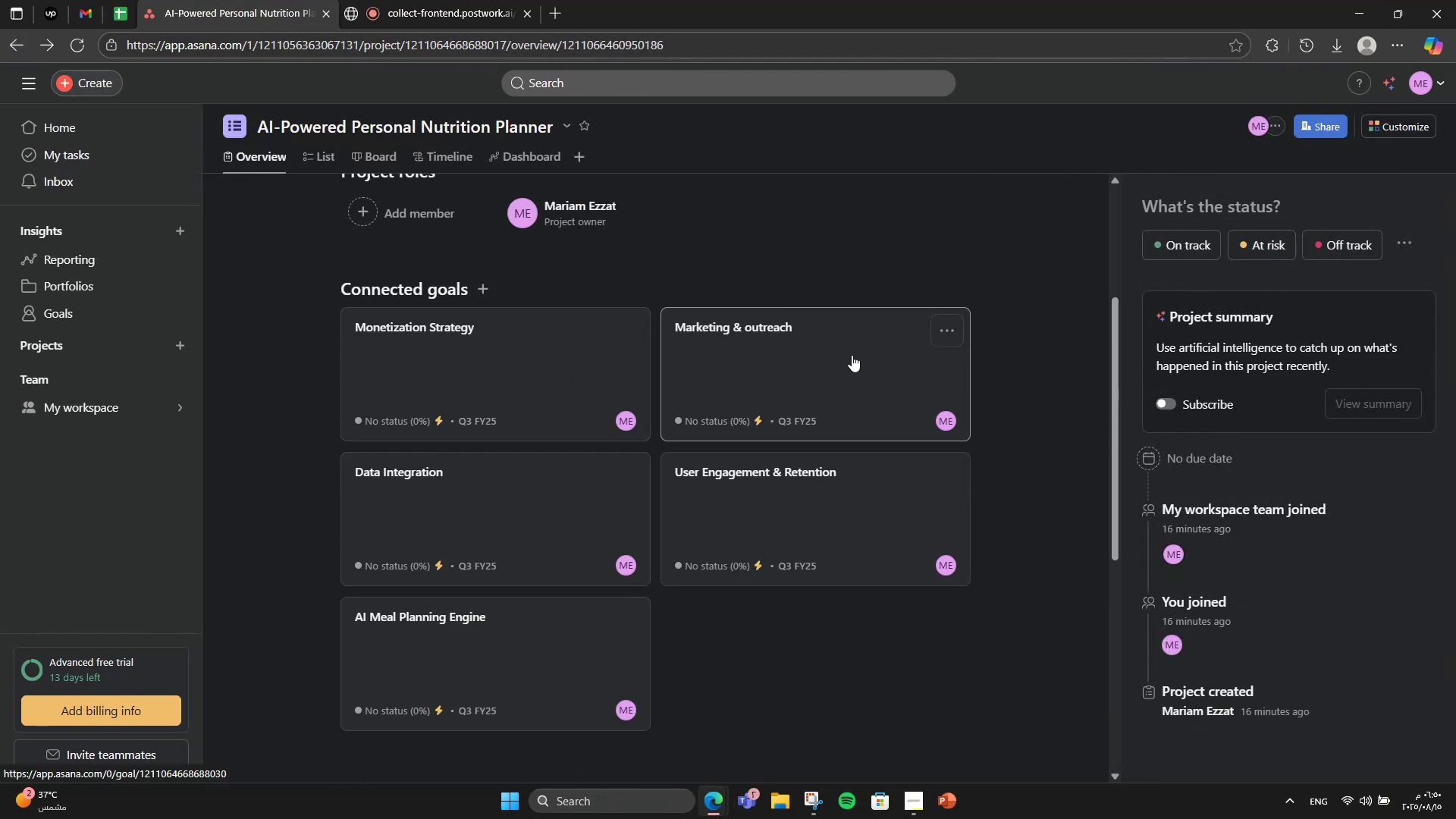 
mouse_move([853, 391])
 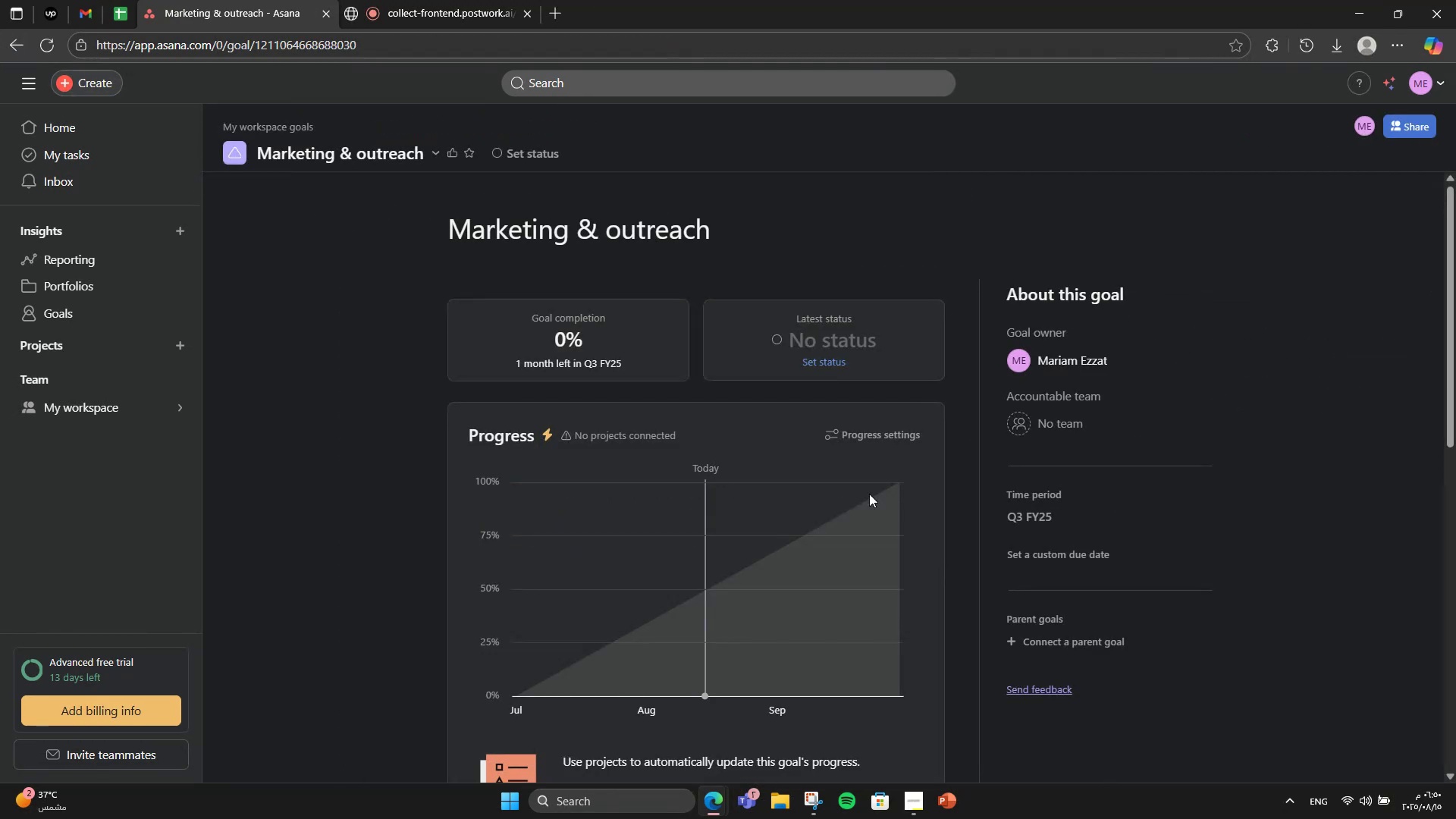 
scroll: coordinate [596, 681], scroll_direction: down, amount: 5.0
 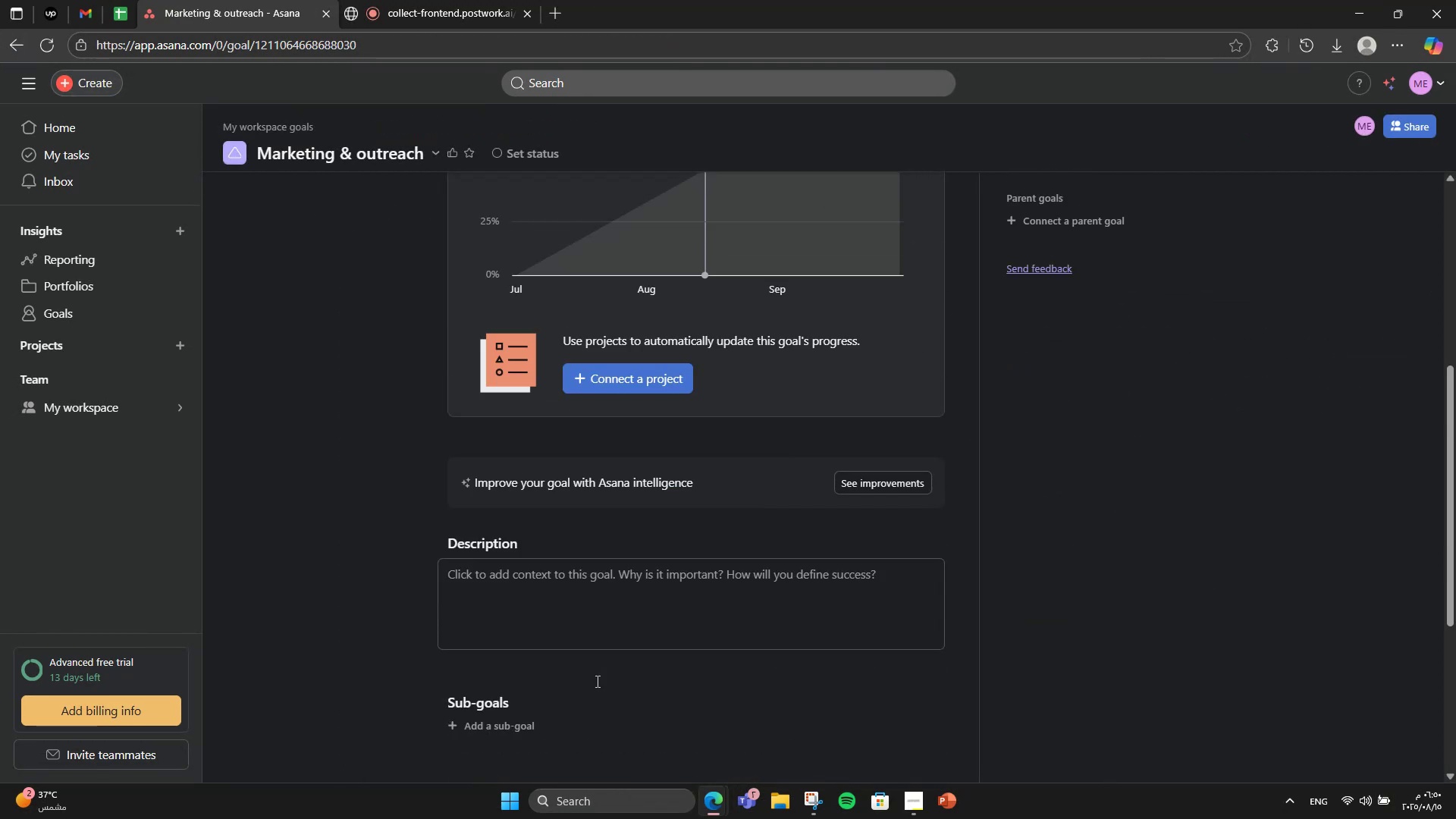 
left_click([618, 598])
 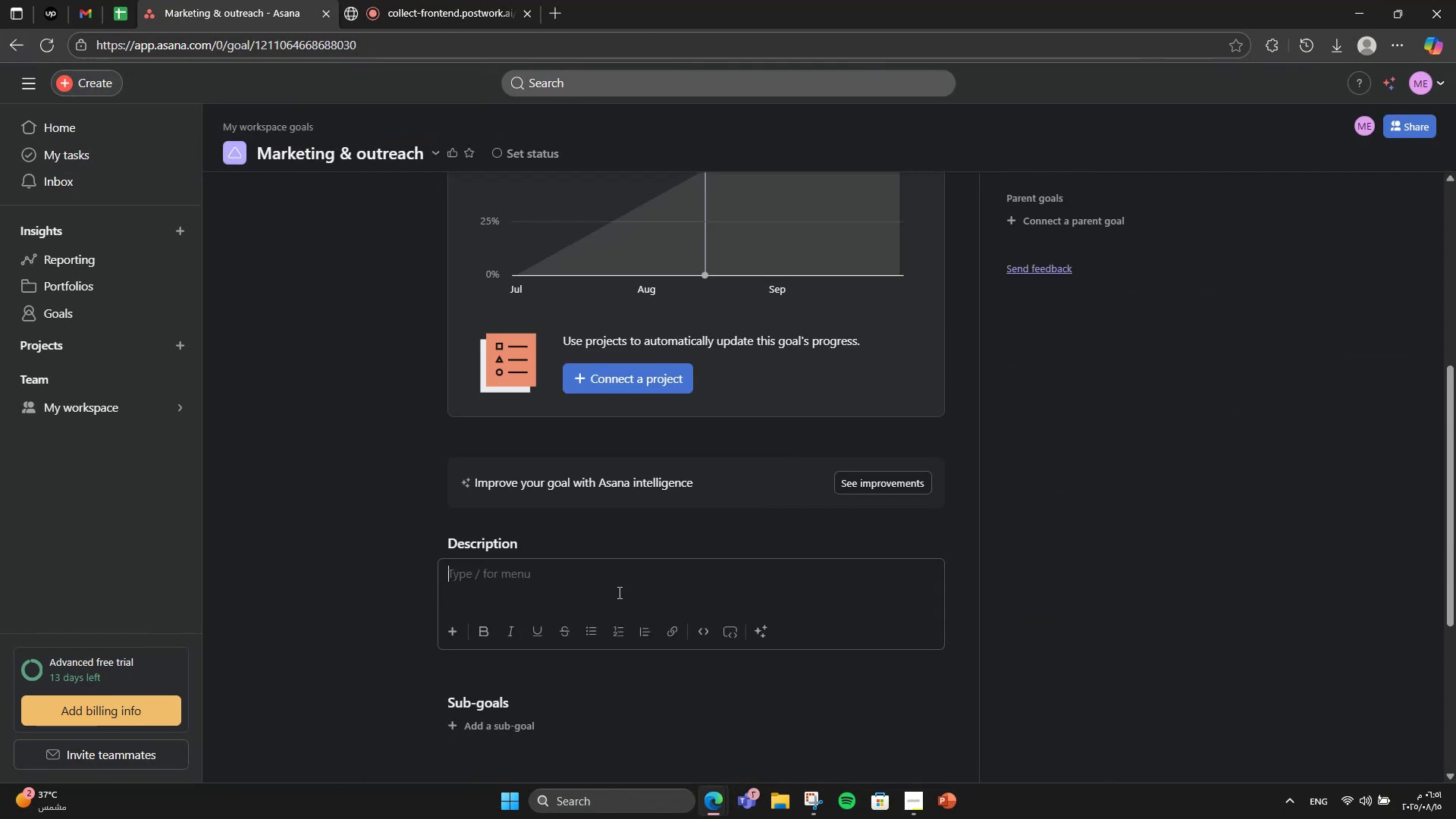 
type(Launch campaigns to acquire )
 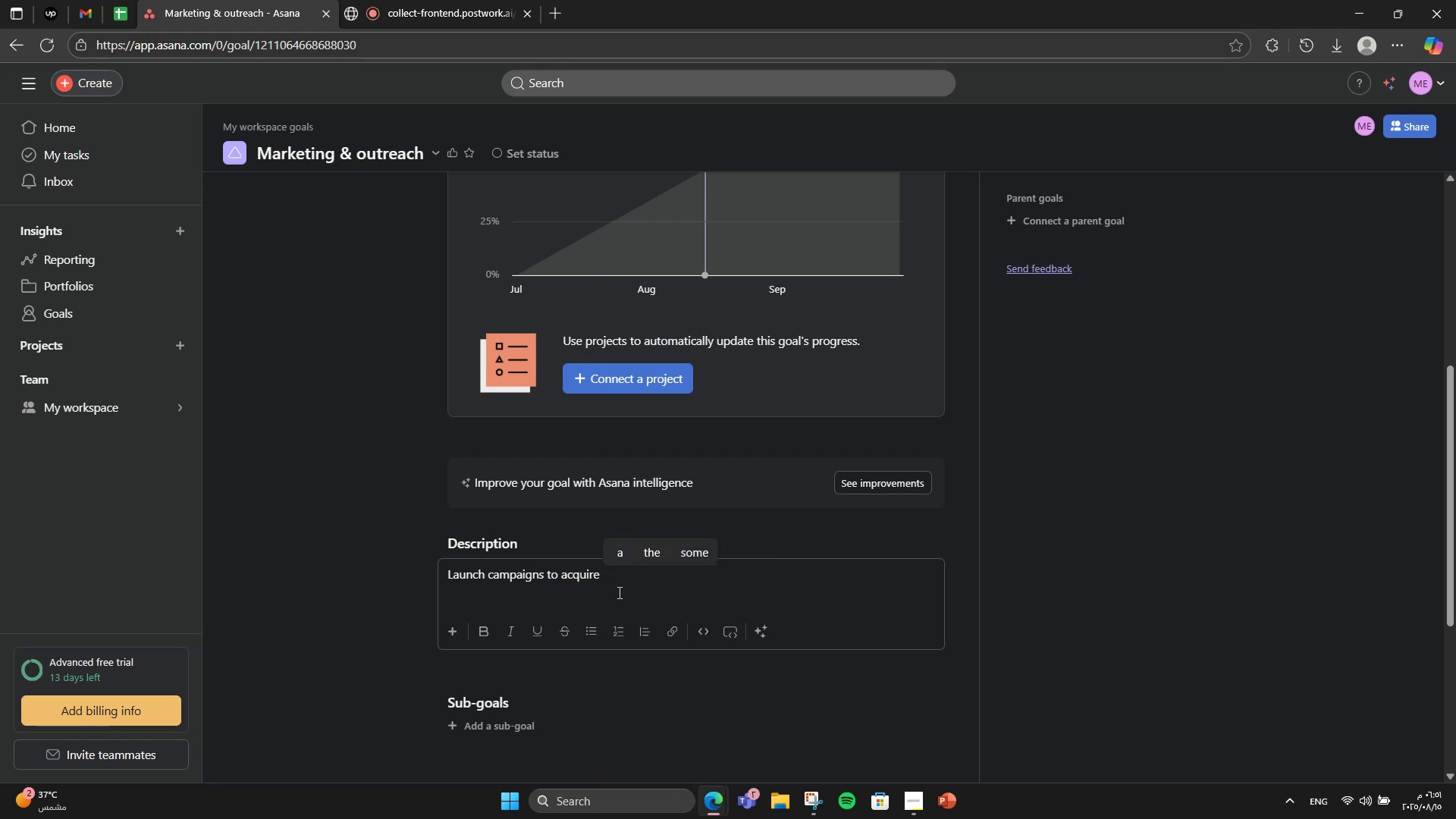 
type(initial user base.)
 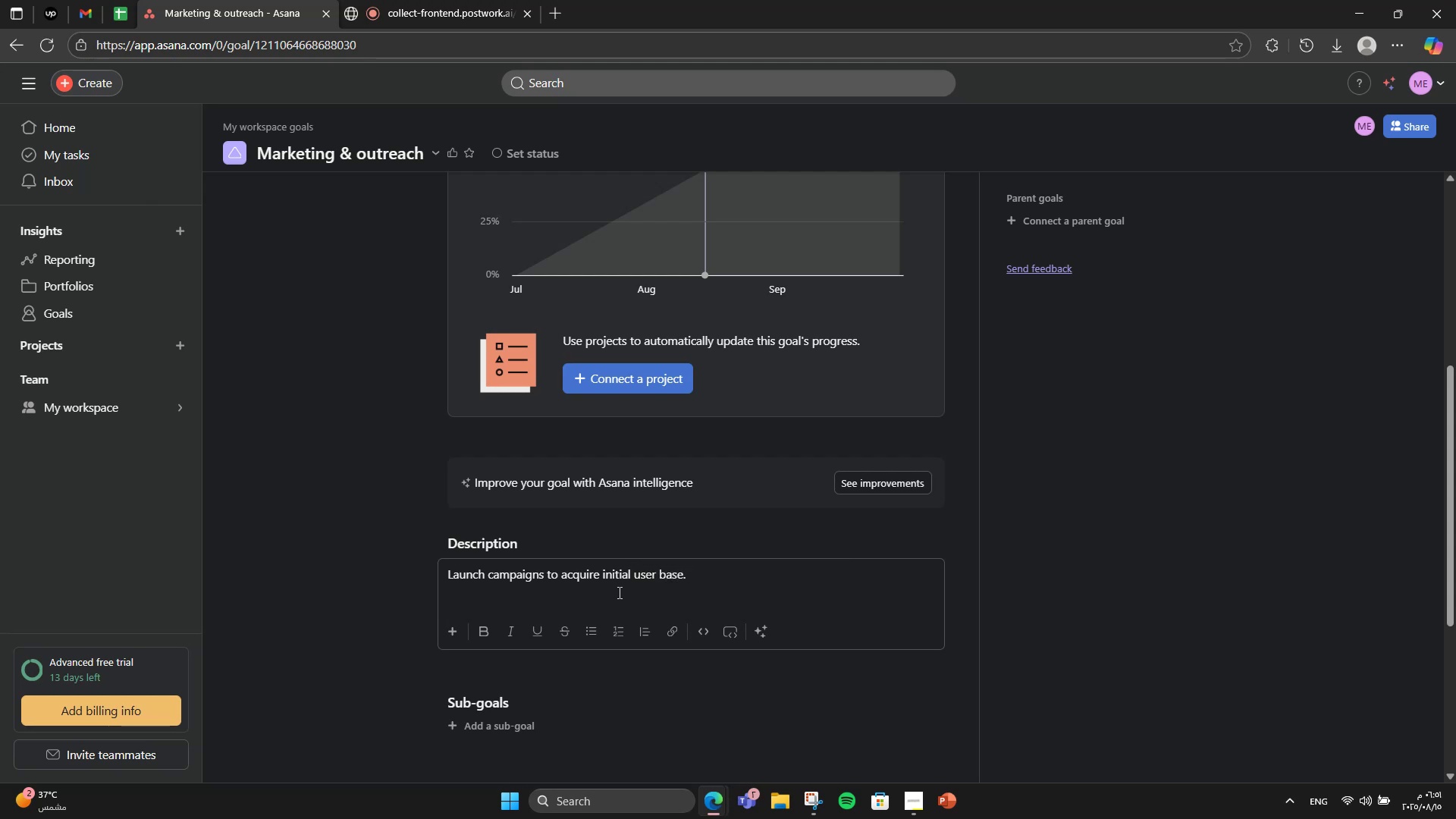 
scroll: coordinate [595, 670], scroll_direction: down, amount: 2.0
 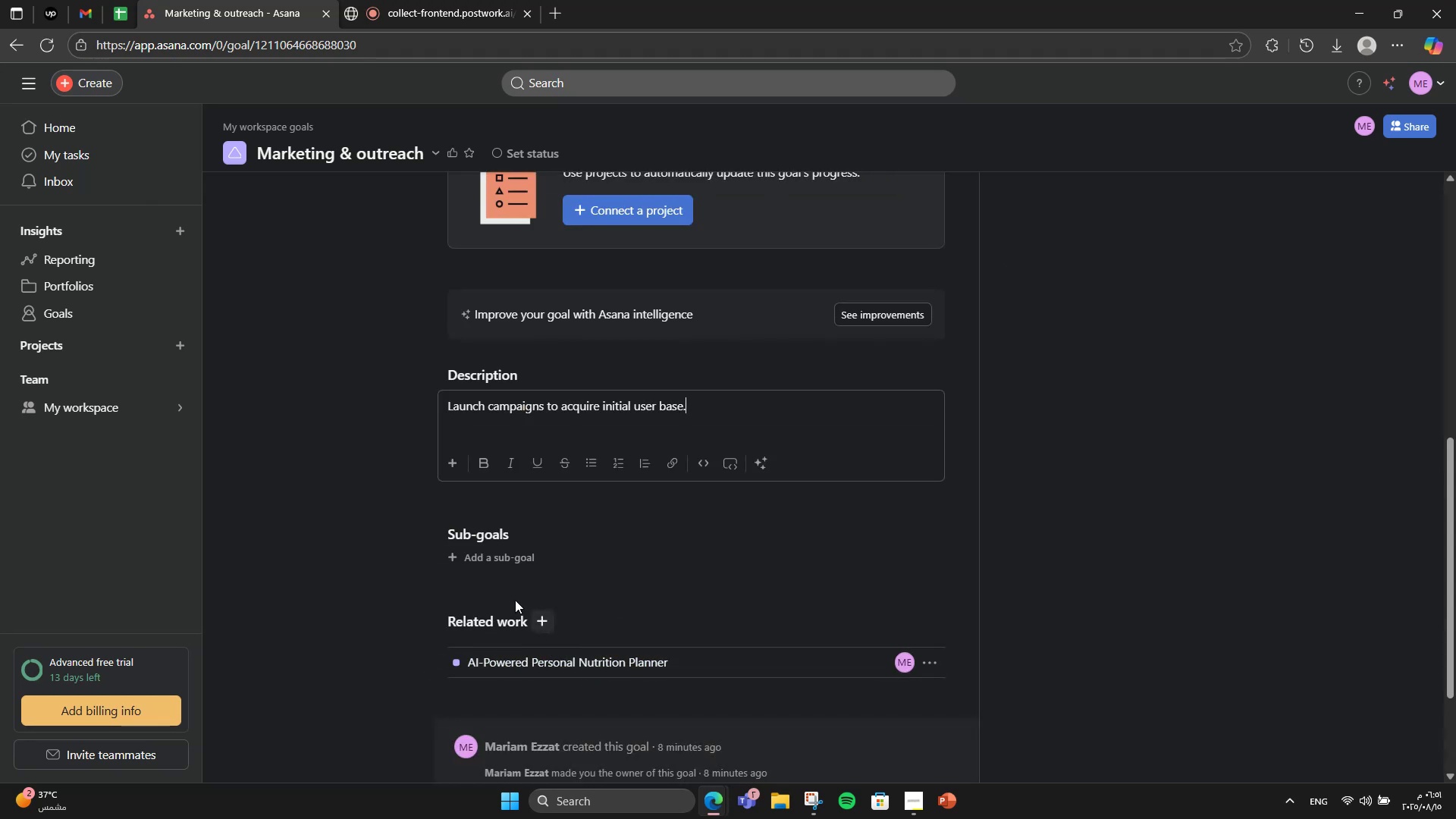 
left_click([469, 557])
 